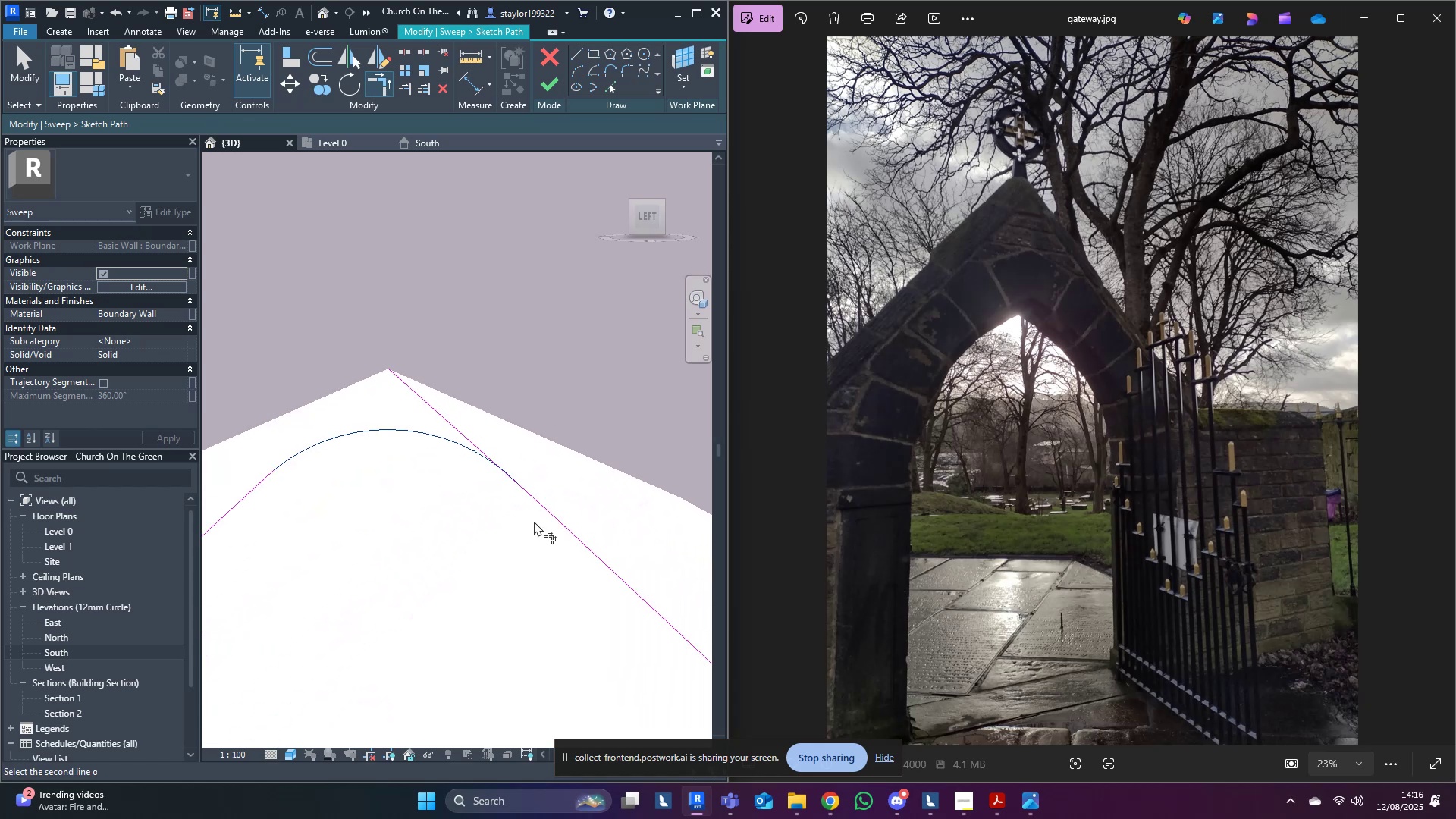 
left_click([557, 513])
 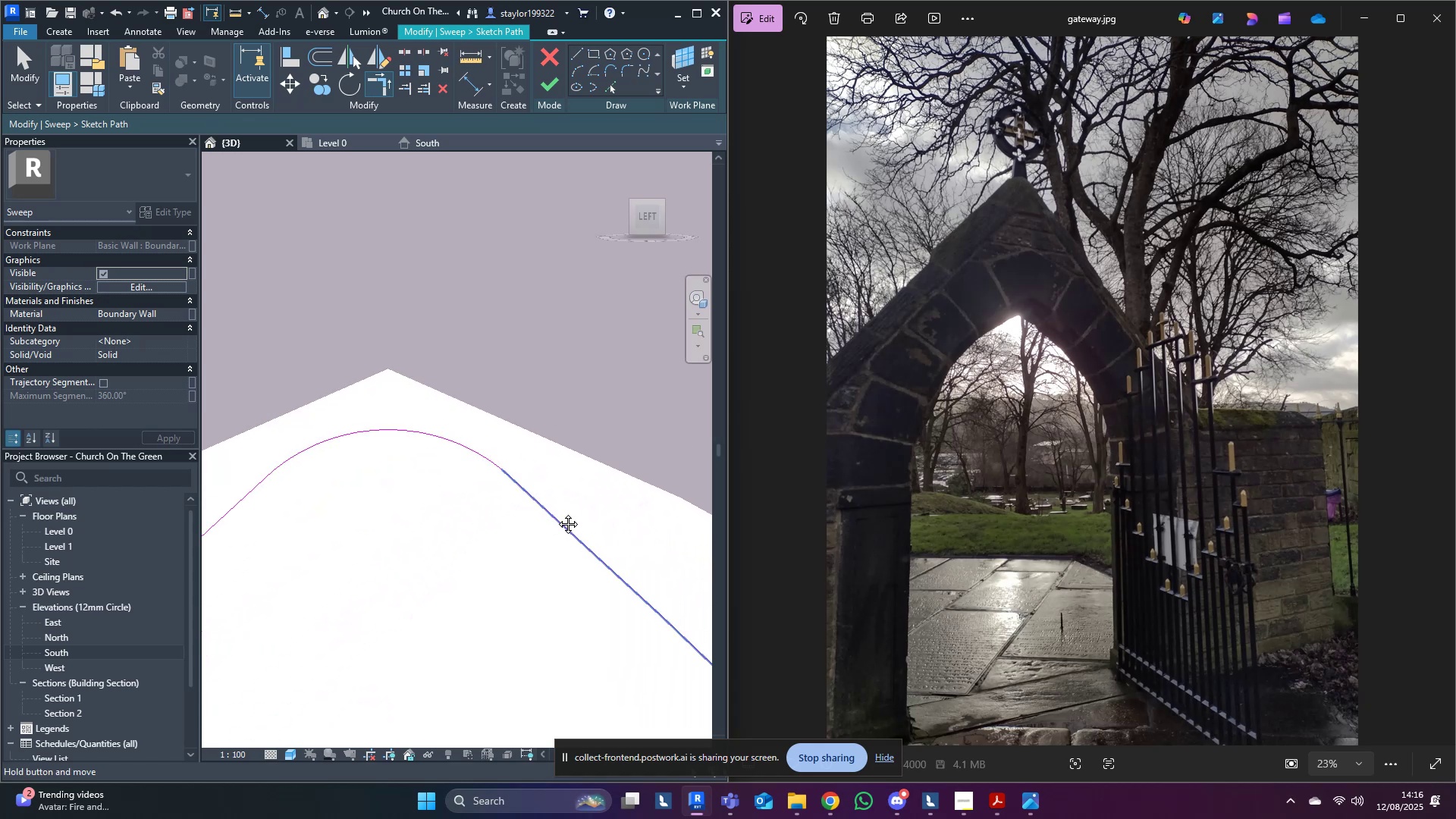 
middle_click([557, 513])
 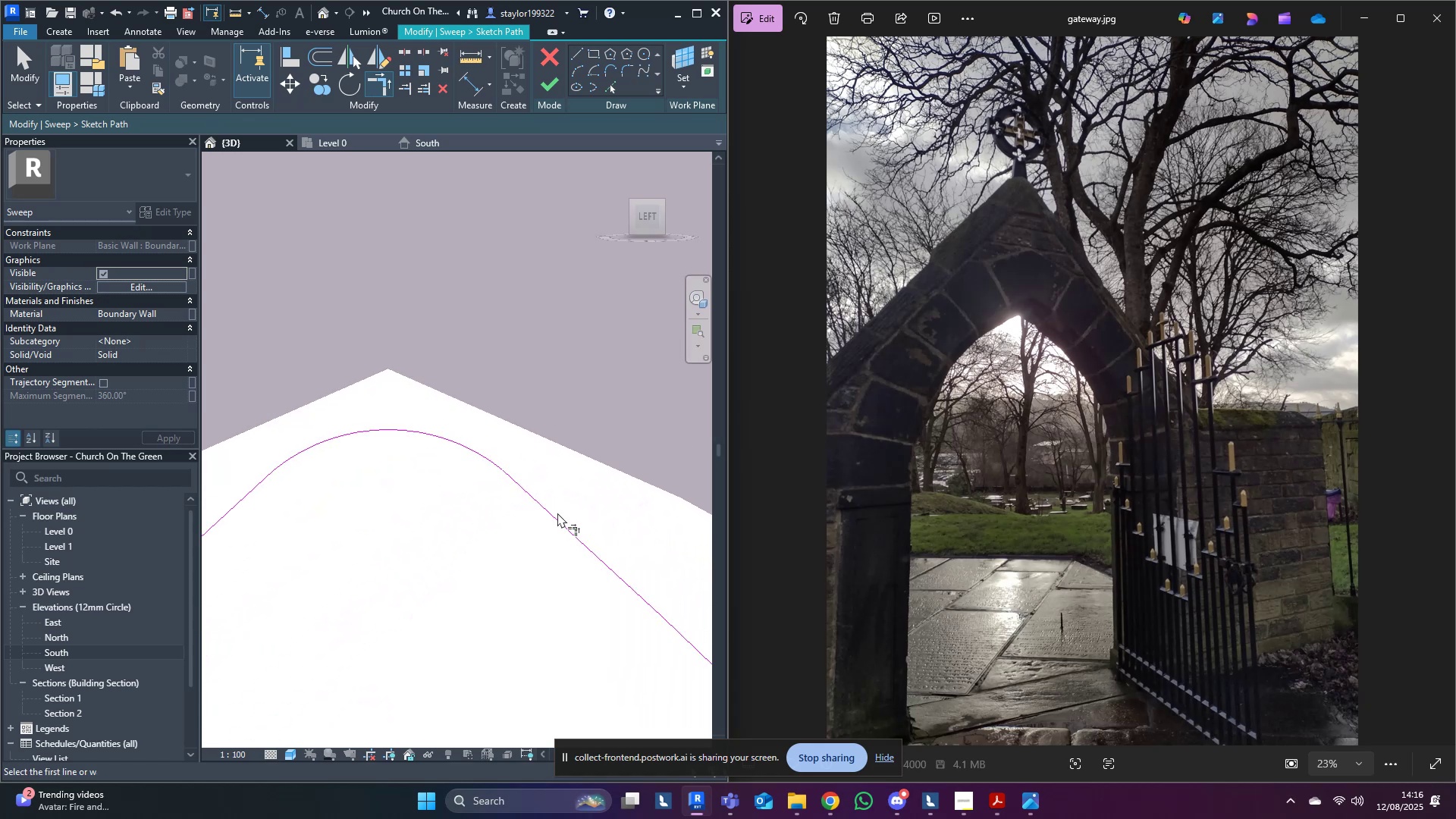 
key(M)
 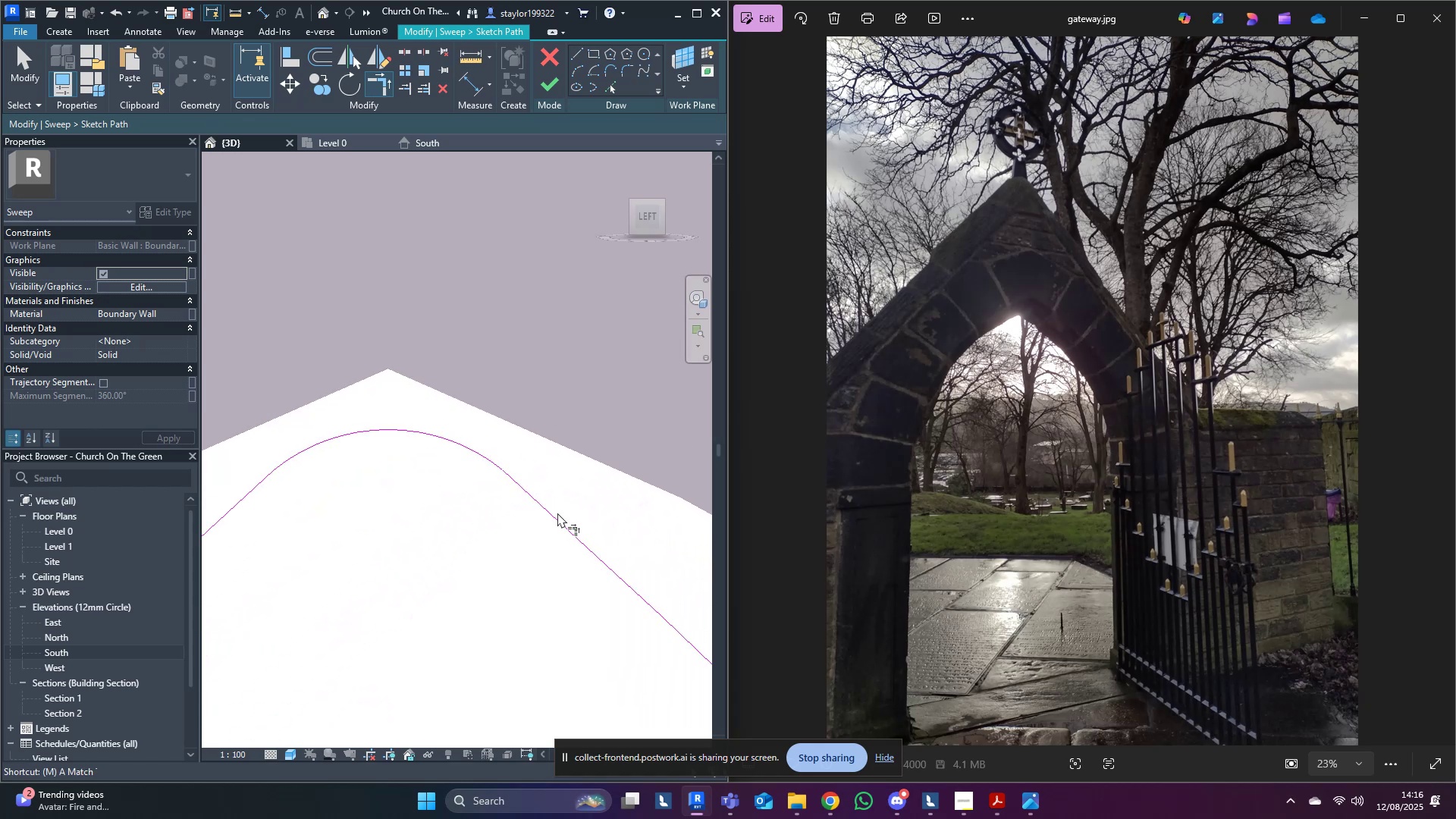 
hold_key(key=D, duration=23.52)
 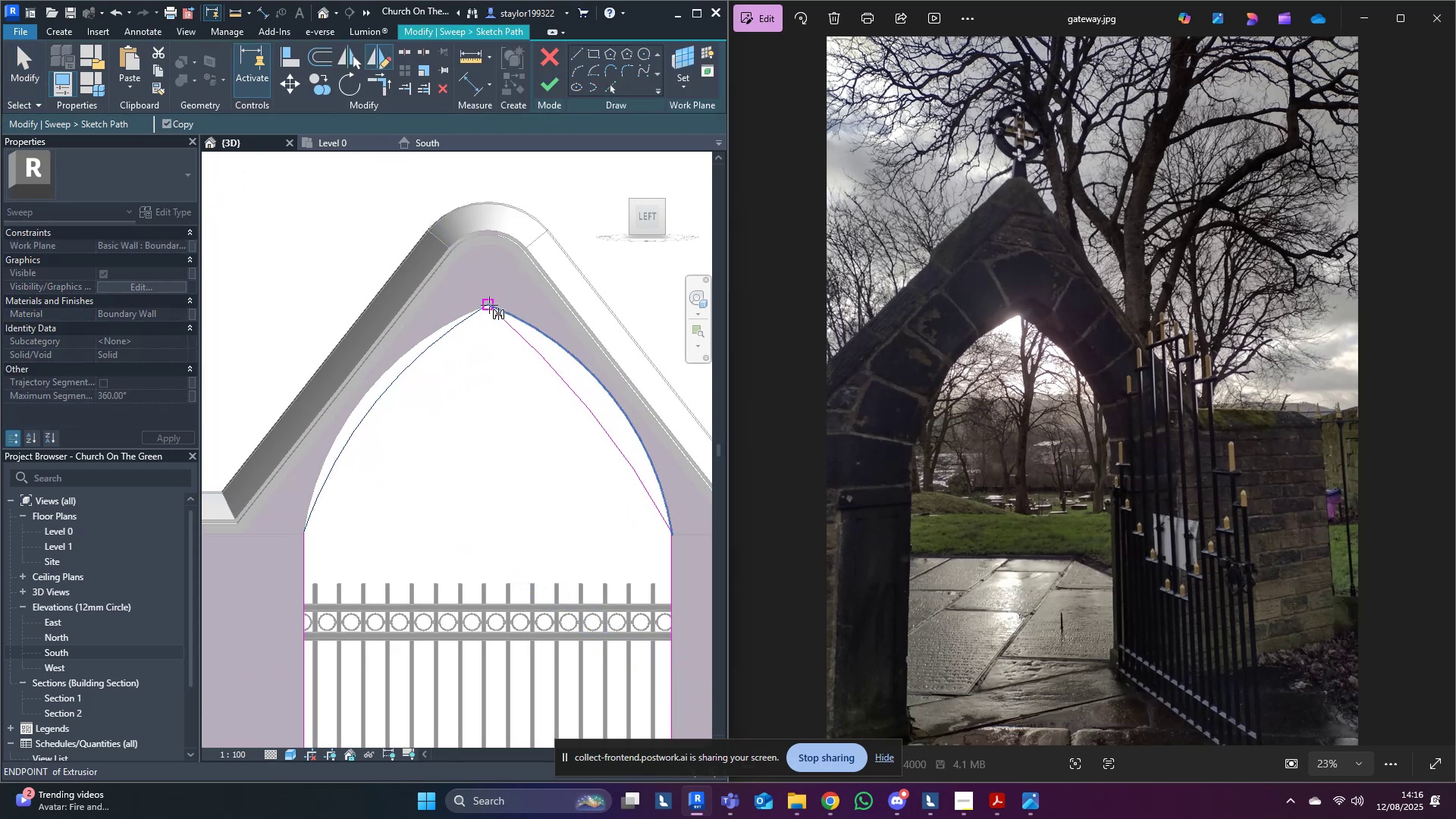 
scroll: coordinate [495, 477], scroll_direction: down, amount: 24.0
 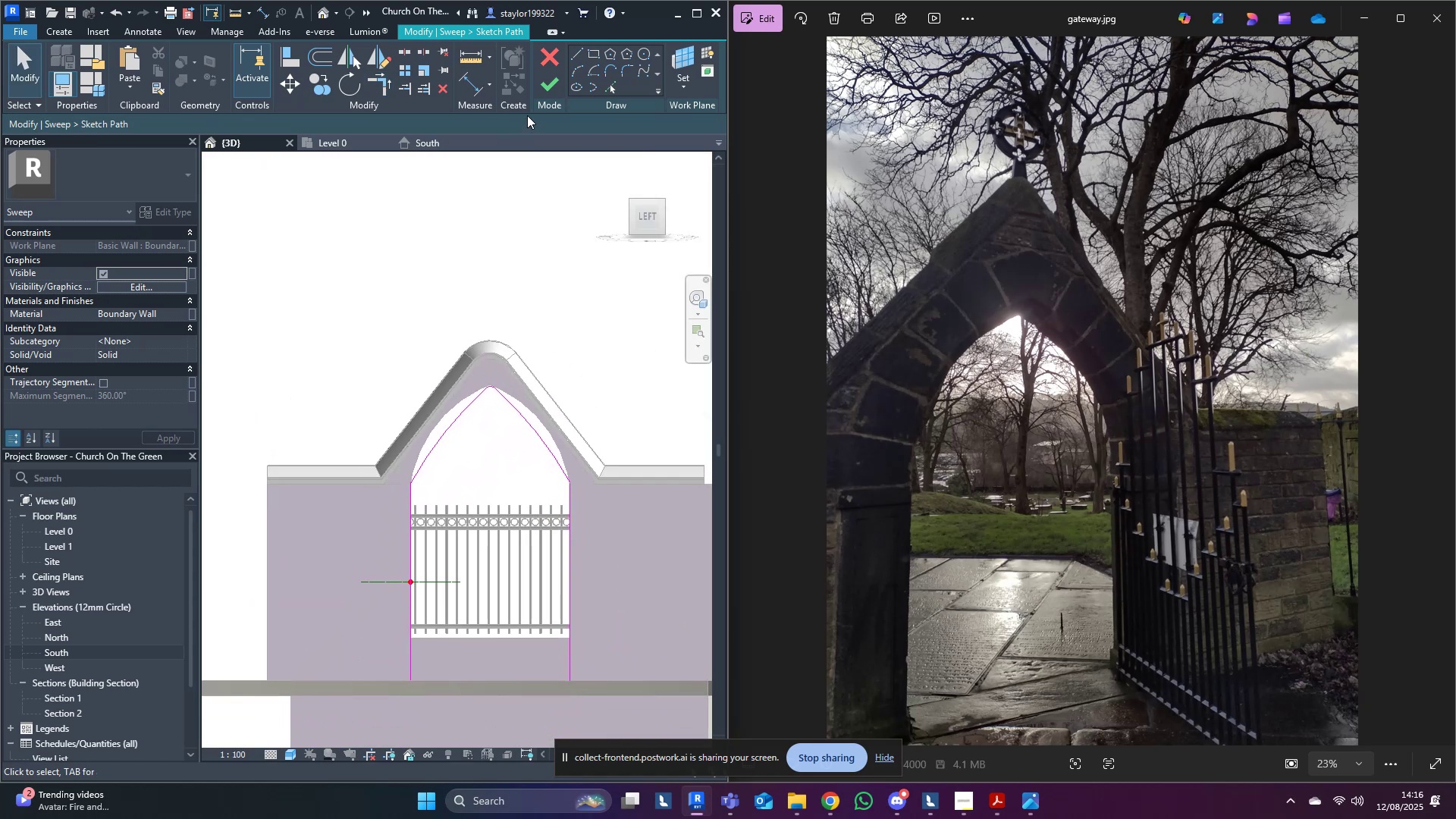 
left_click([541, 89])
 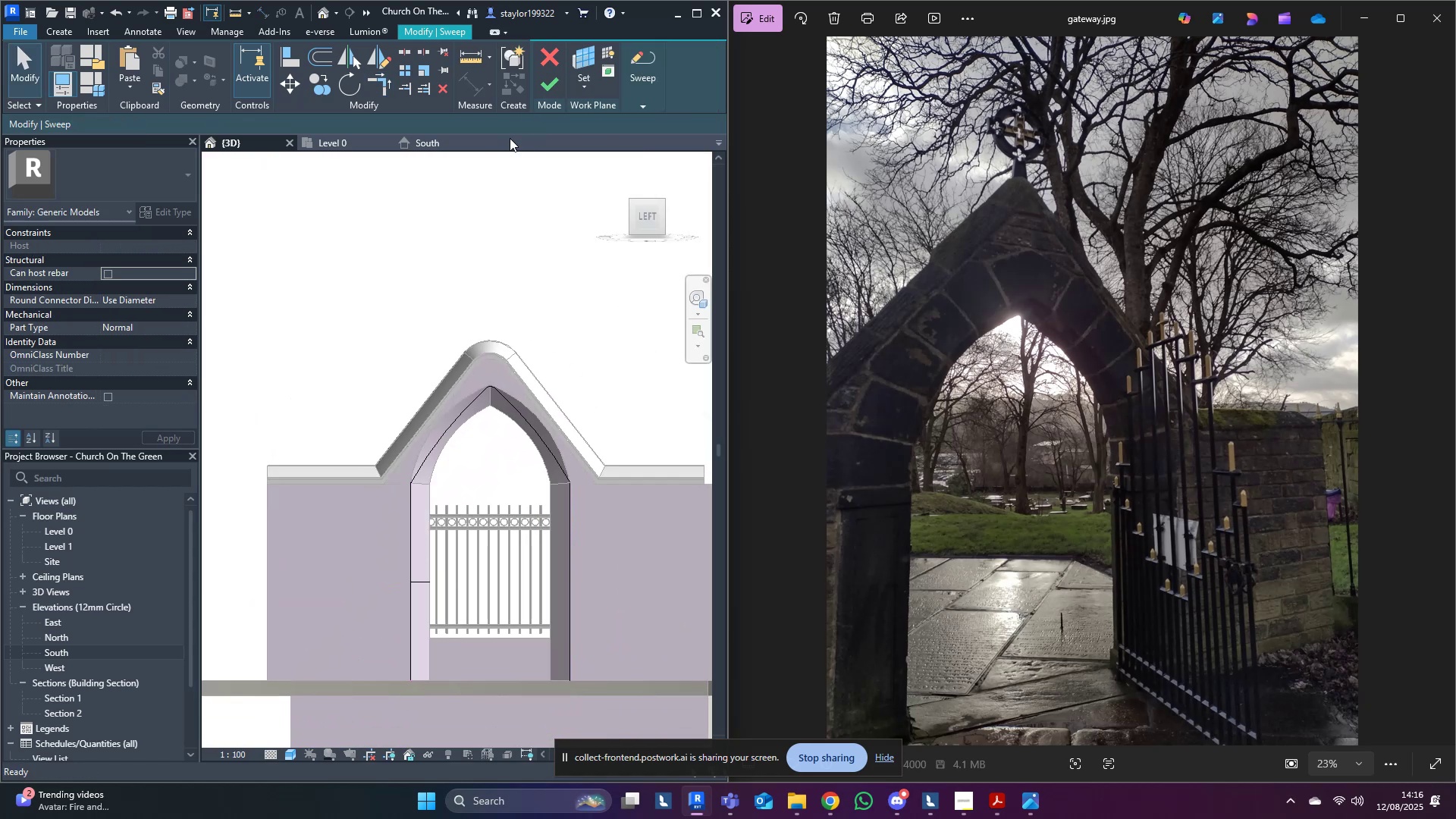 
left_click([447, 193])
 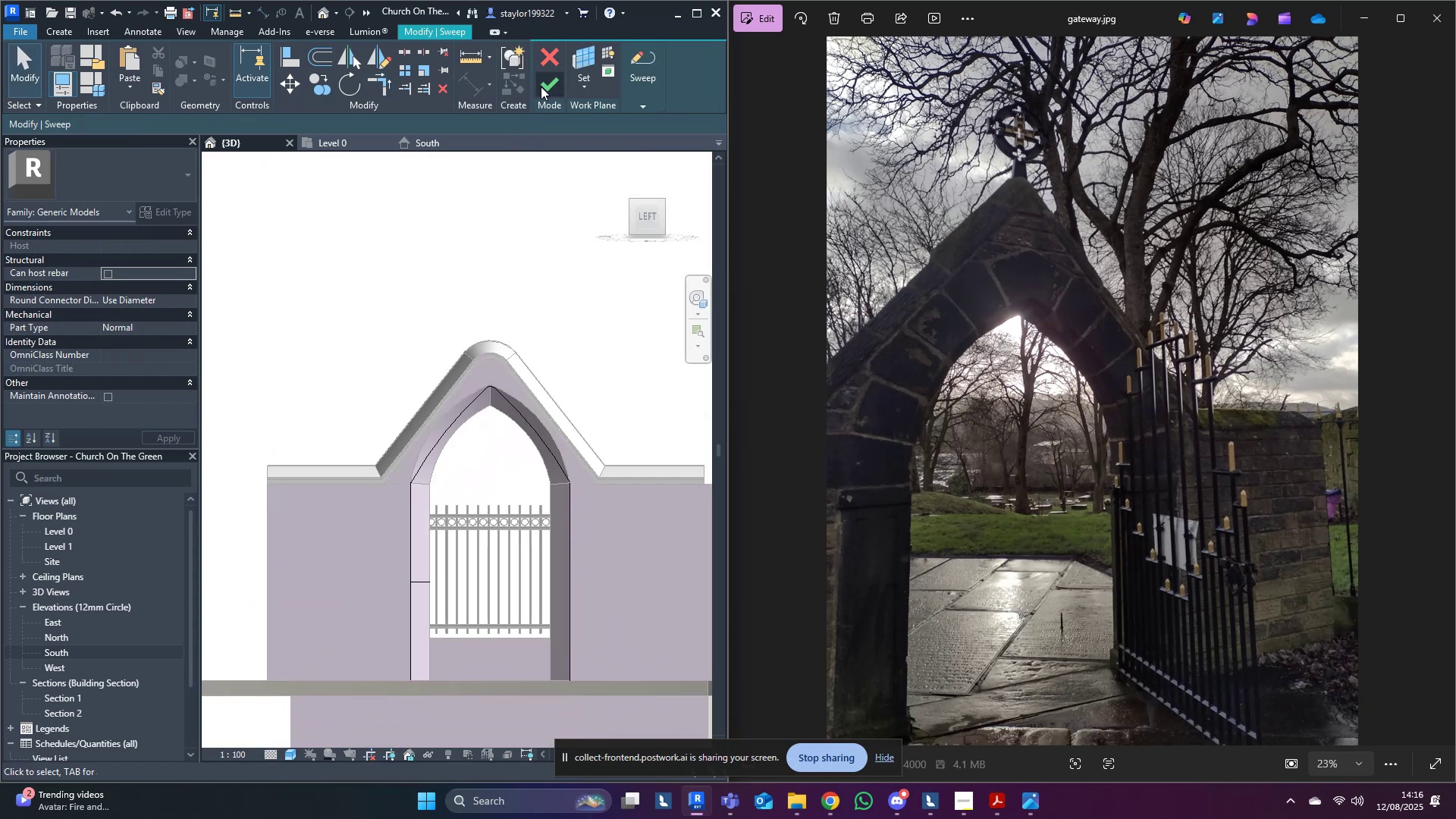 
left_click([551, 82])
 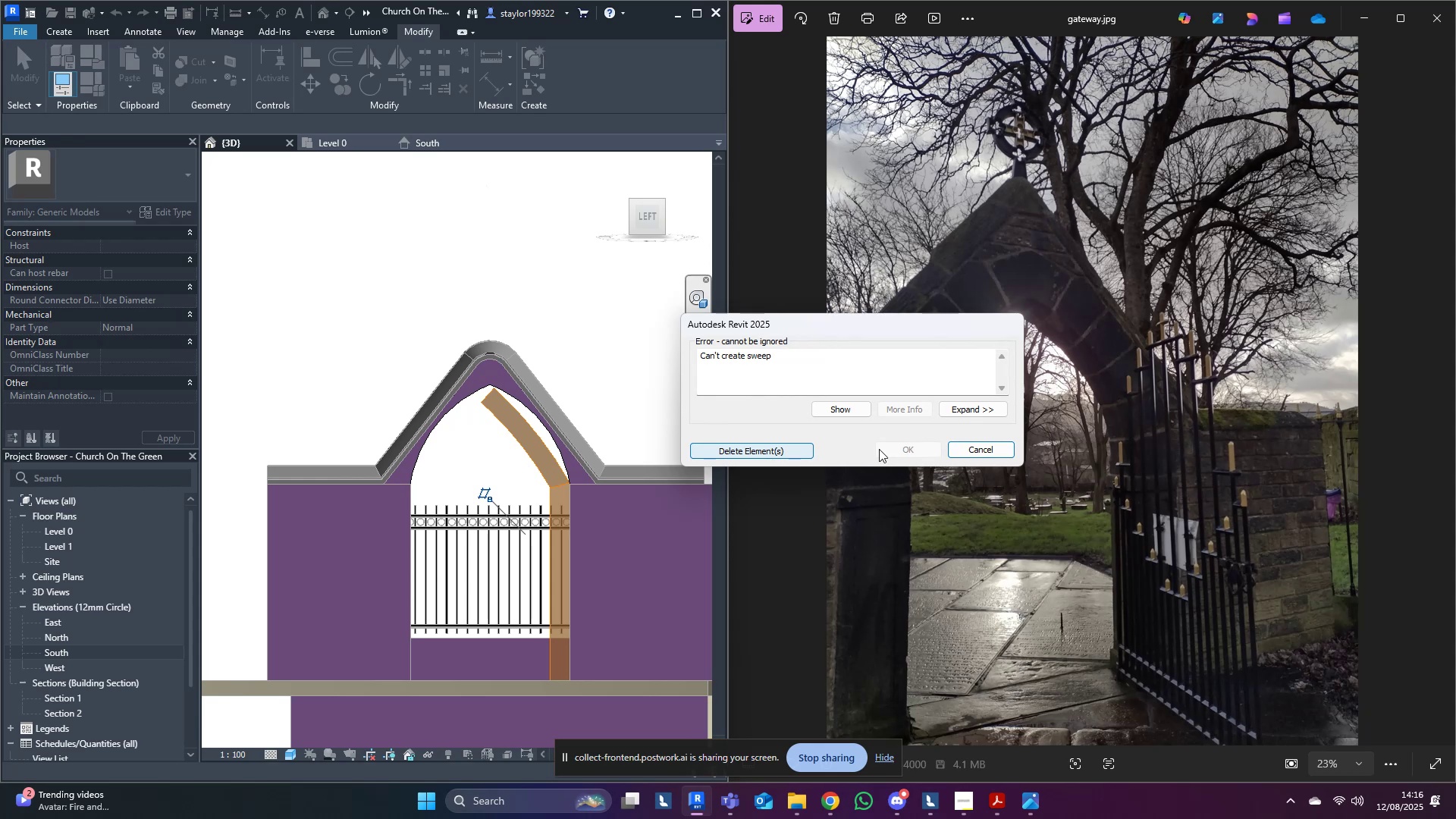 
scroll: coordinate [538, 425], scroll_direction: up, amount: 5.0
 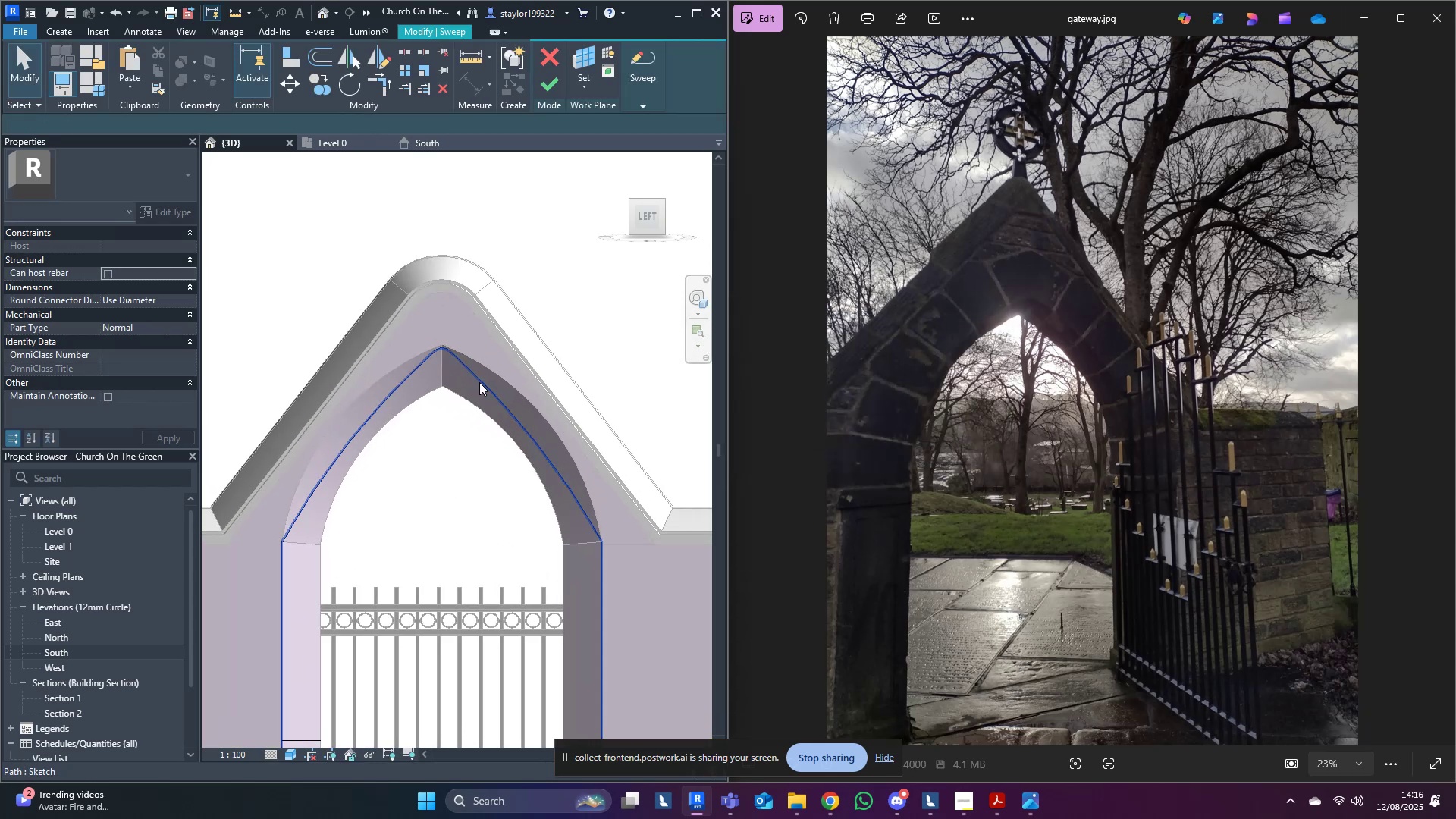 
double_click([479, 382])
 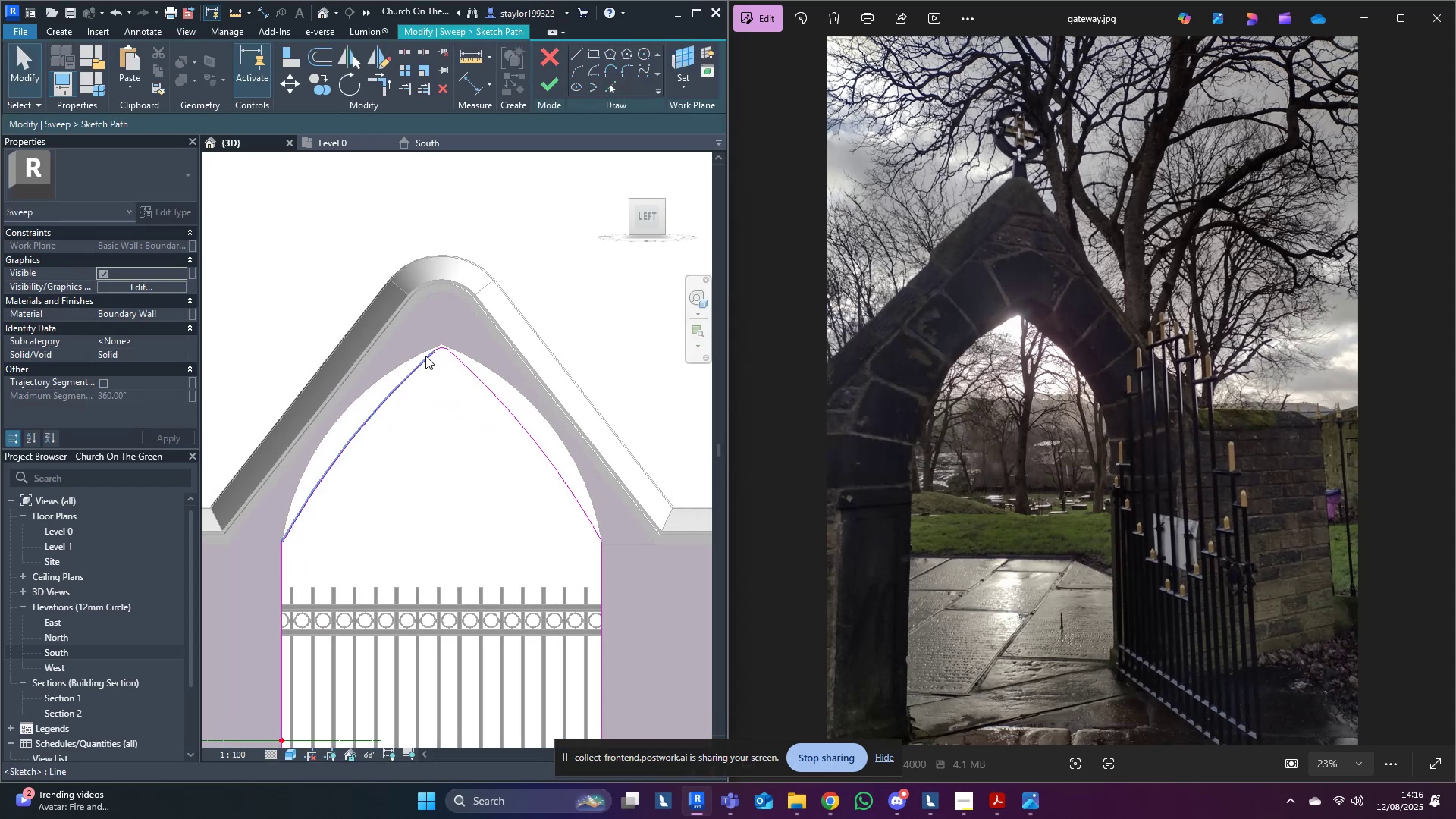 
left_click_drag(start_coordinate=[403, 311], to_coordinate=[468, 358])
 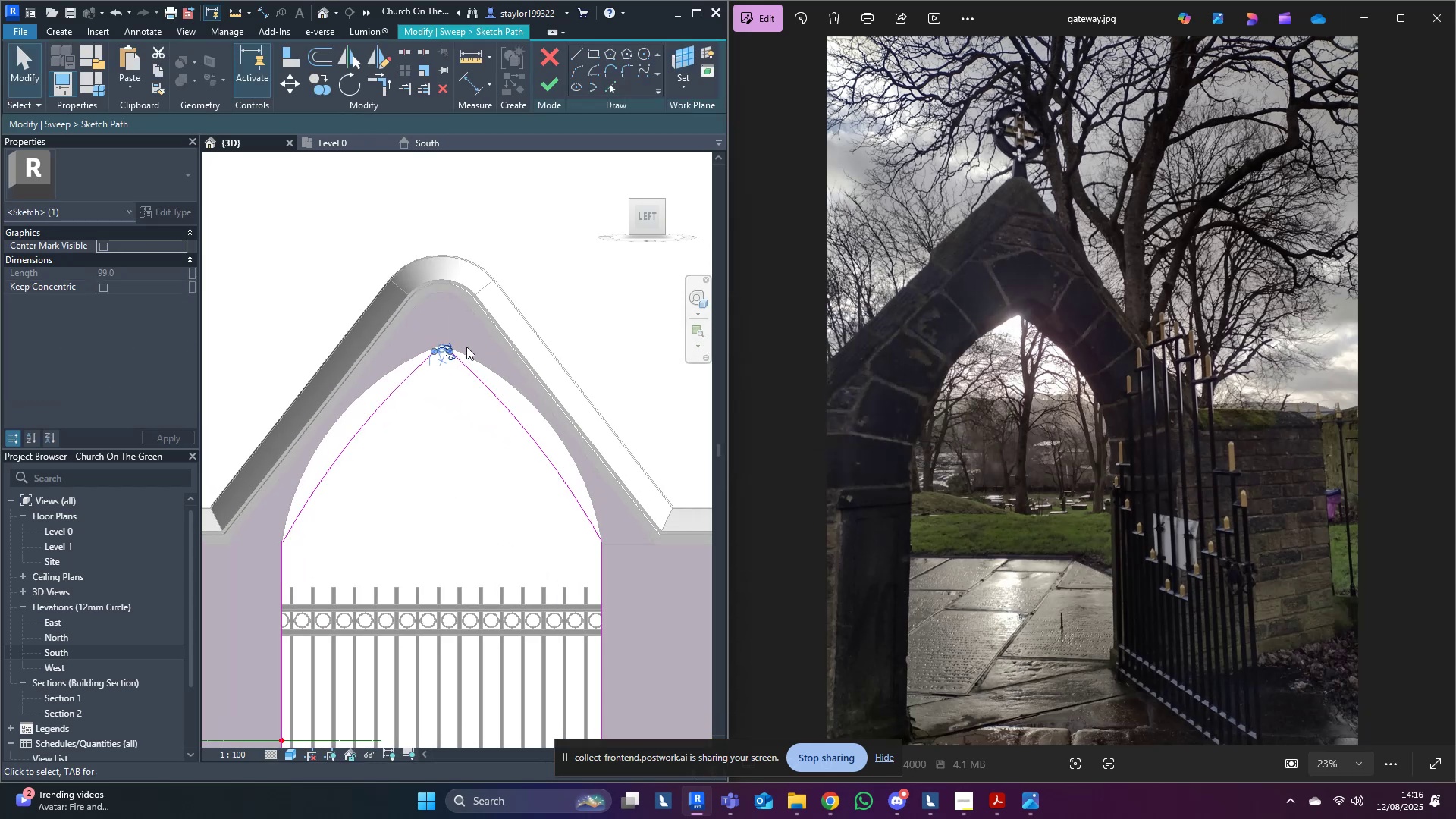 
key(Delete)
 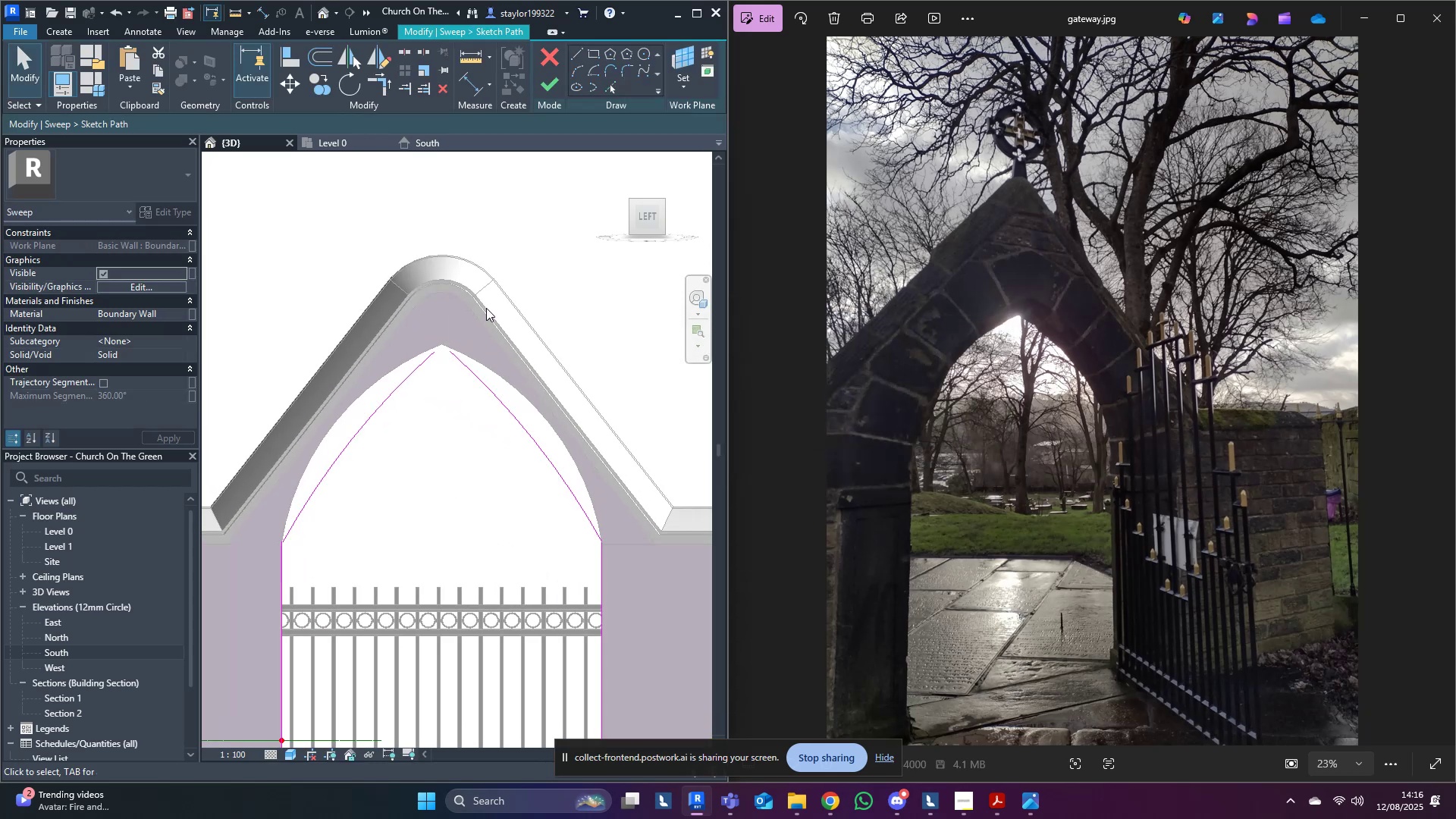 
middle_click([486, 308])
 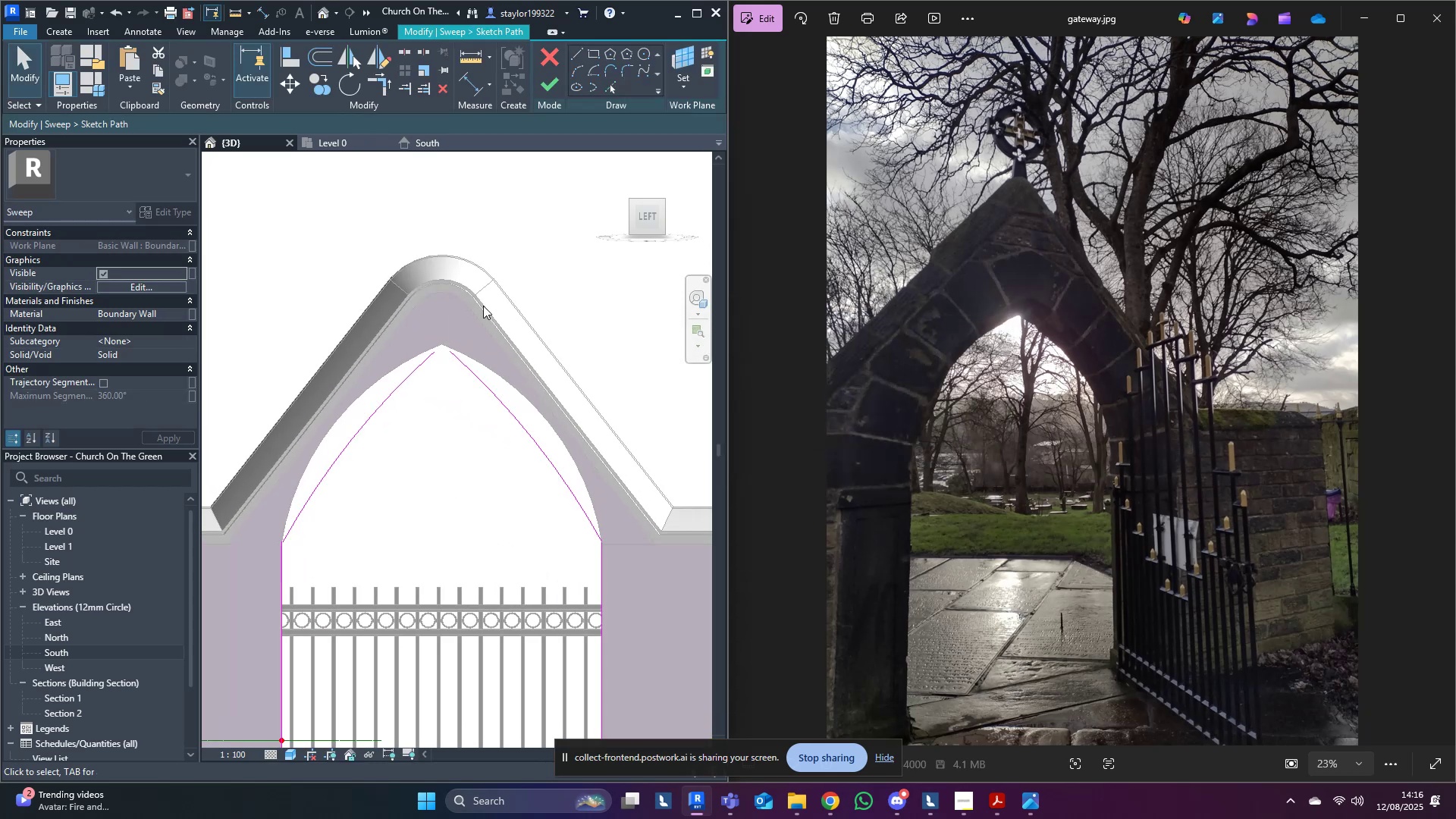 
type(tr)
 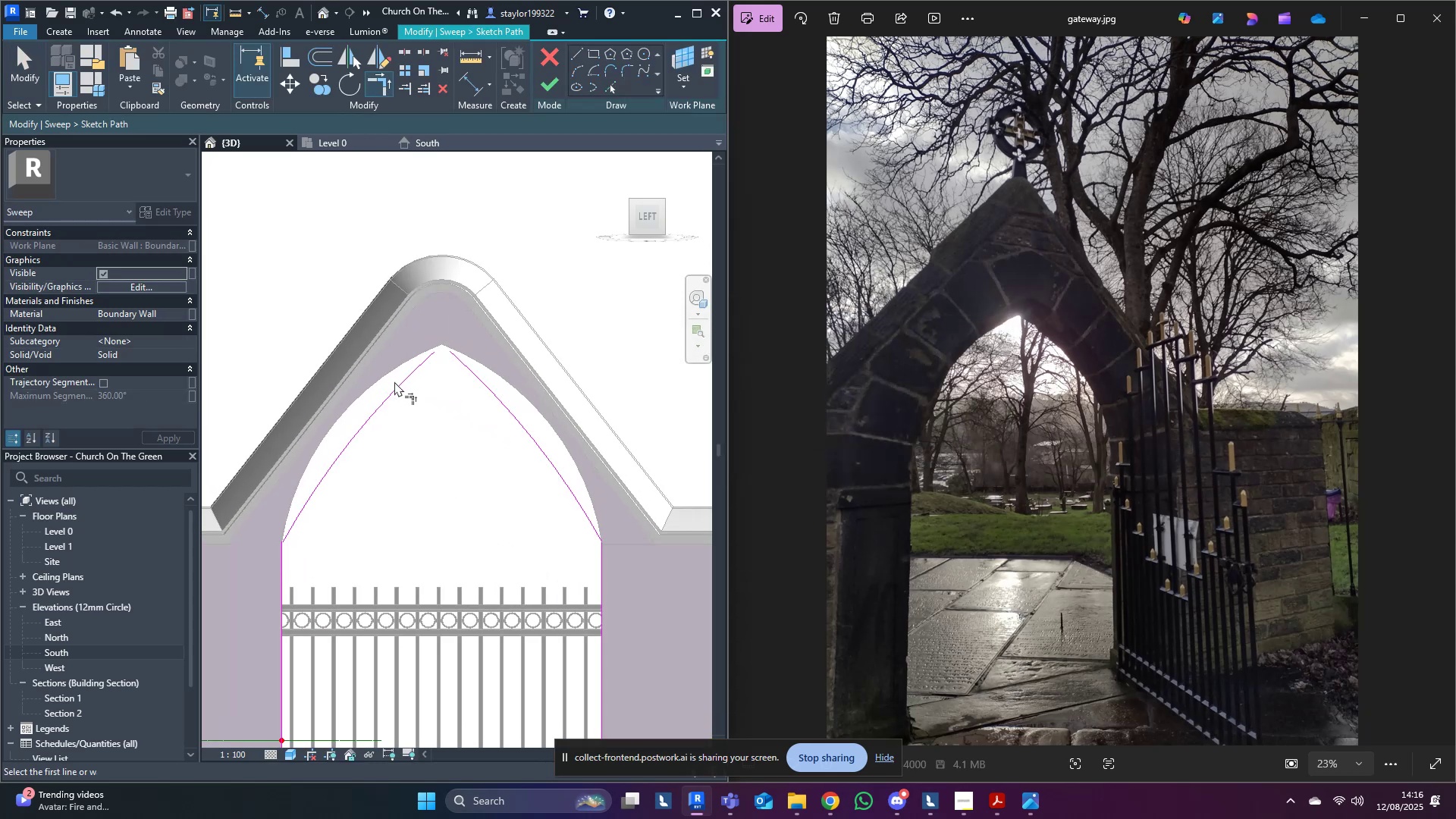 
left_click([401, 381])
 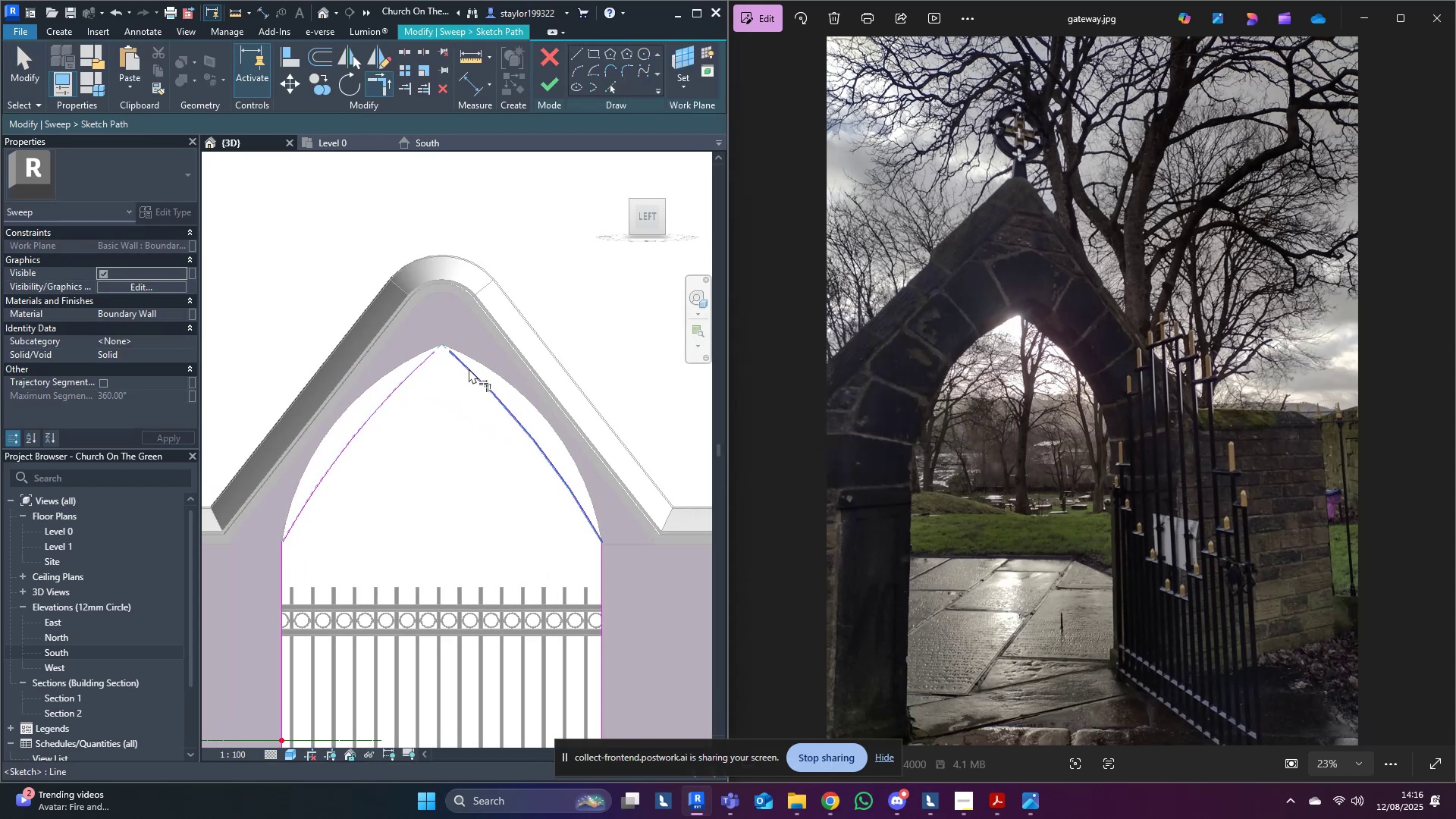 
double_click([472, 369])
 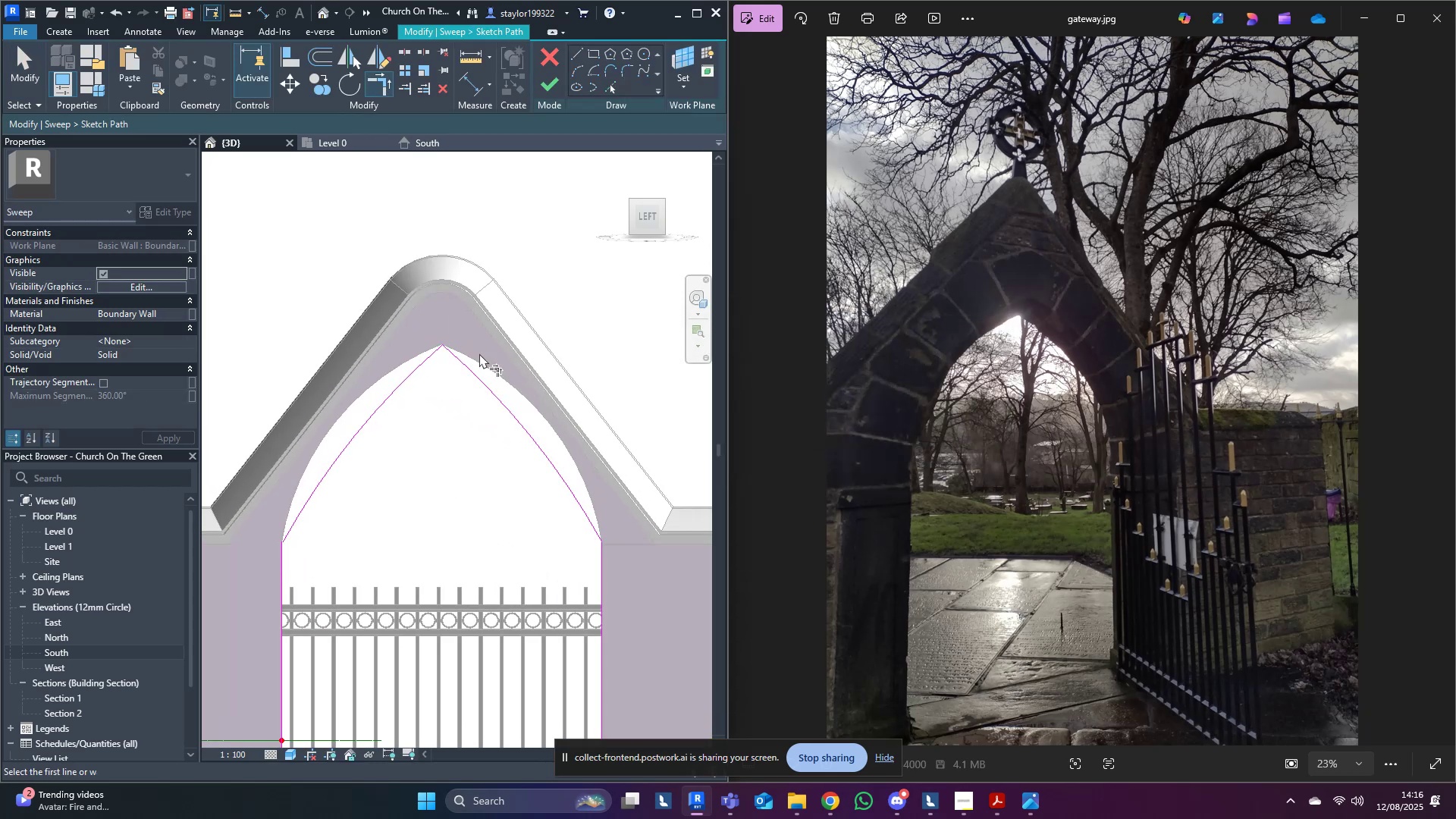 
key(Escape)
 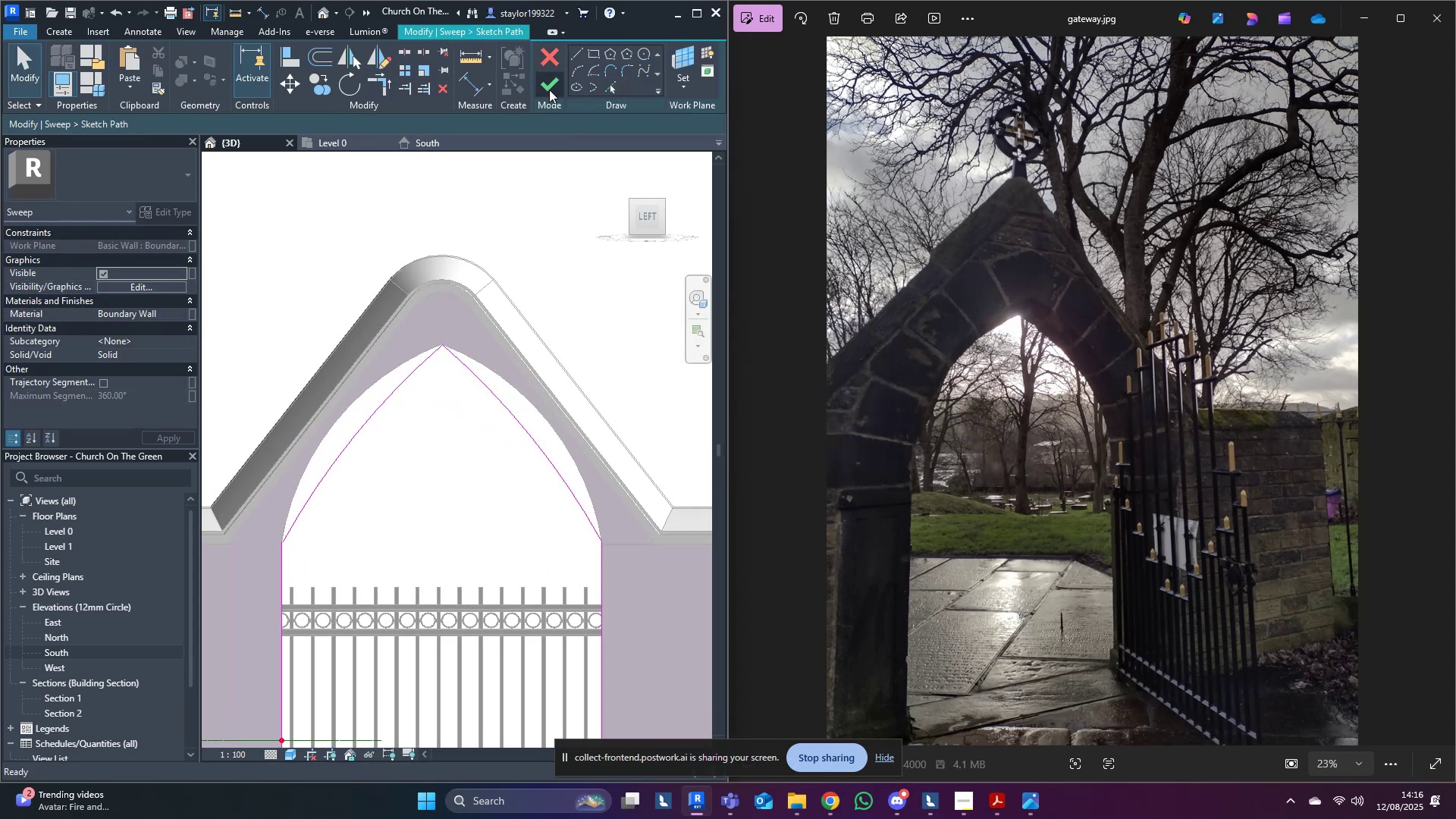 
double_click([549, 89])
 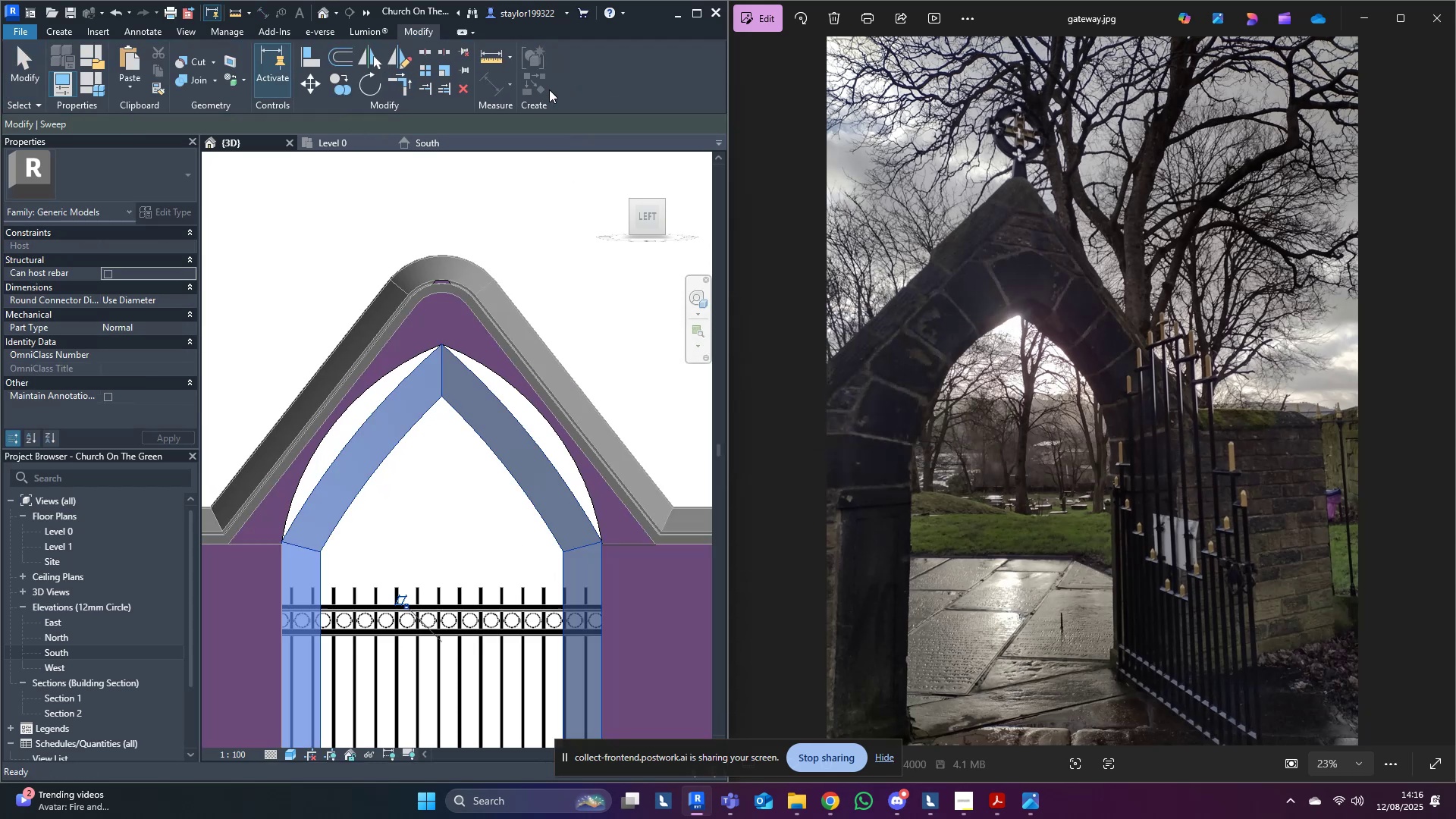 
key(Escape)
 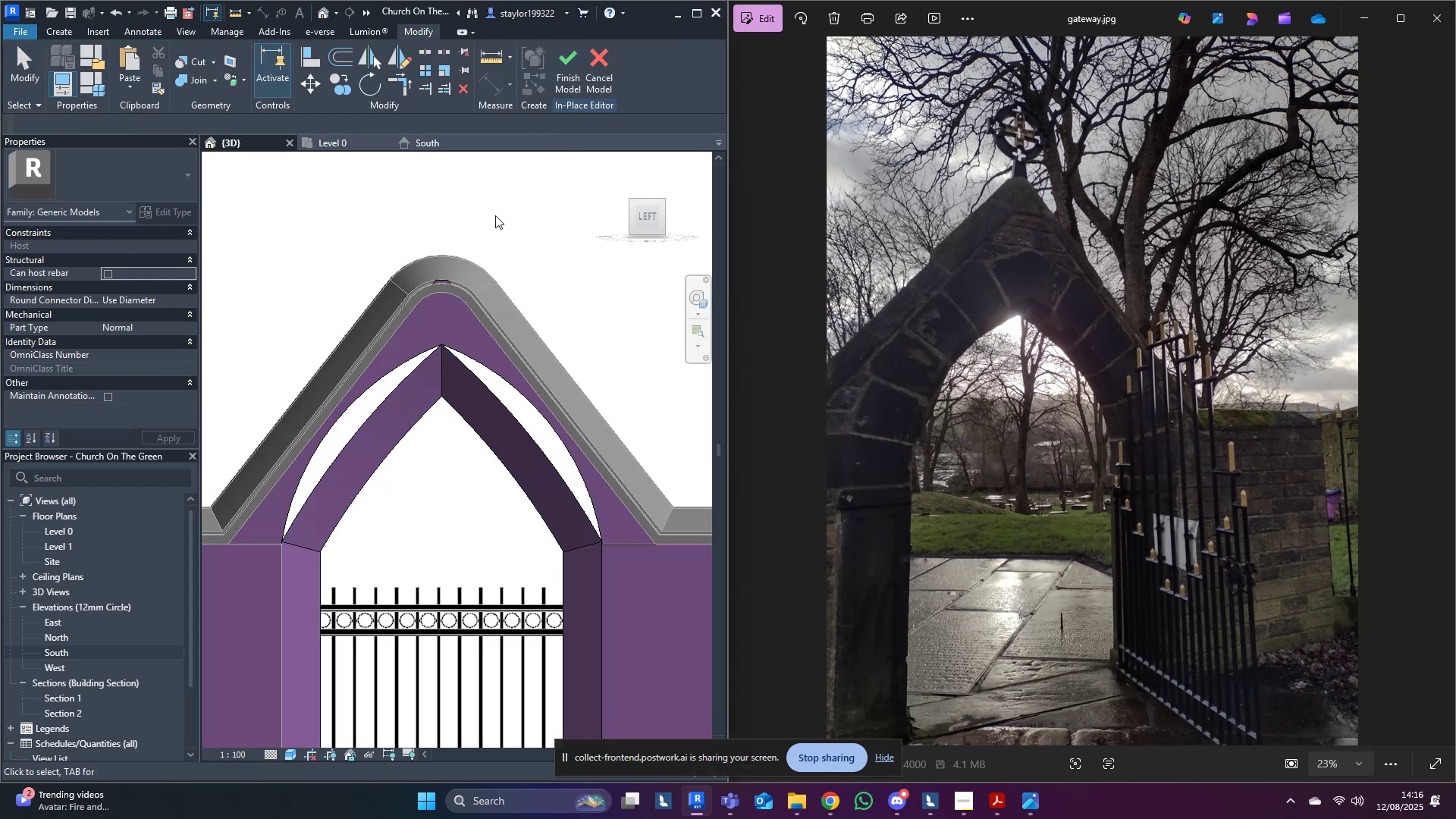 
left_click([495, 215])
 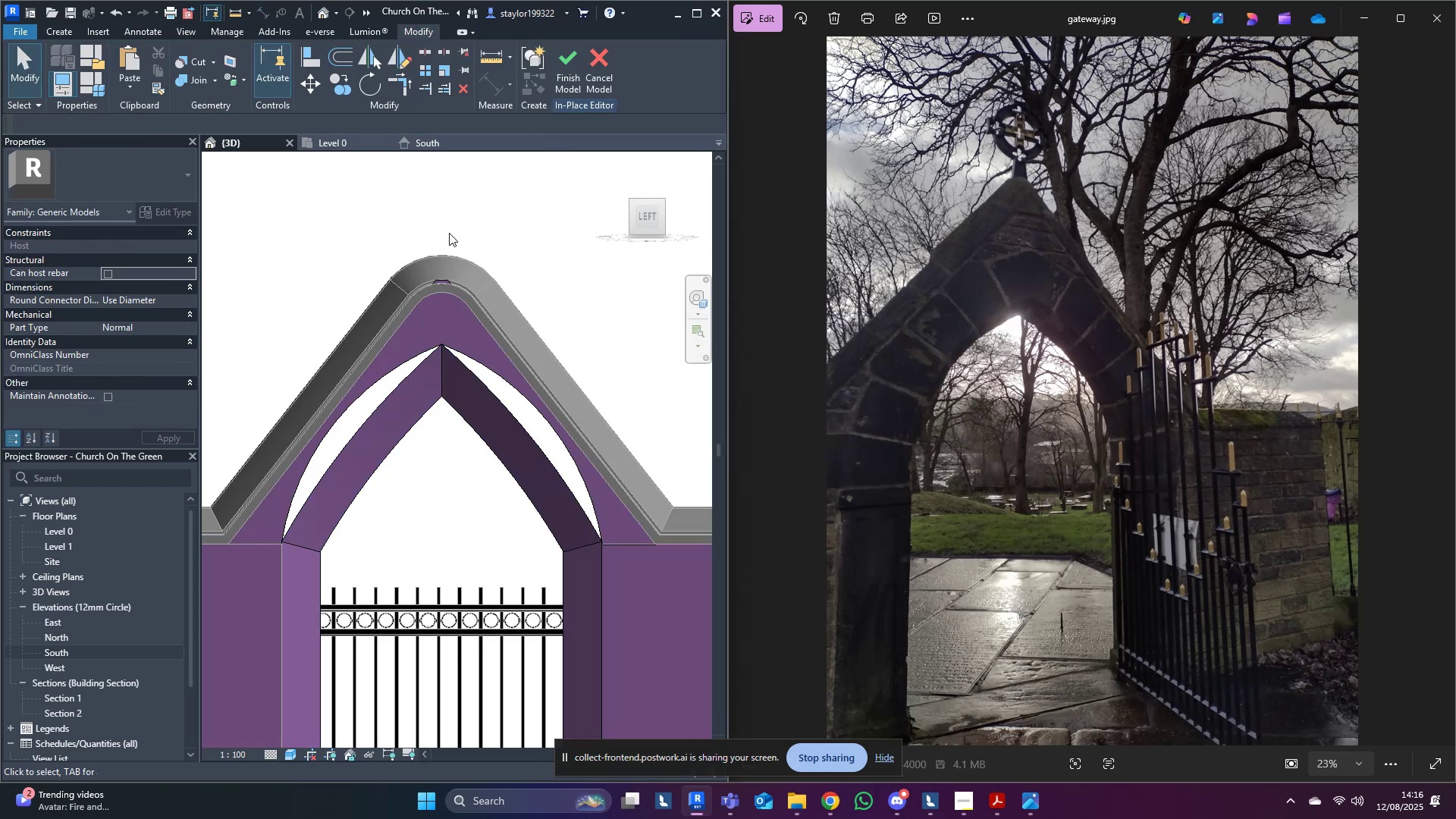 
scroll: coordinate [509, 324], scroll_direction: down, amount: 2.0
 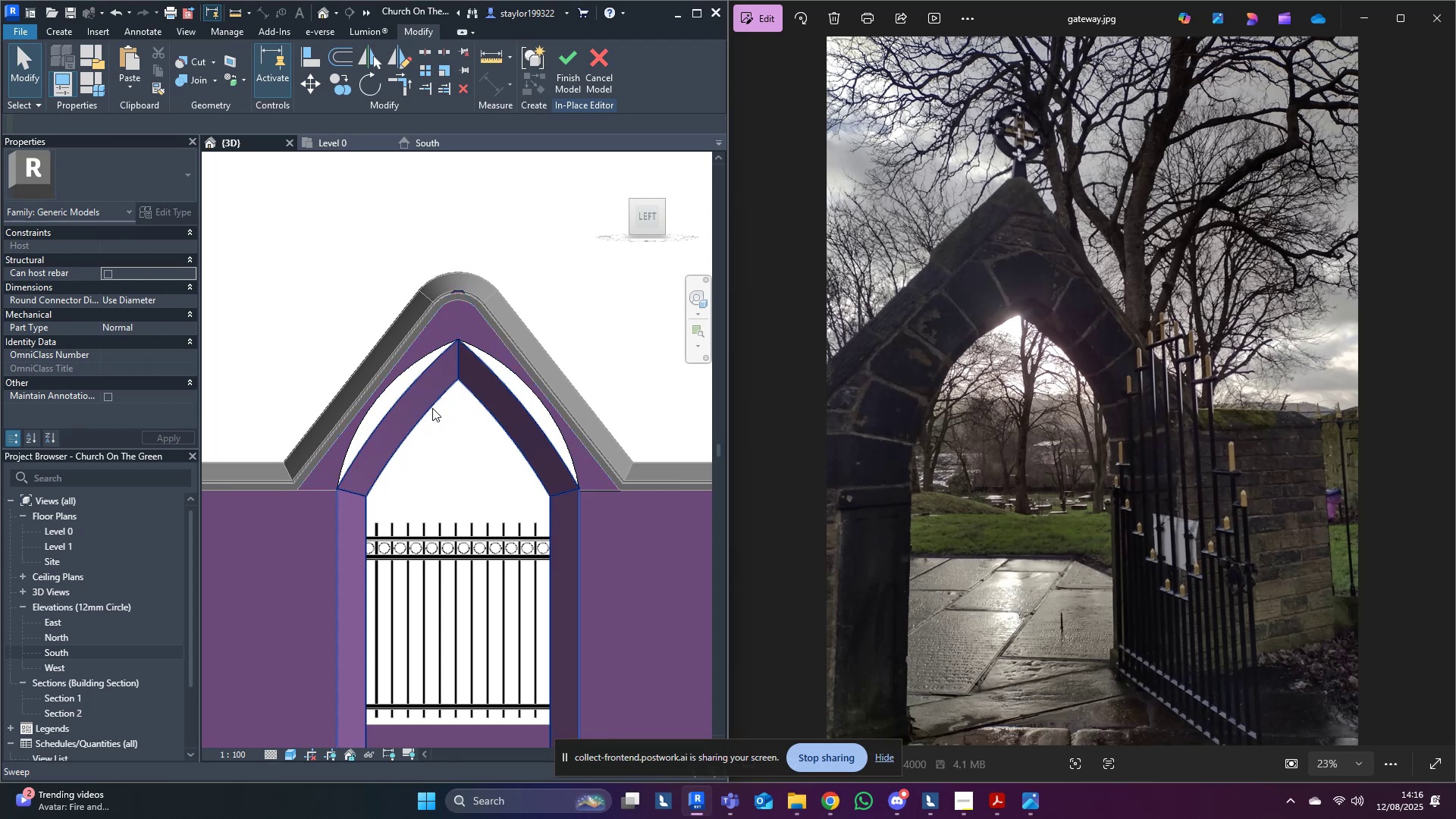 
left_click([400, 425])
 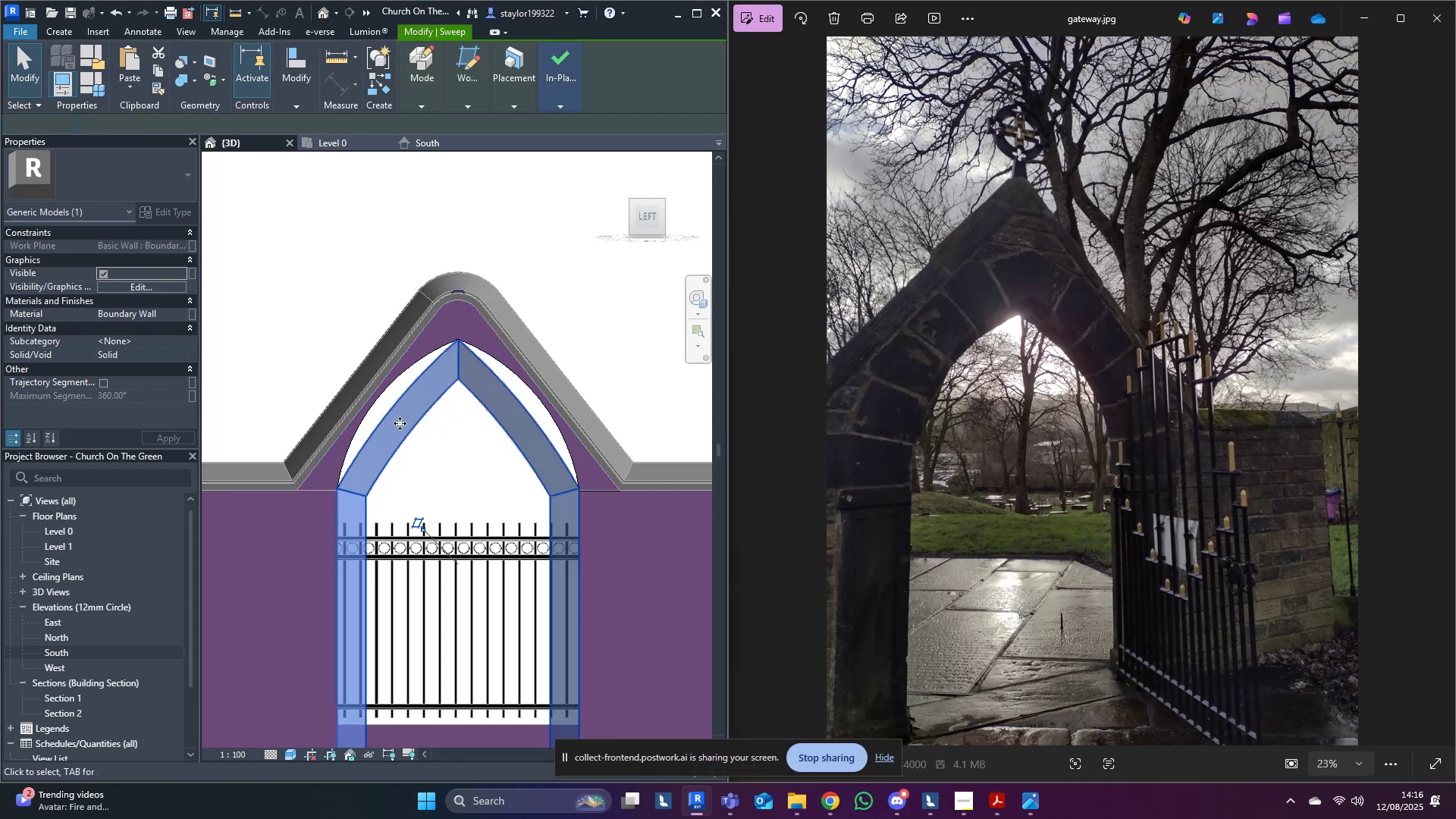 
triple_click([400, 423])
 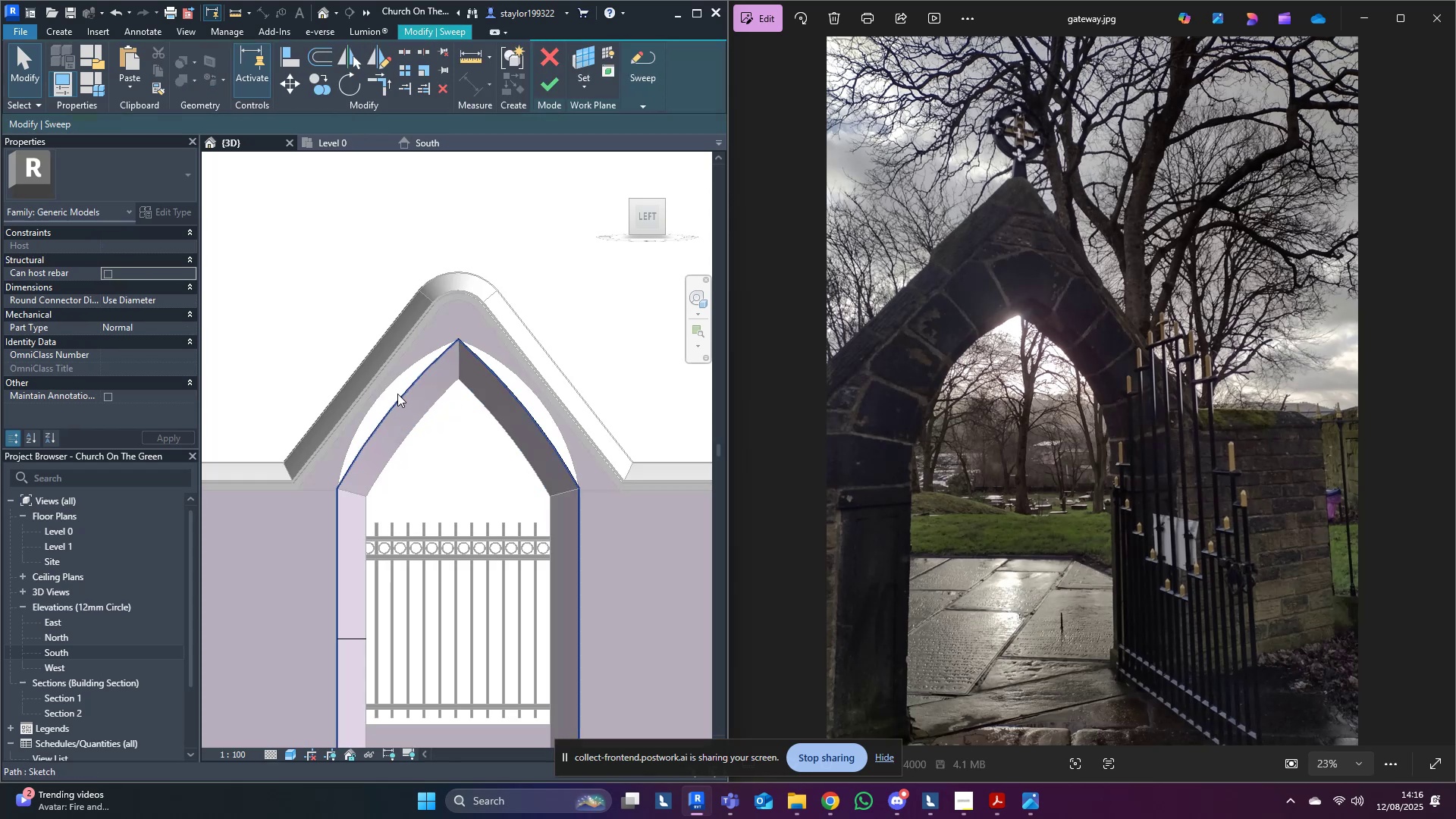 
double_click([398, 406])
 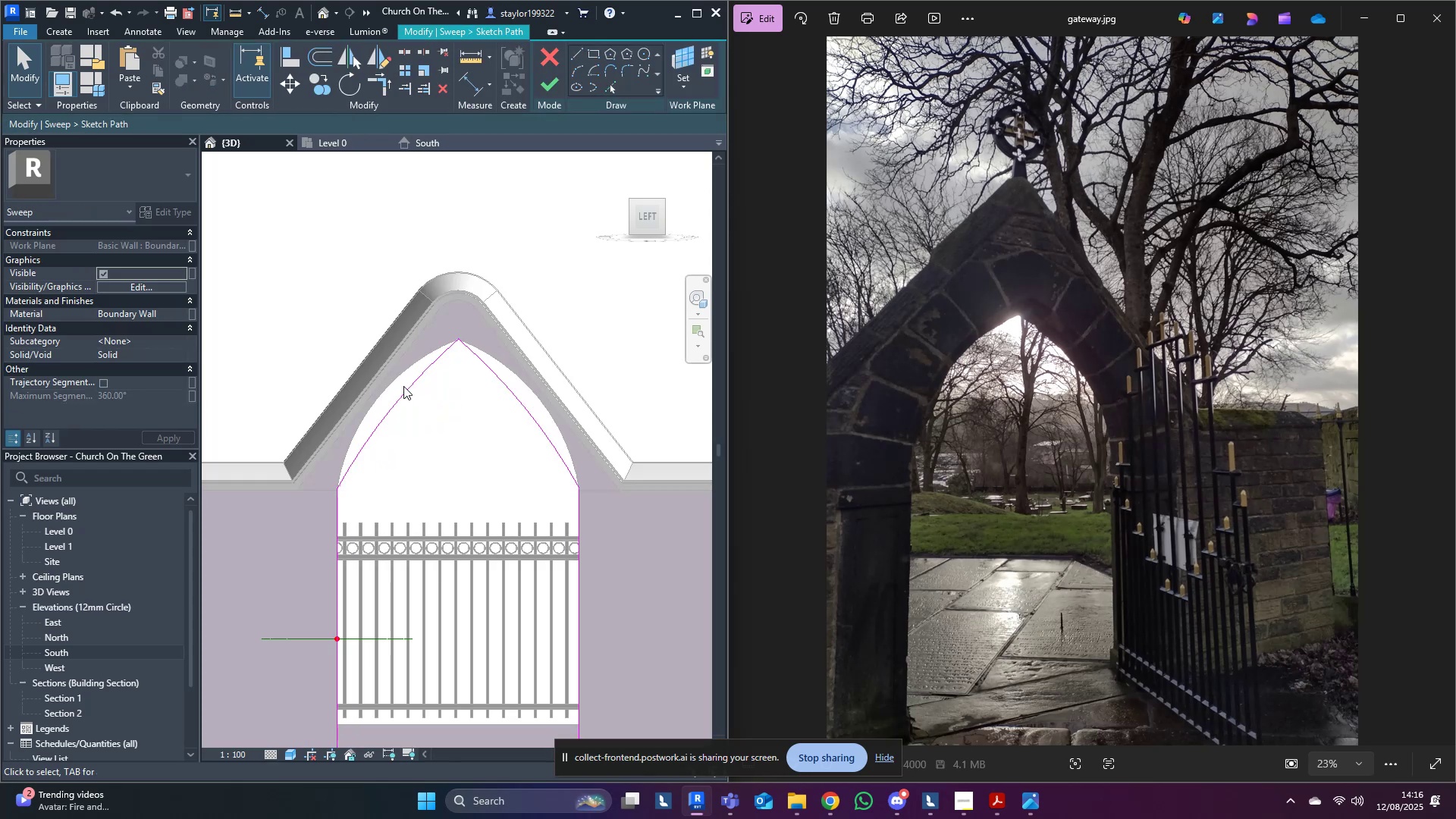 
scroll: coordinate [401, 406], scroll_direction: up, amount: 3.0
 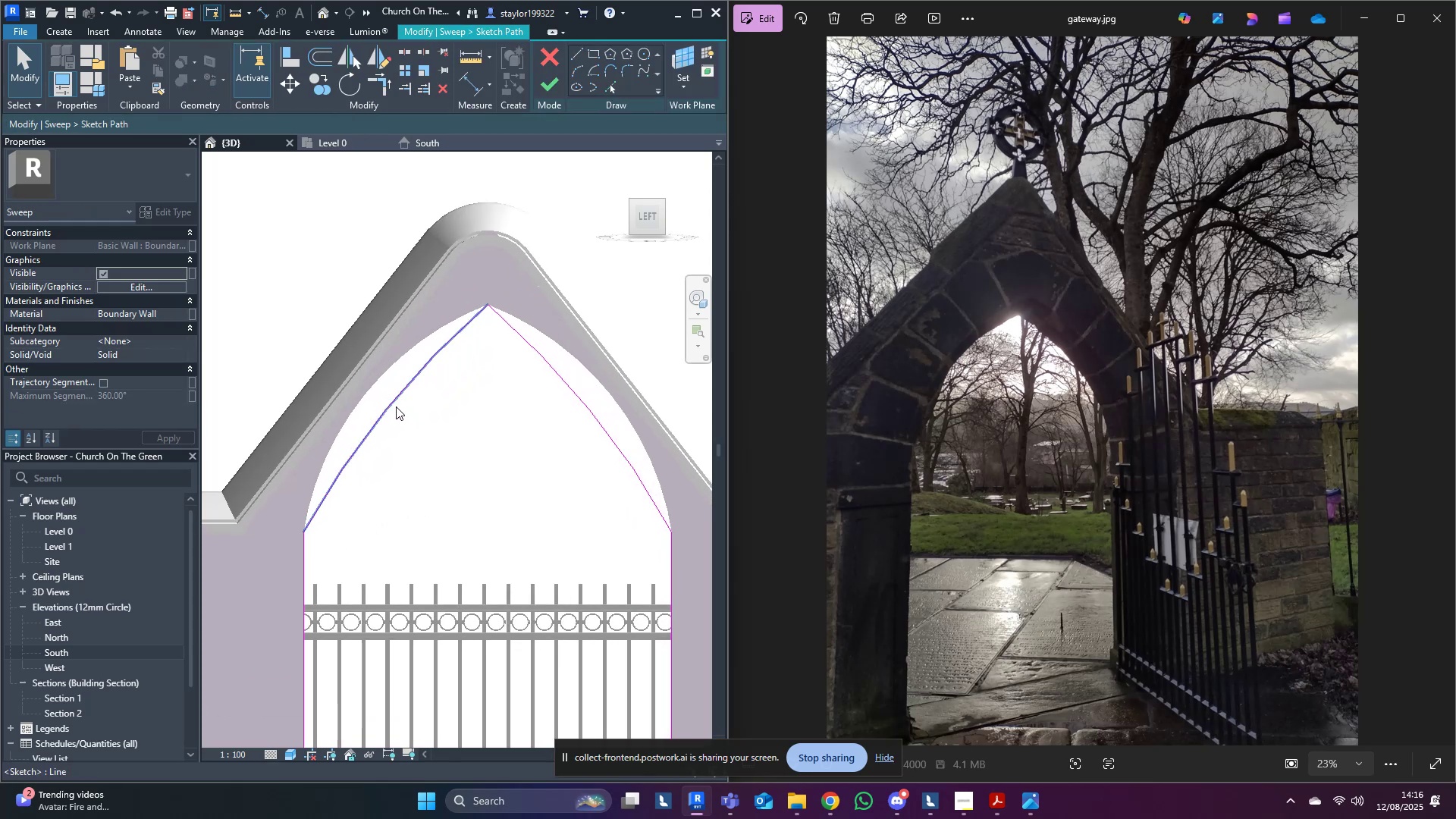 
left_click([396, 405])
 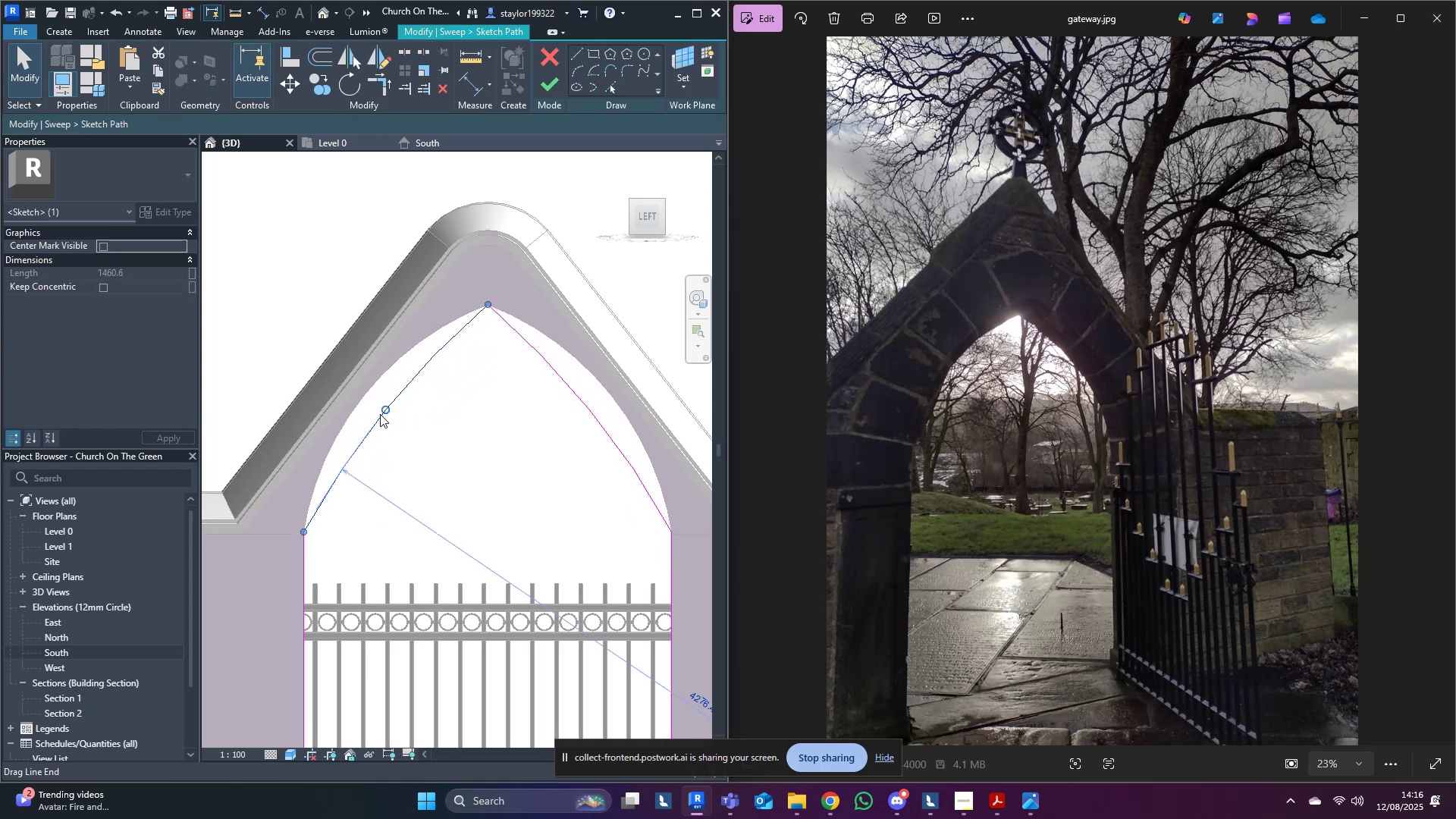 
left_click_drag(start_coordinate=[381, 413], to_coordinate=[372, 407])
 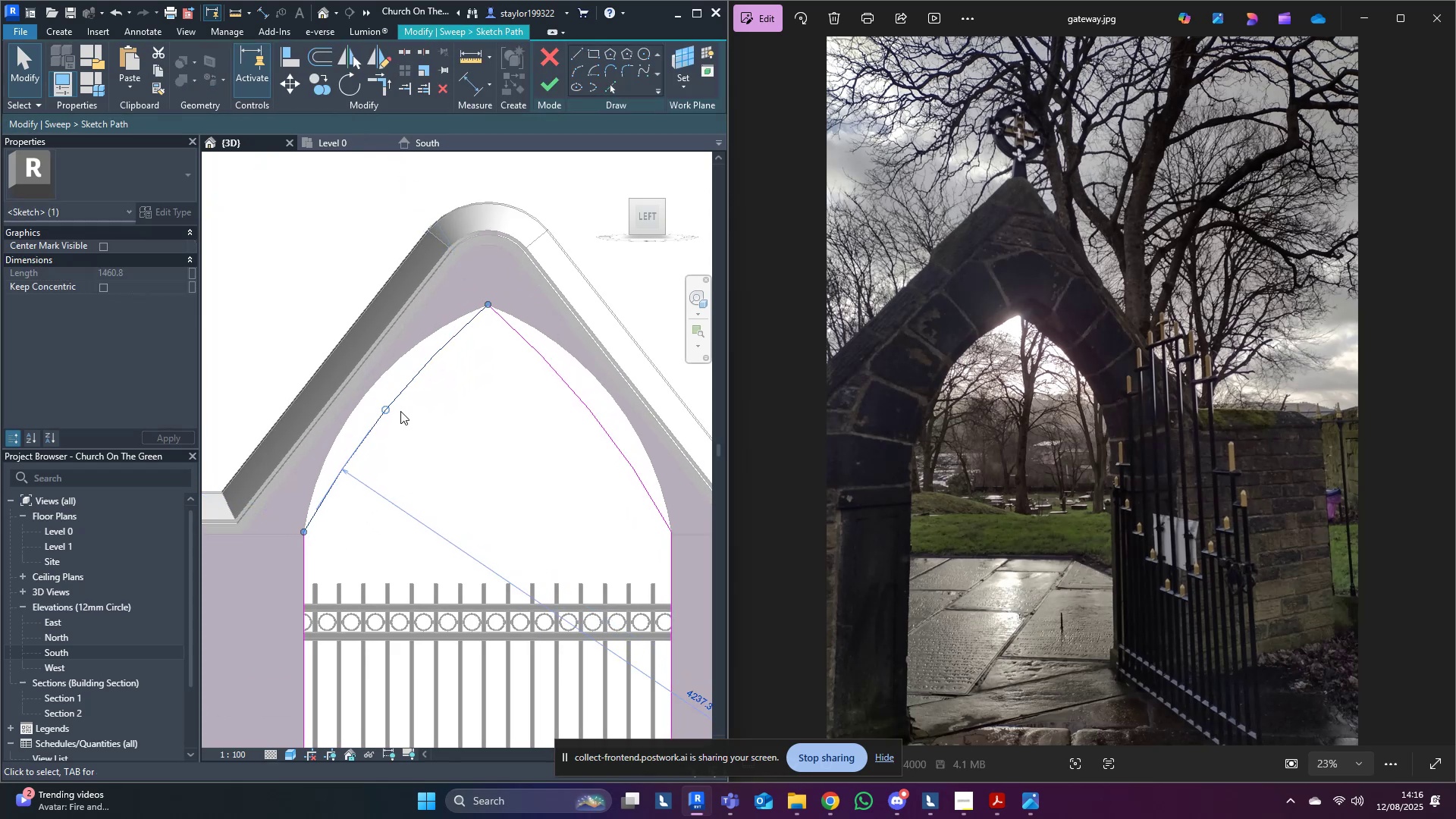 
left_click_drag(start_coordinate=[381, 407], to_coordinate=[375, 402])
 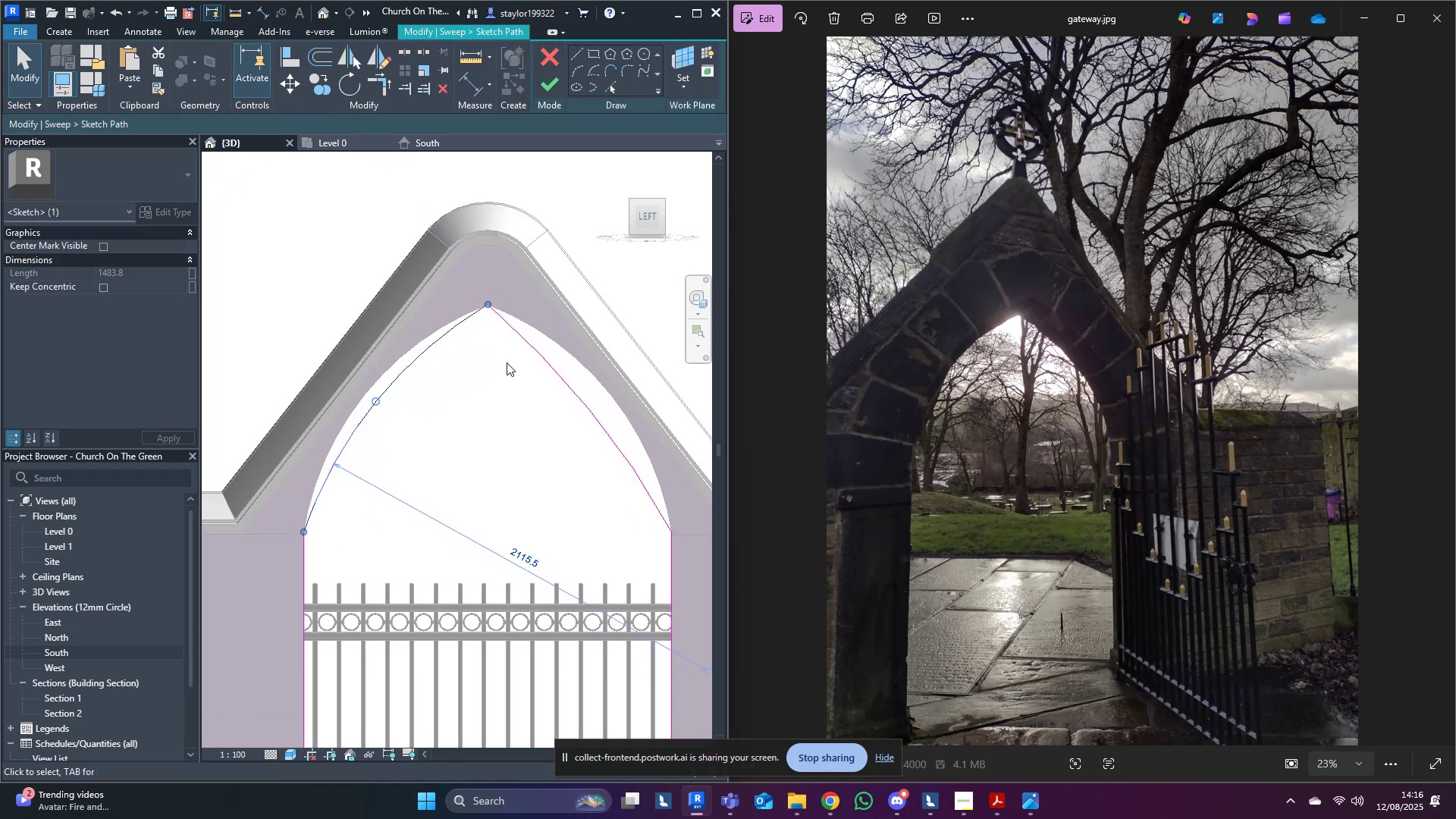 
key(M)
 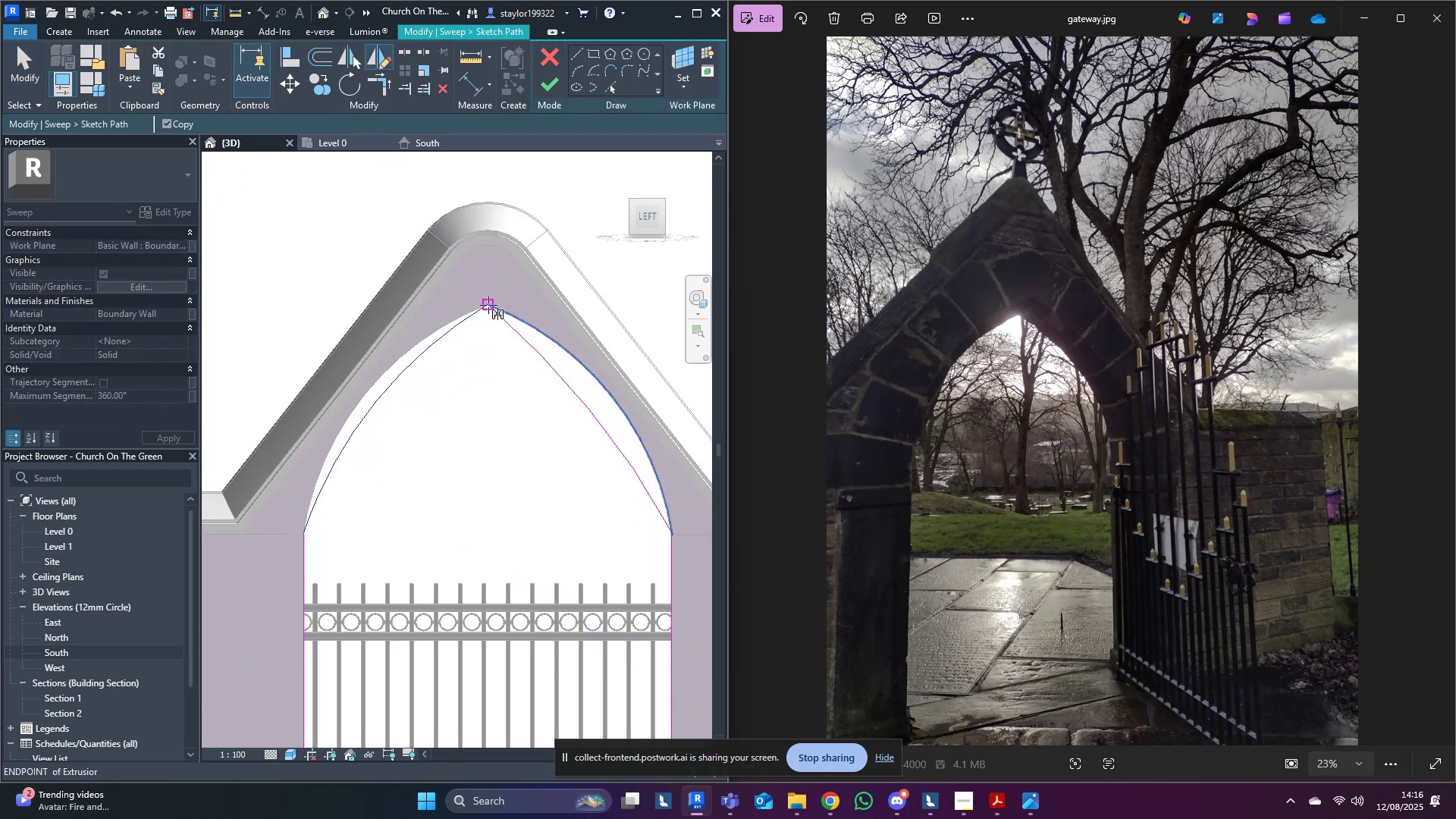 
left_click([488, 306])
 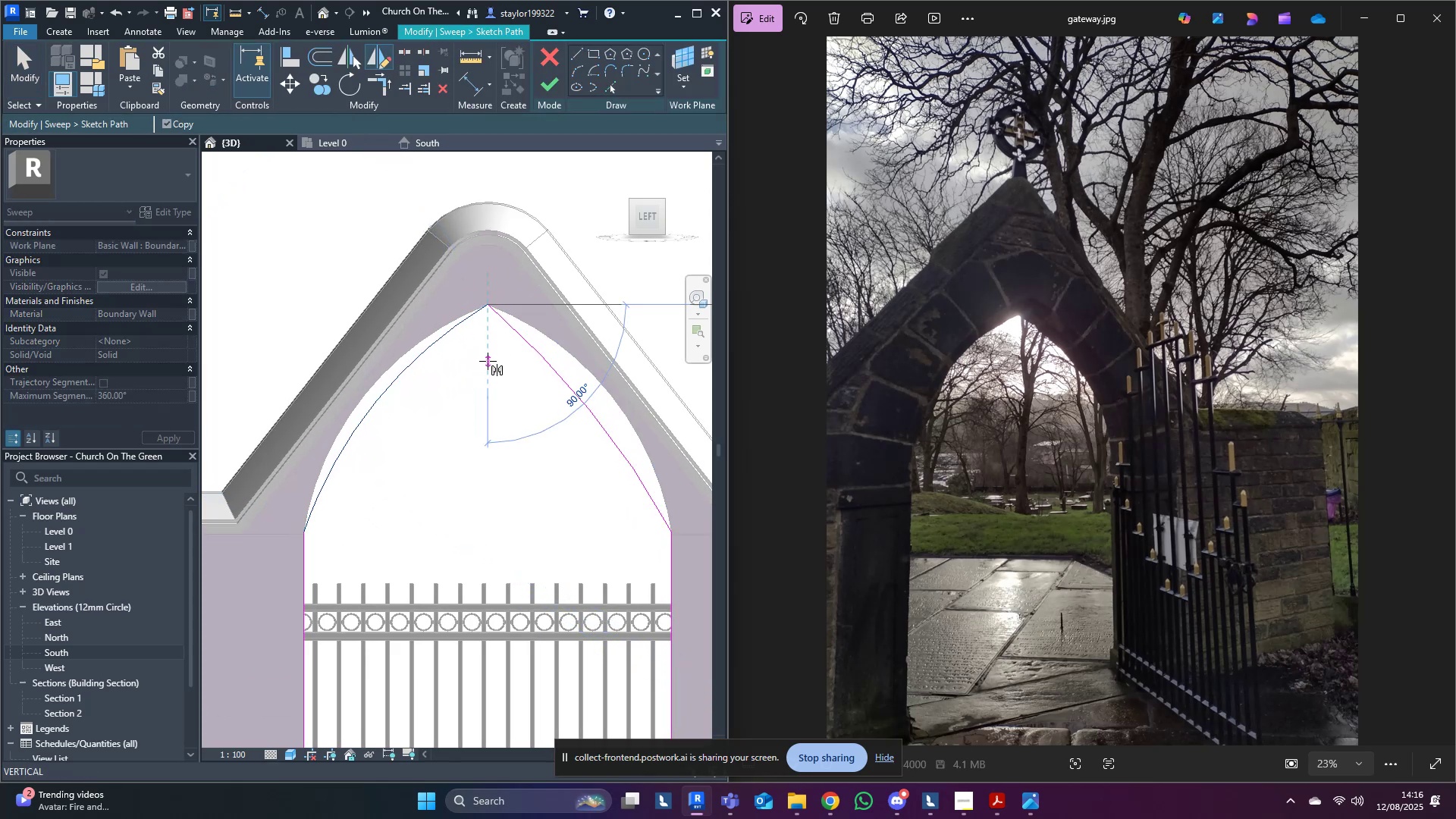 
left_click([488, 361])
 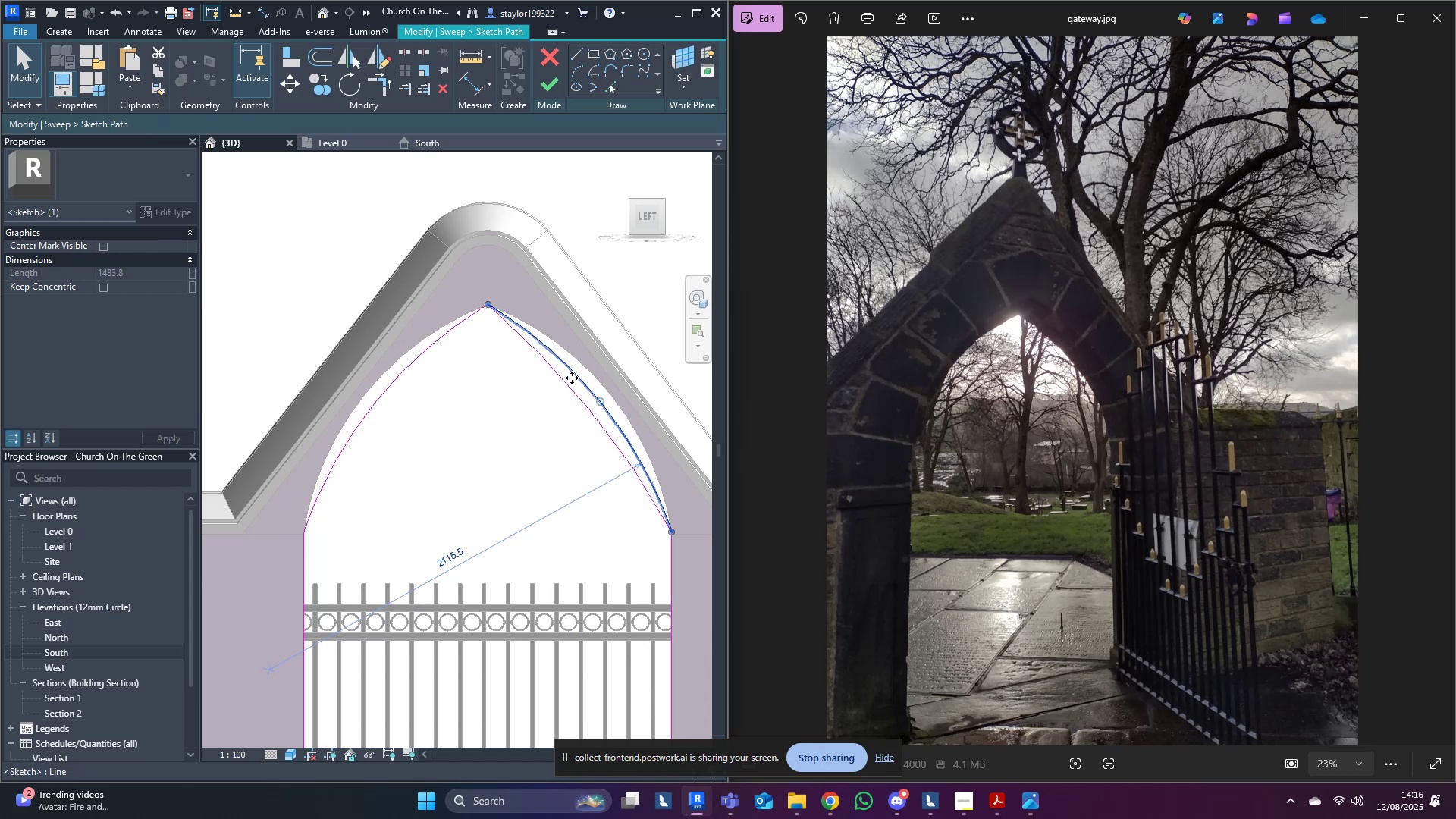 
double_click([568, 386])
 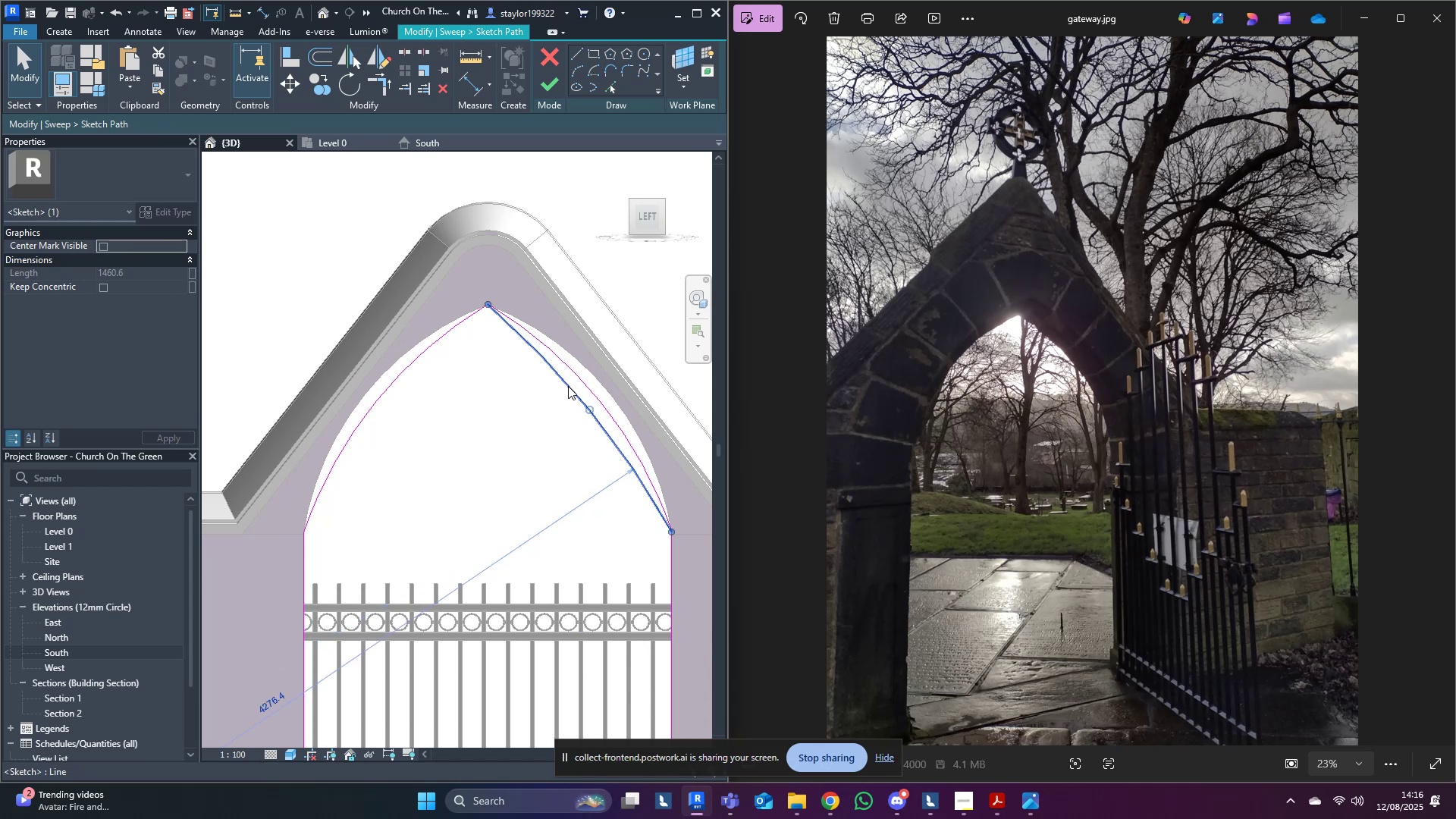 
key(Delete)
 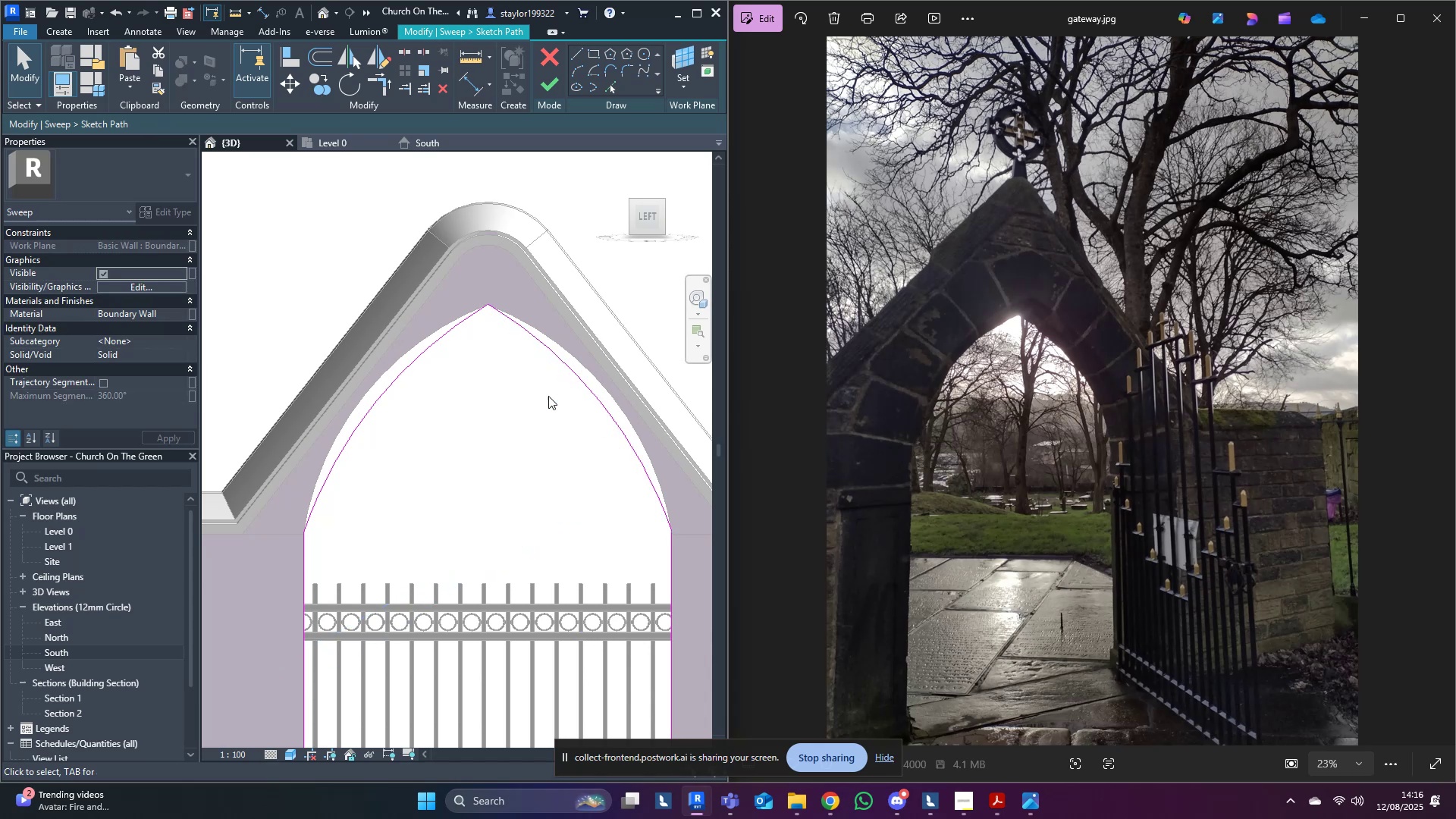 
left_click_drag(start_coordinate=[479, 437], to_coordinate=[481, 425])
 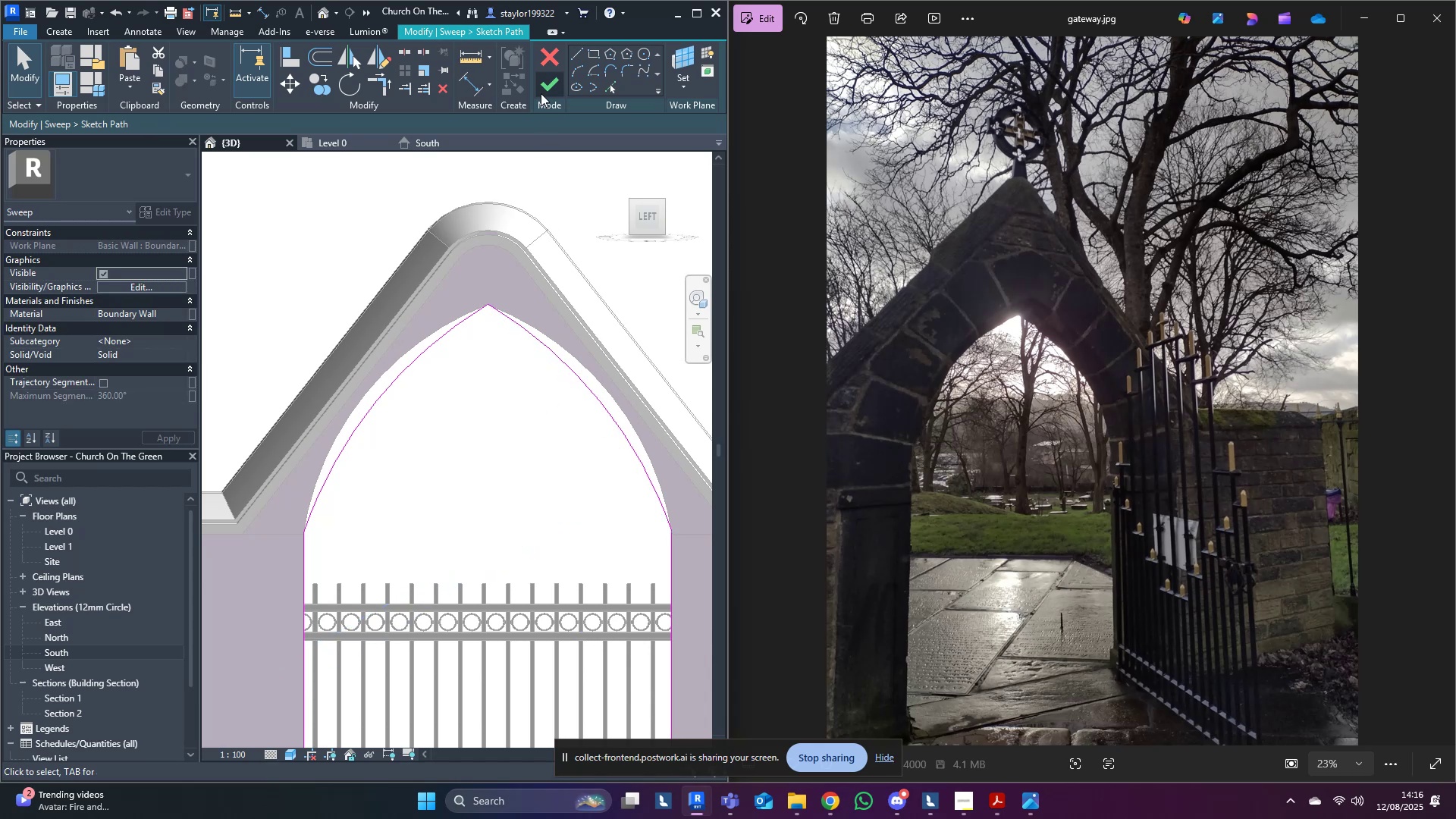 
left_click([544, 83])
 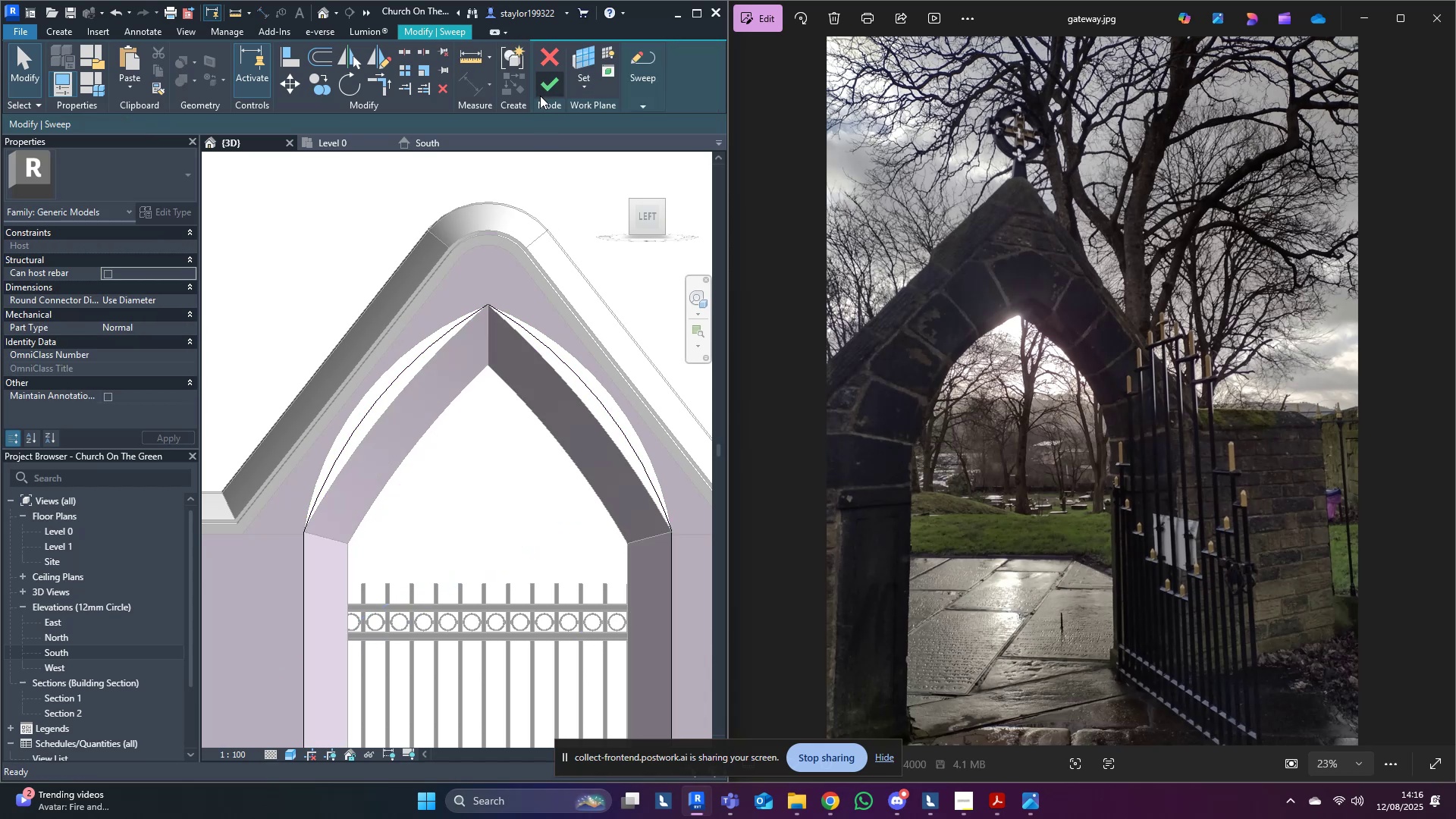 
left_click([542, 96])
 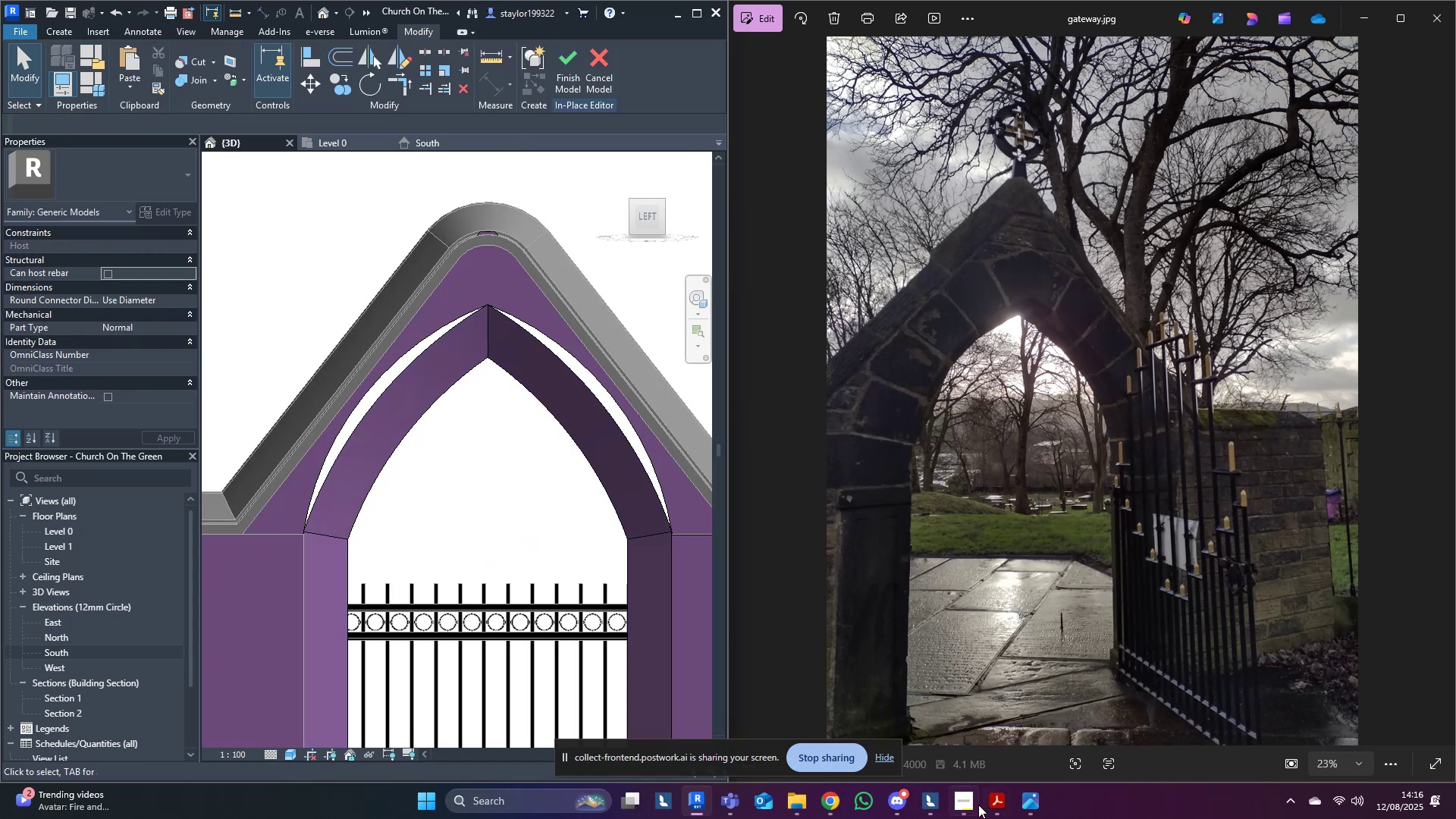 
left_click([970, 805])
 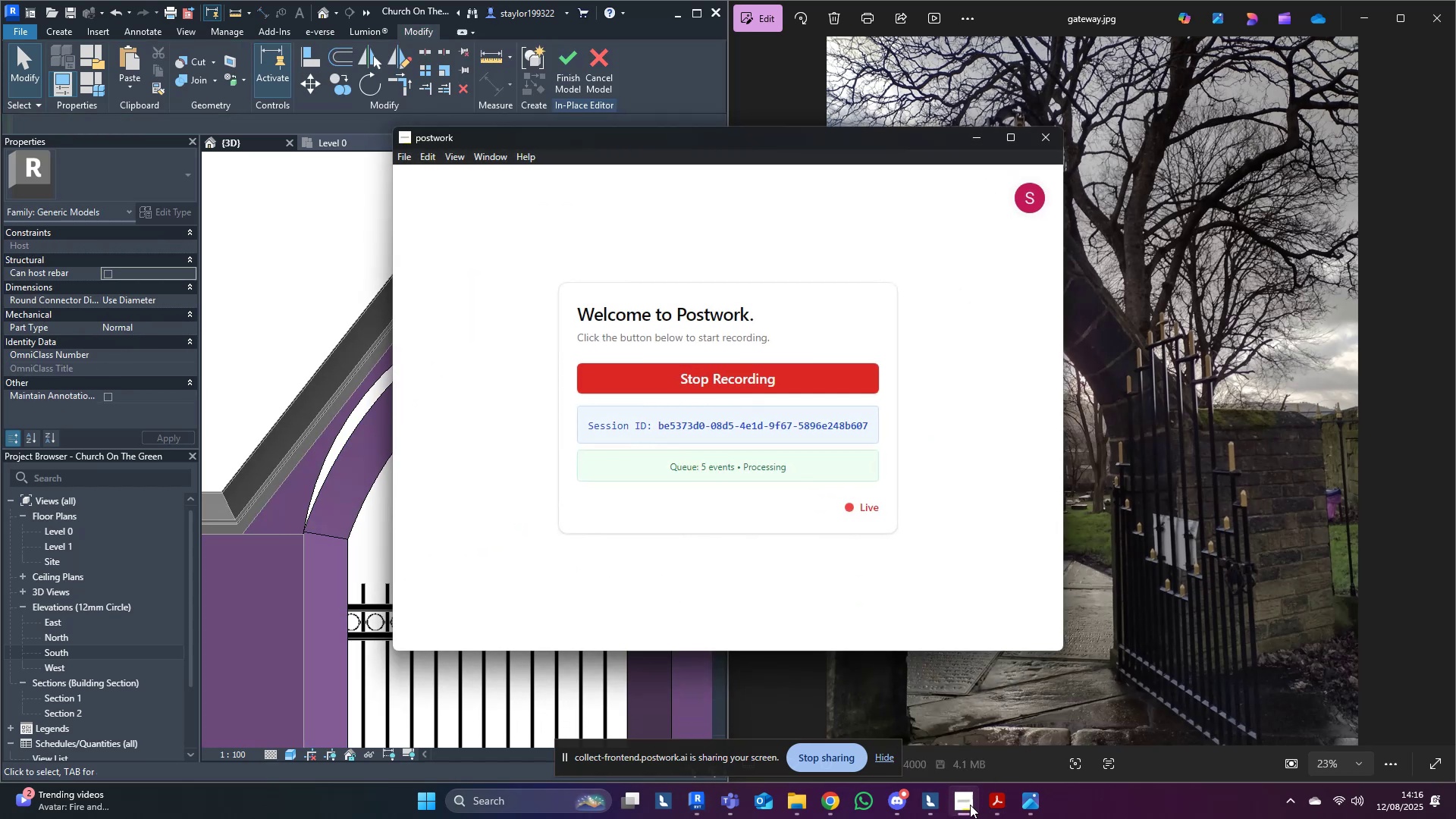 
left_click([970, 805])
 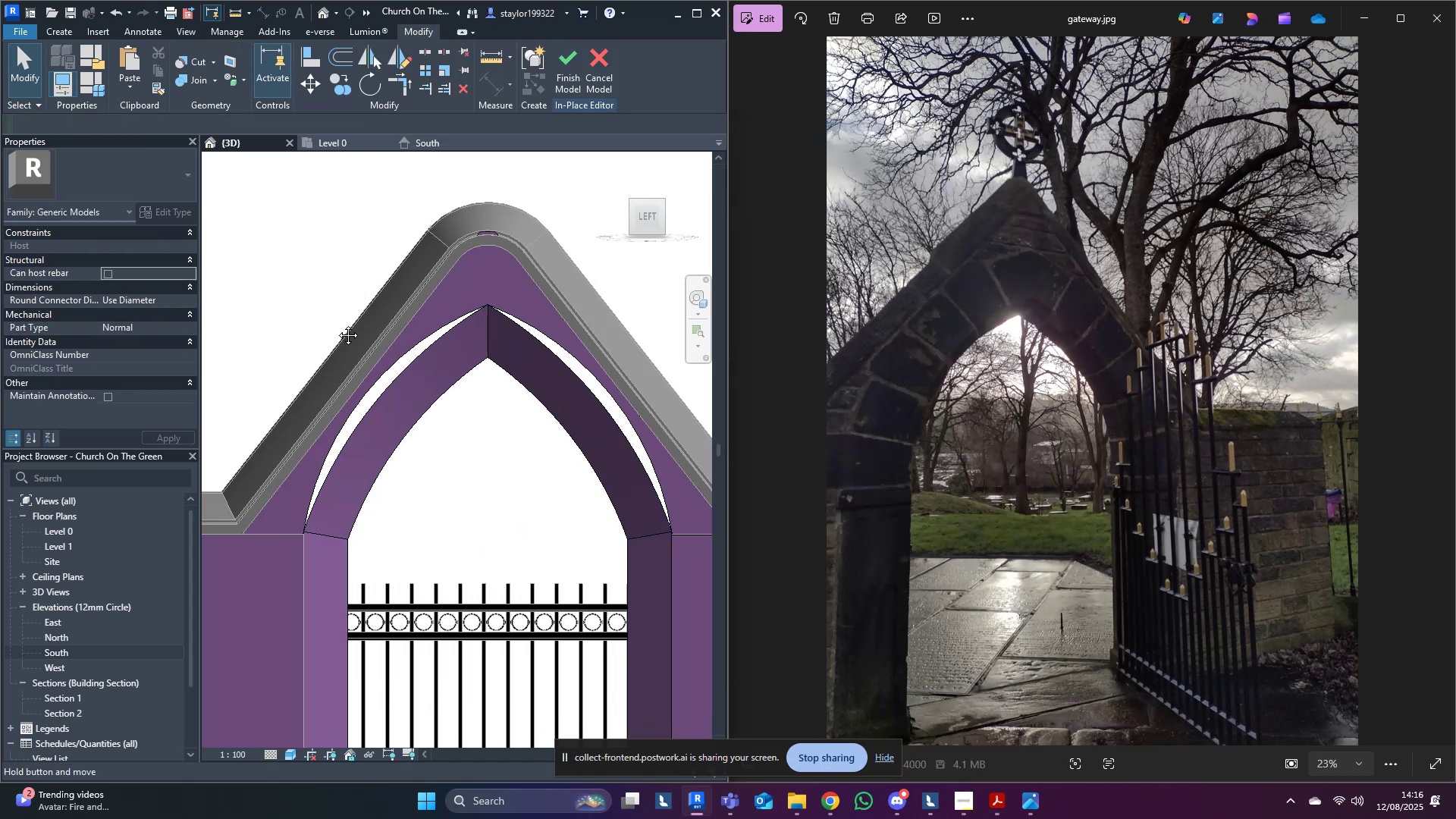 
scroll: coordinate [346, 329], scroll_direction: down, amount: 6.0
 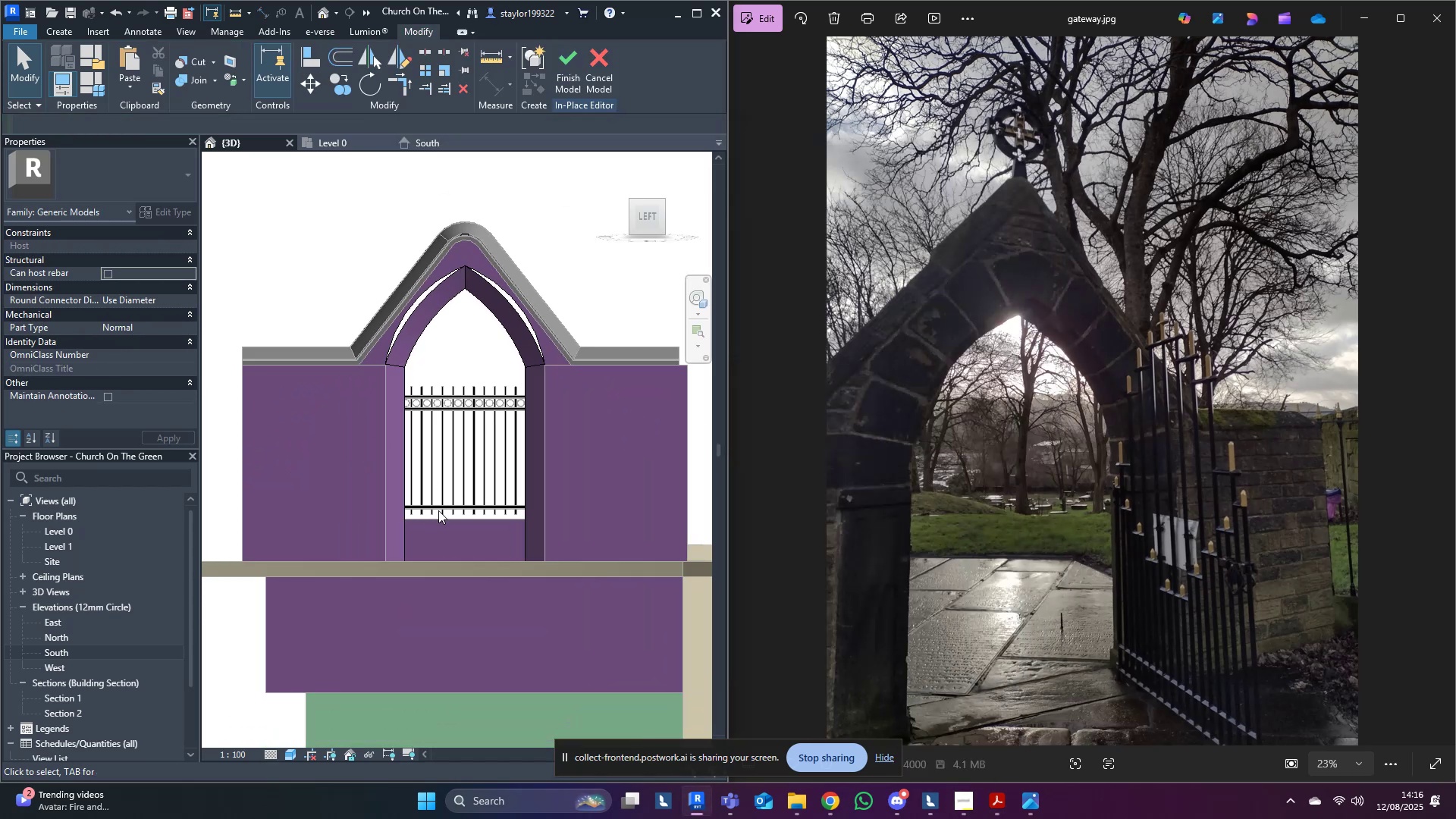 
hold_key(key=ShiftLeft, duration=0.53)
 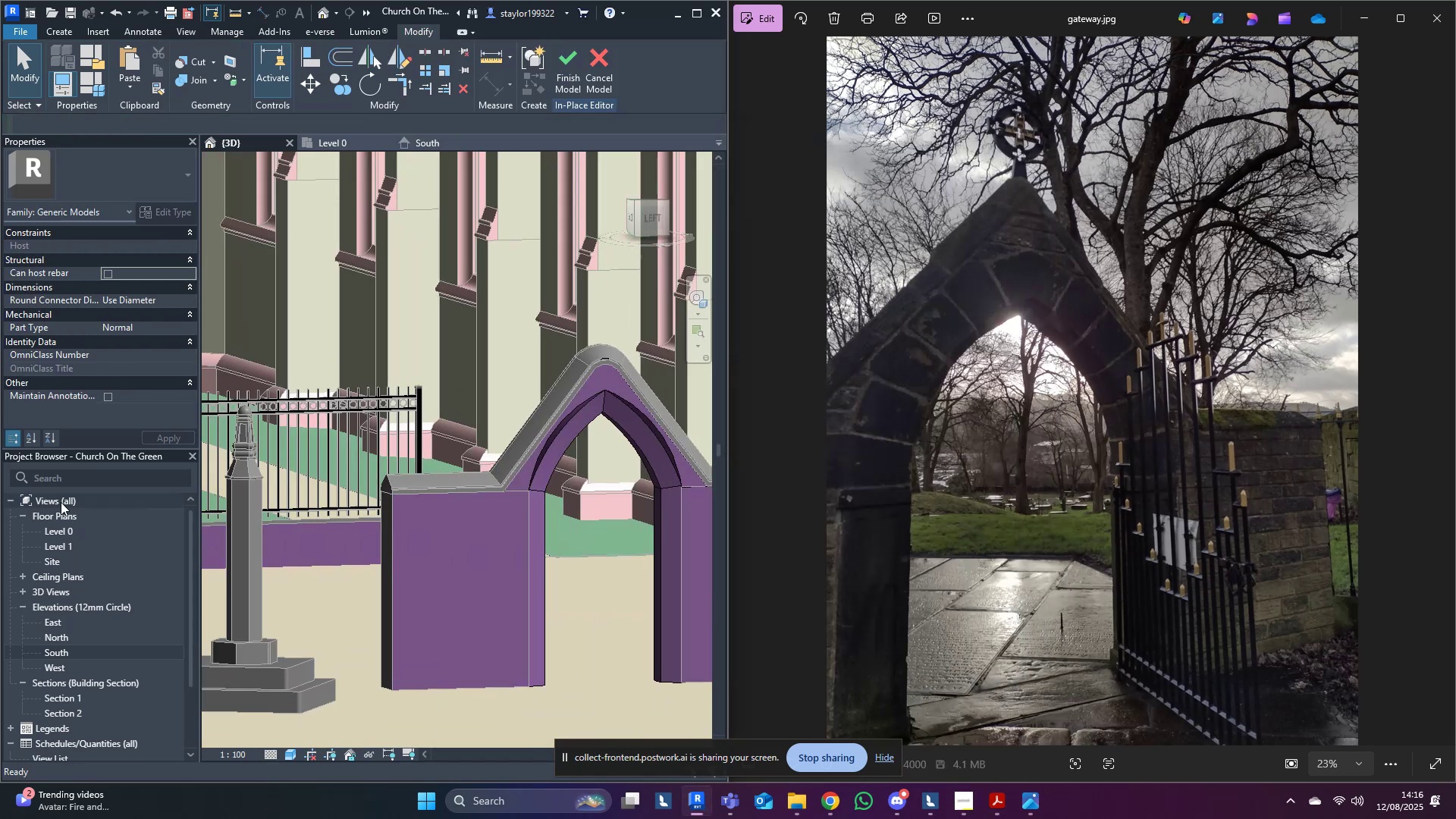 
scroll: coordinate [432, 557], scroll_direction: down, amount: 5.0
 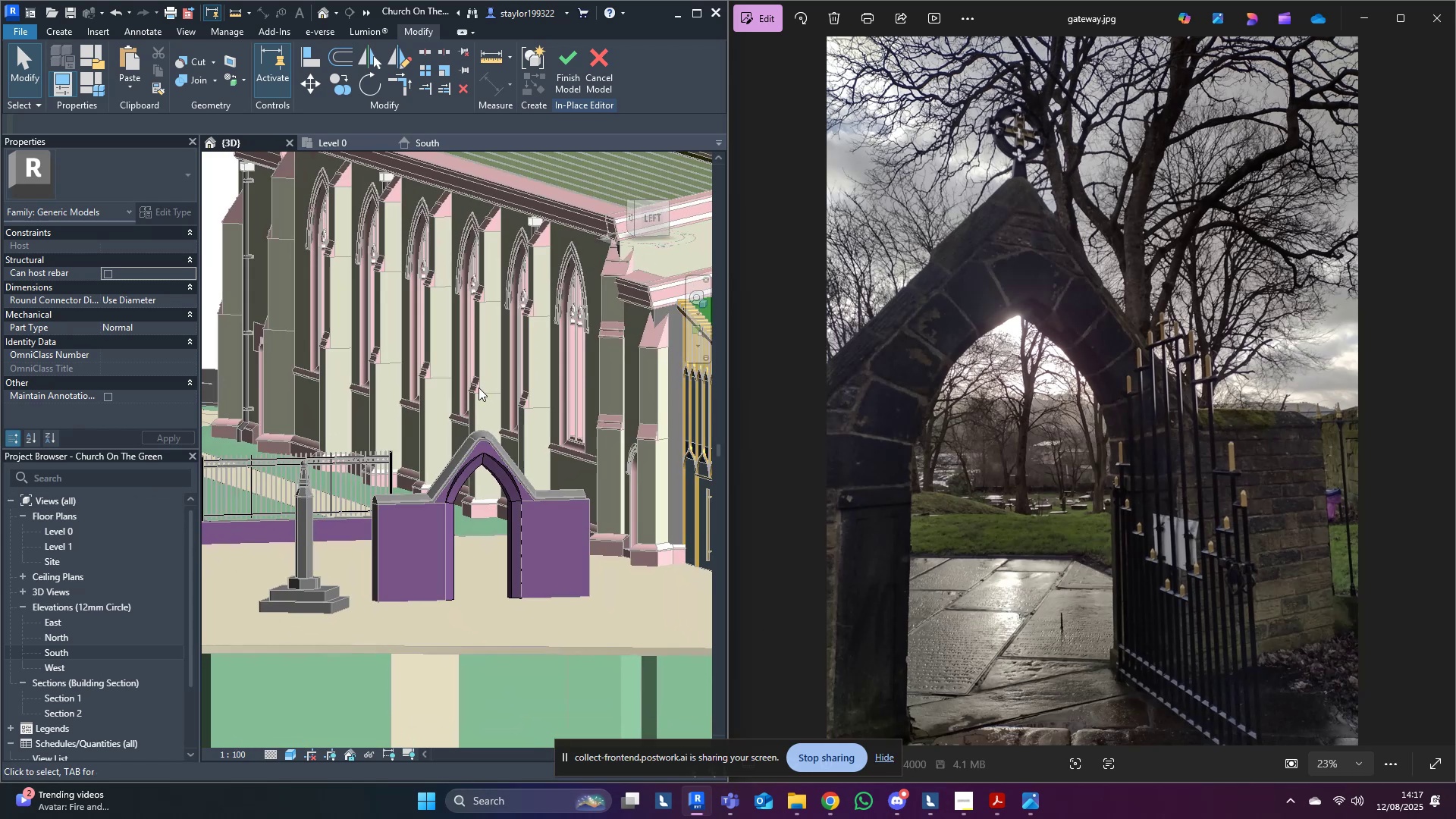 
scroll: coordinate [445, 450], scroll_direction: up, amount: 3.0
 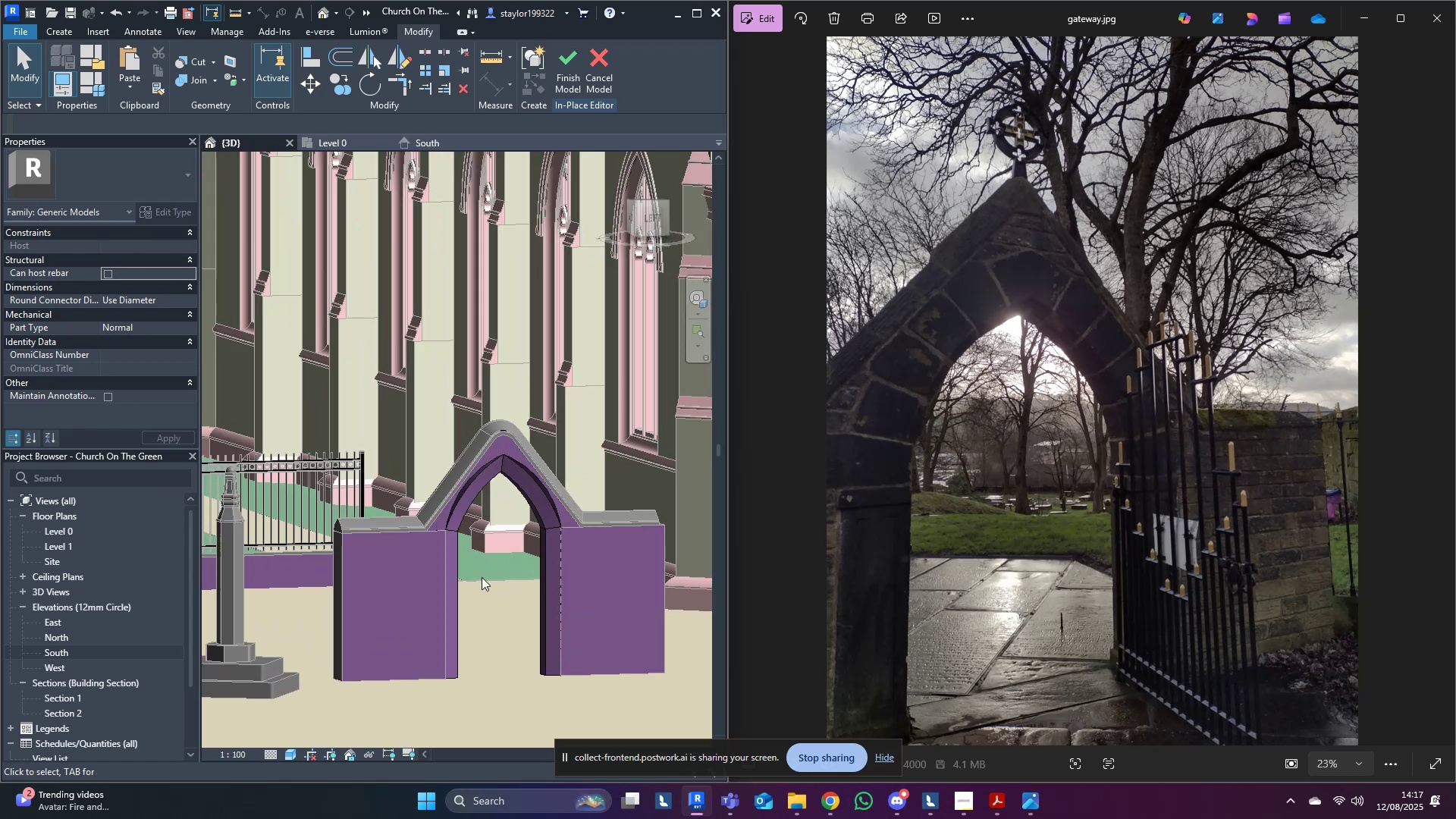 
left_click([460, 568])
 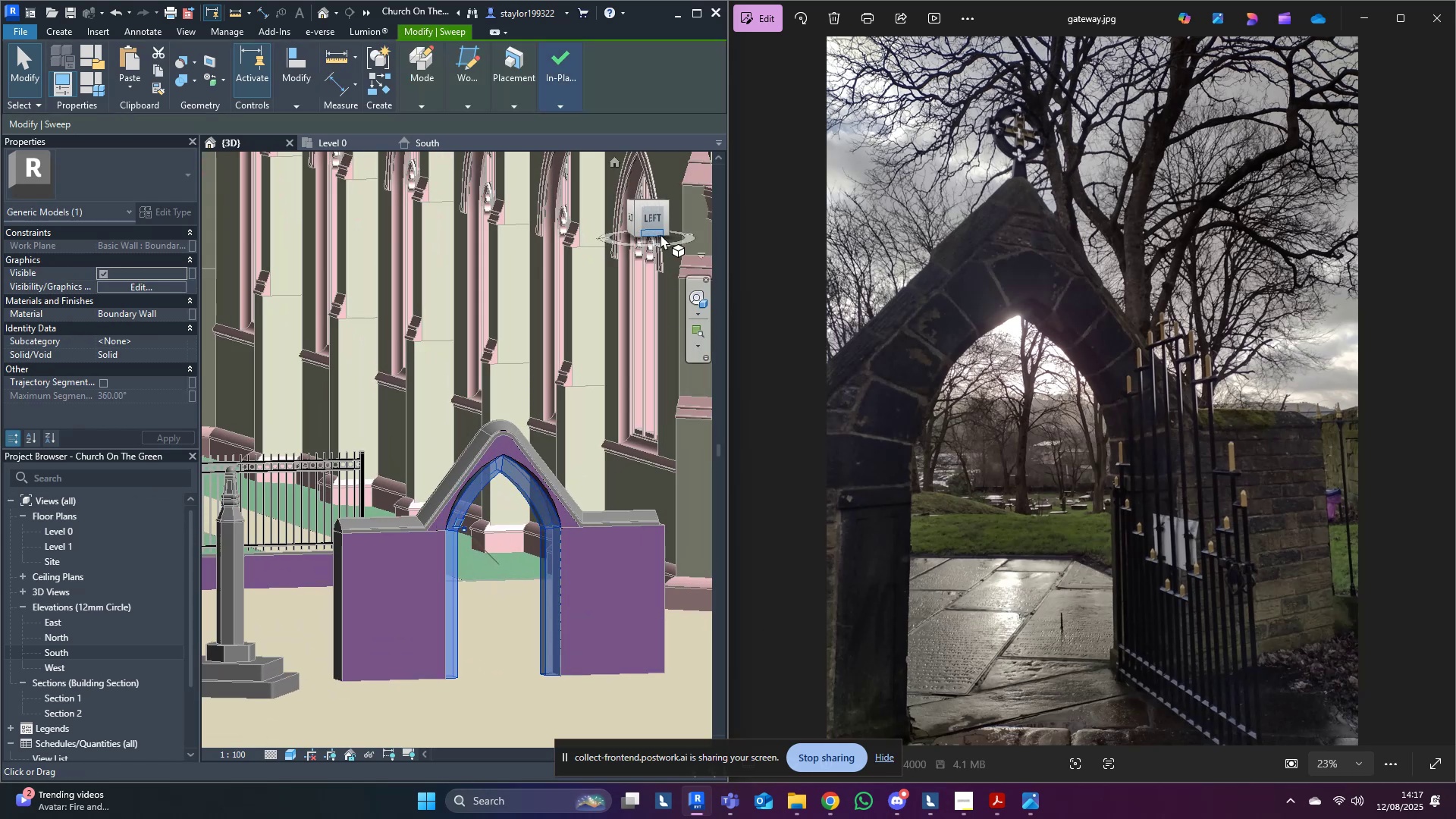 
left_click([656, 221])
 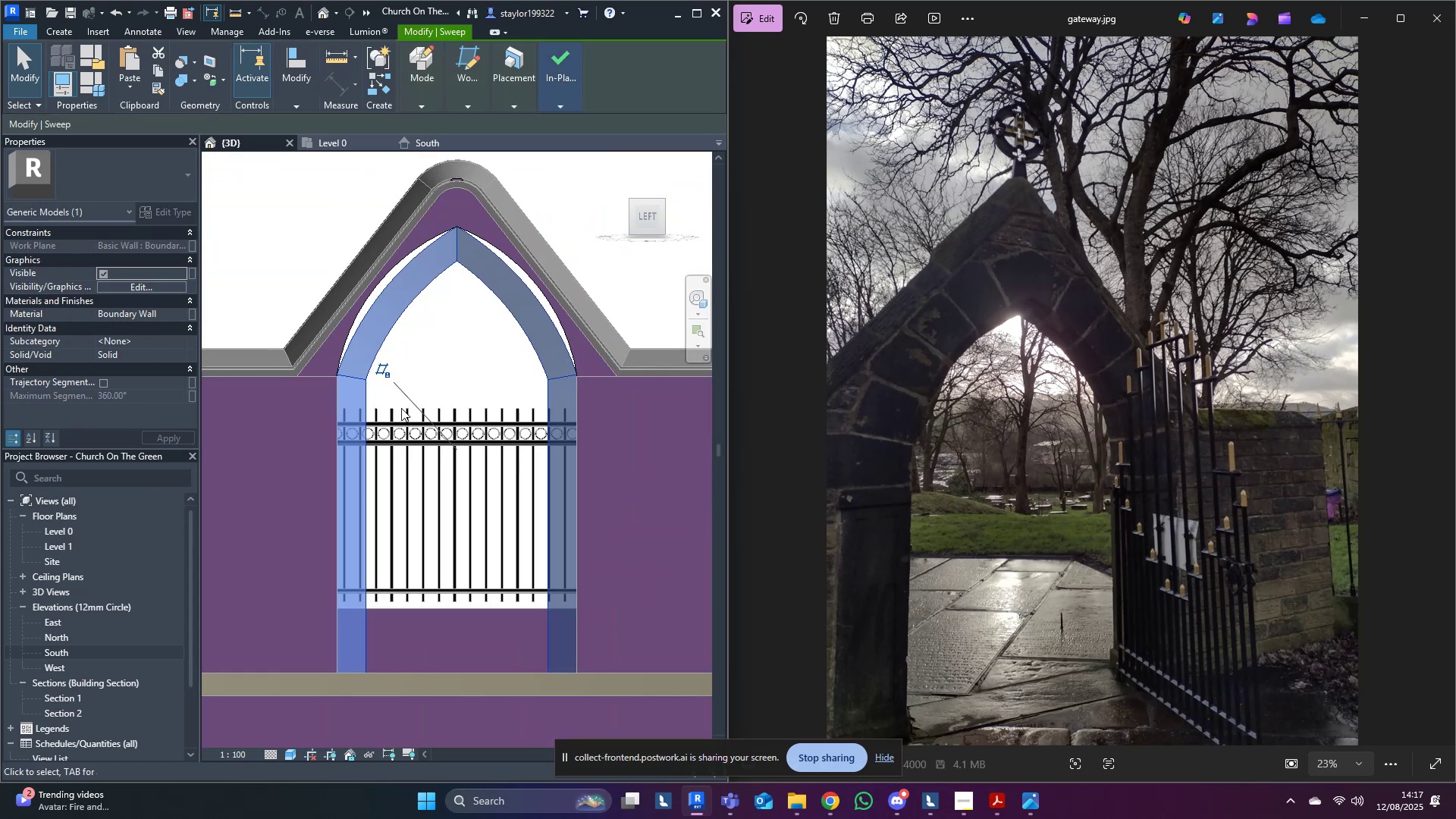 
double_click([343, 422])
 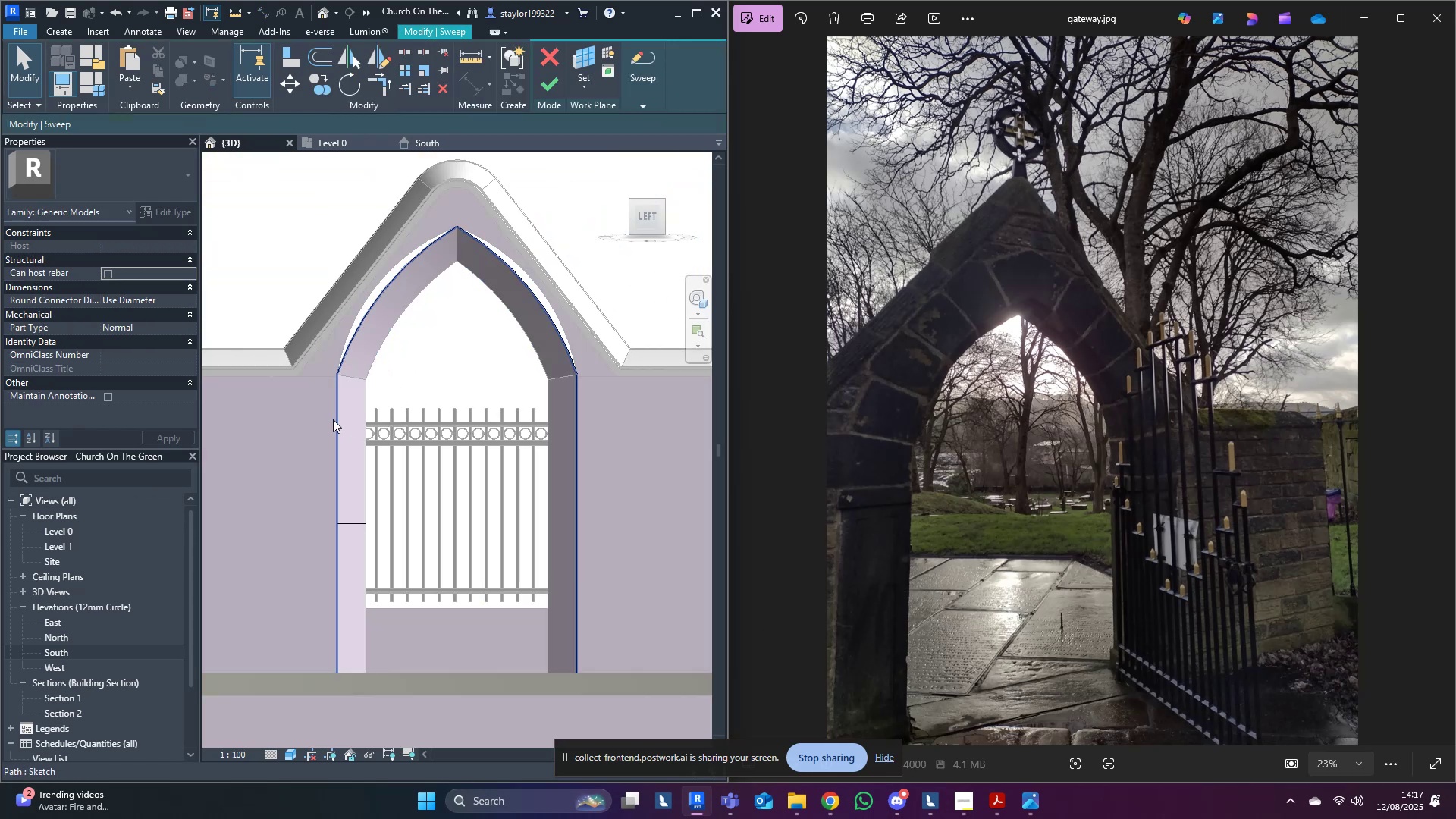 
double_click([333, 419])
 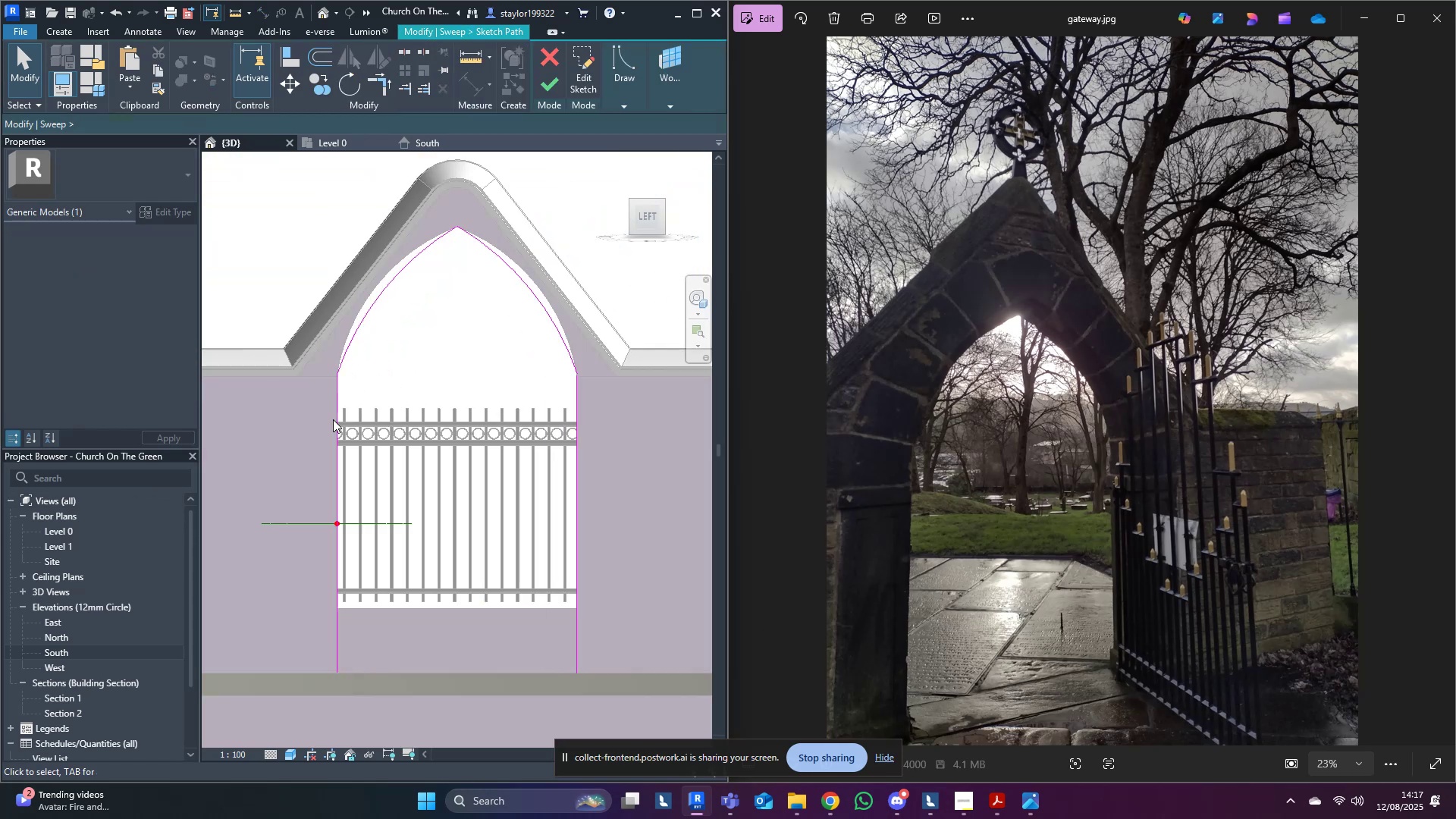 
scroll: coordinate [334, 419], scroll_direction: down, amount: 3.0
 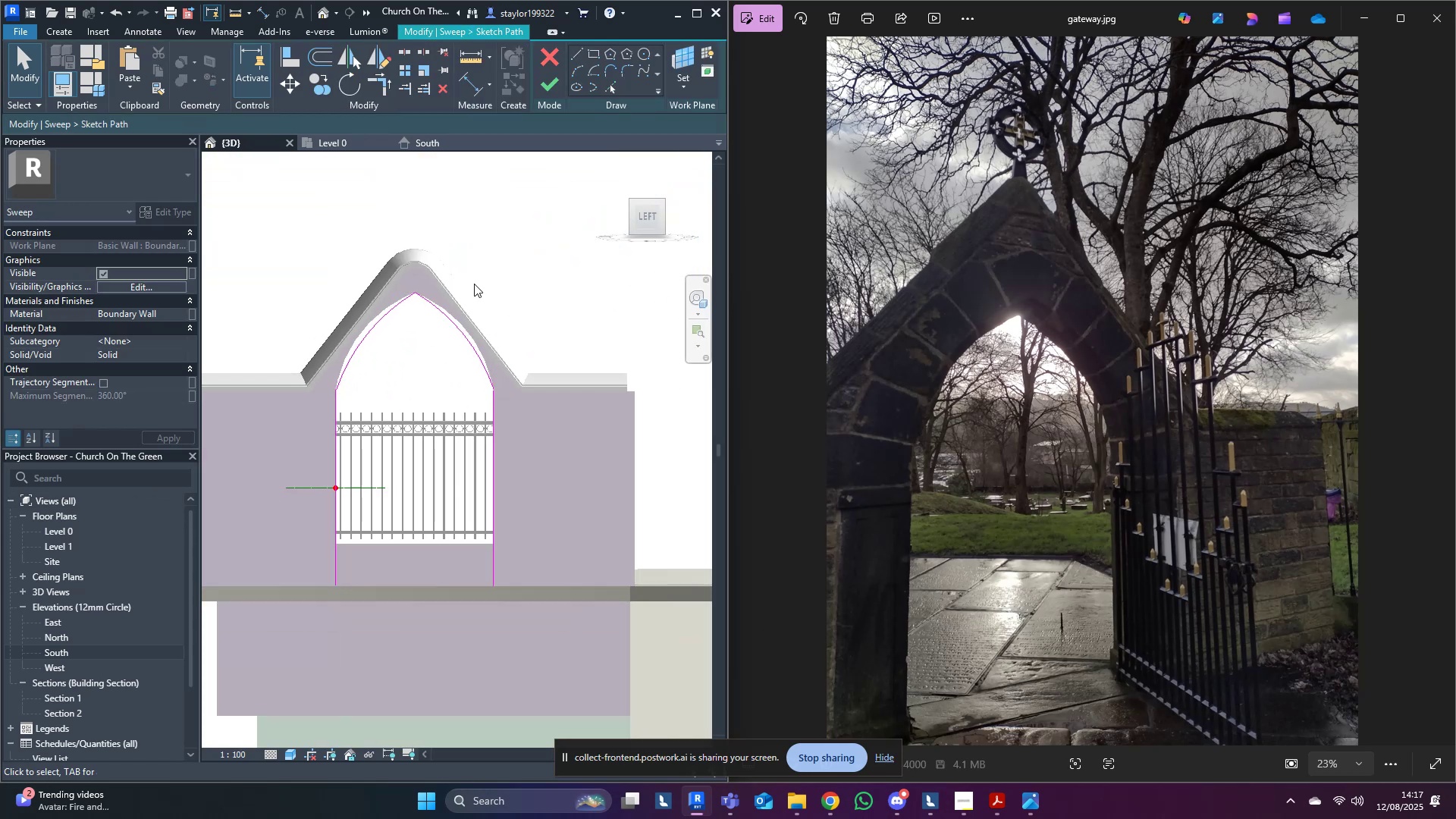 
left_click_drag(start_coordinate=[504, 268], to_coordinate=[353, 350])
 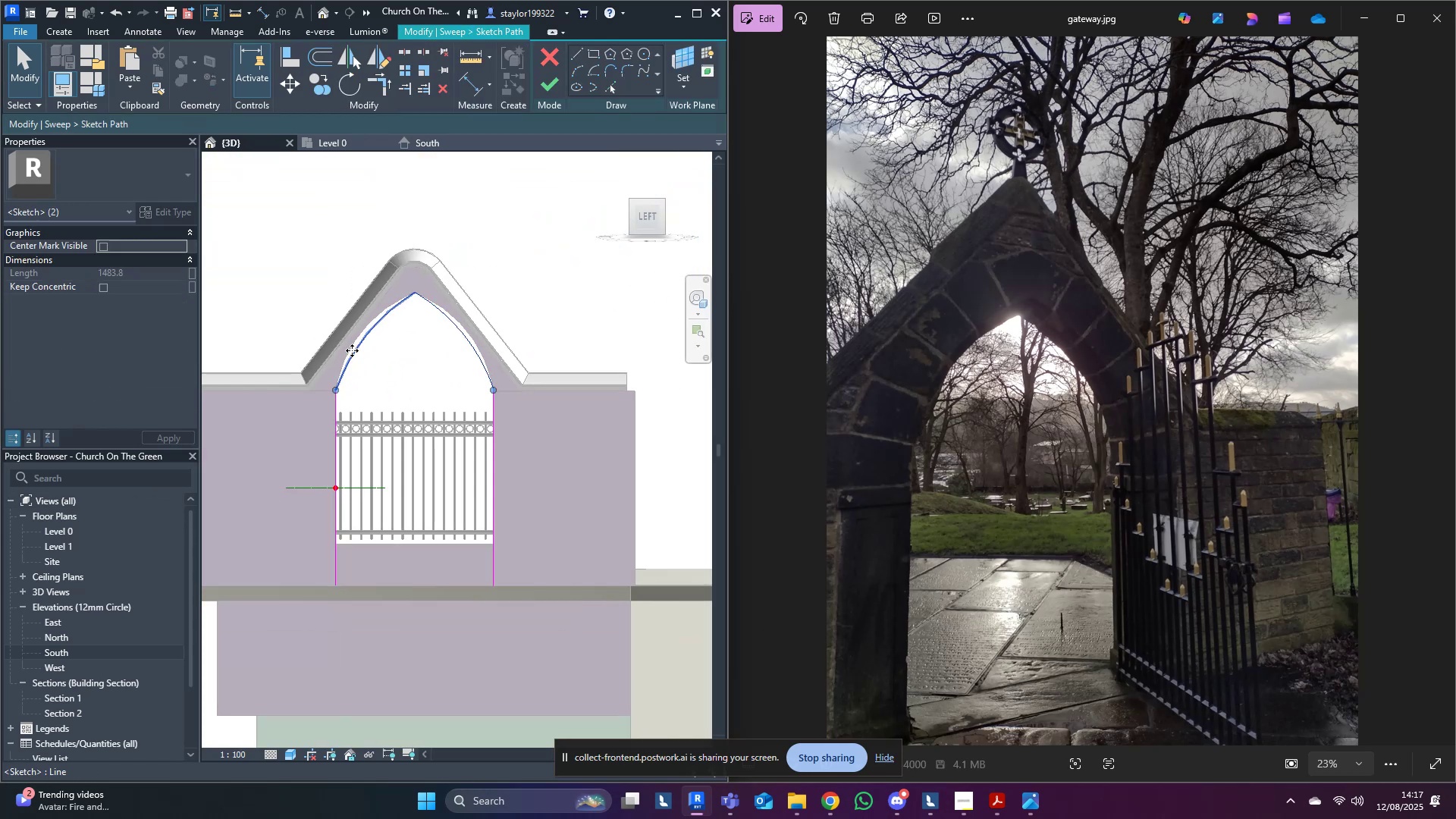 
key(Shift+ArrowDown)
 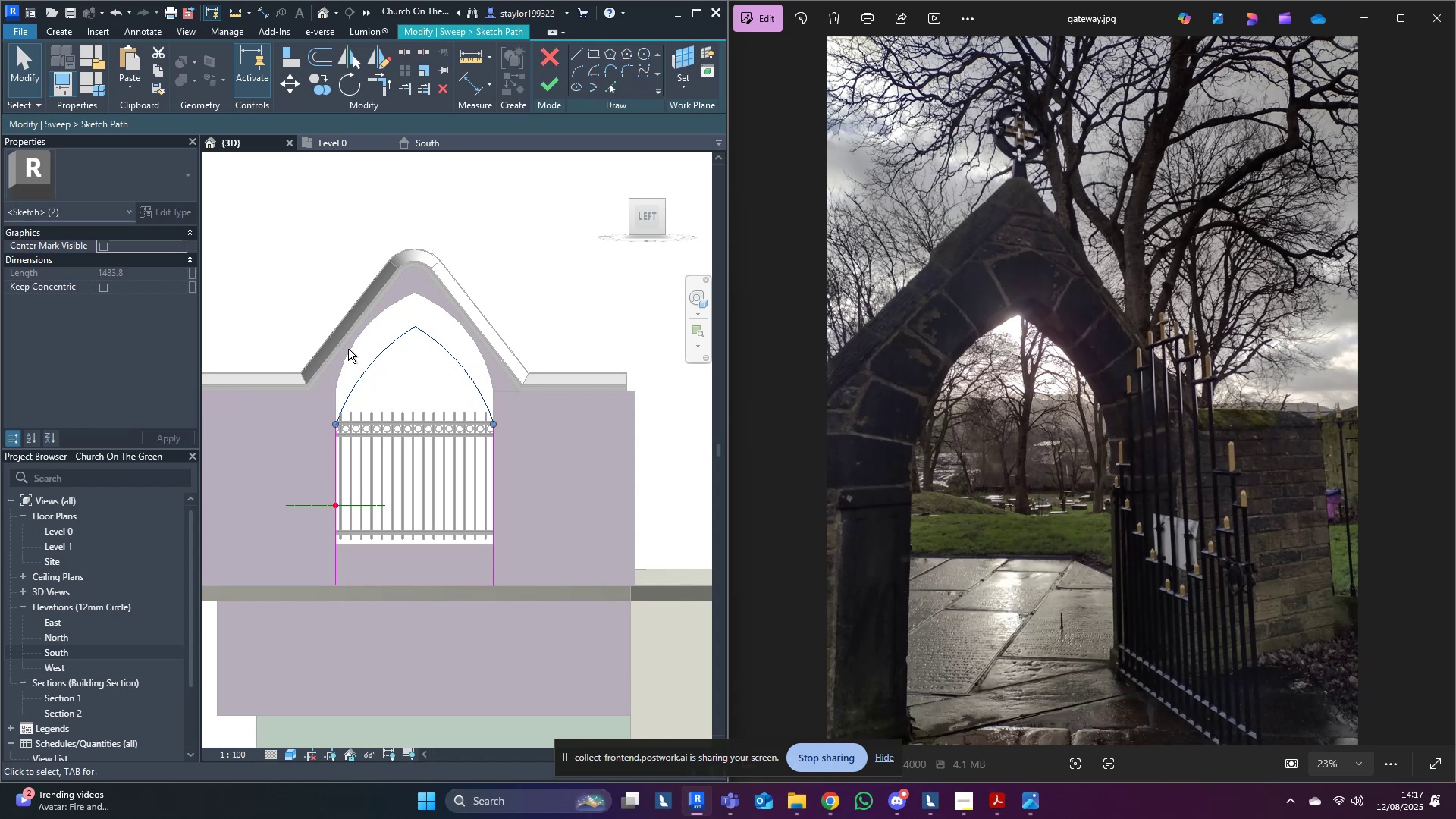 
key(Shift+ArrowDown)
 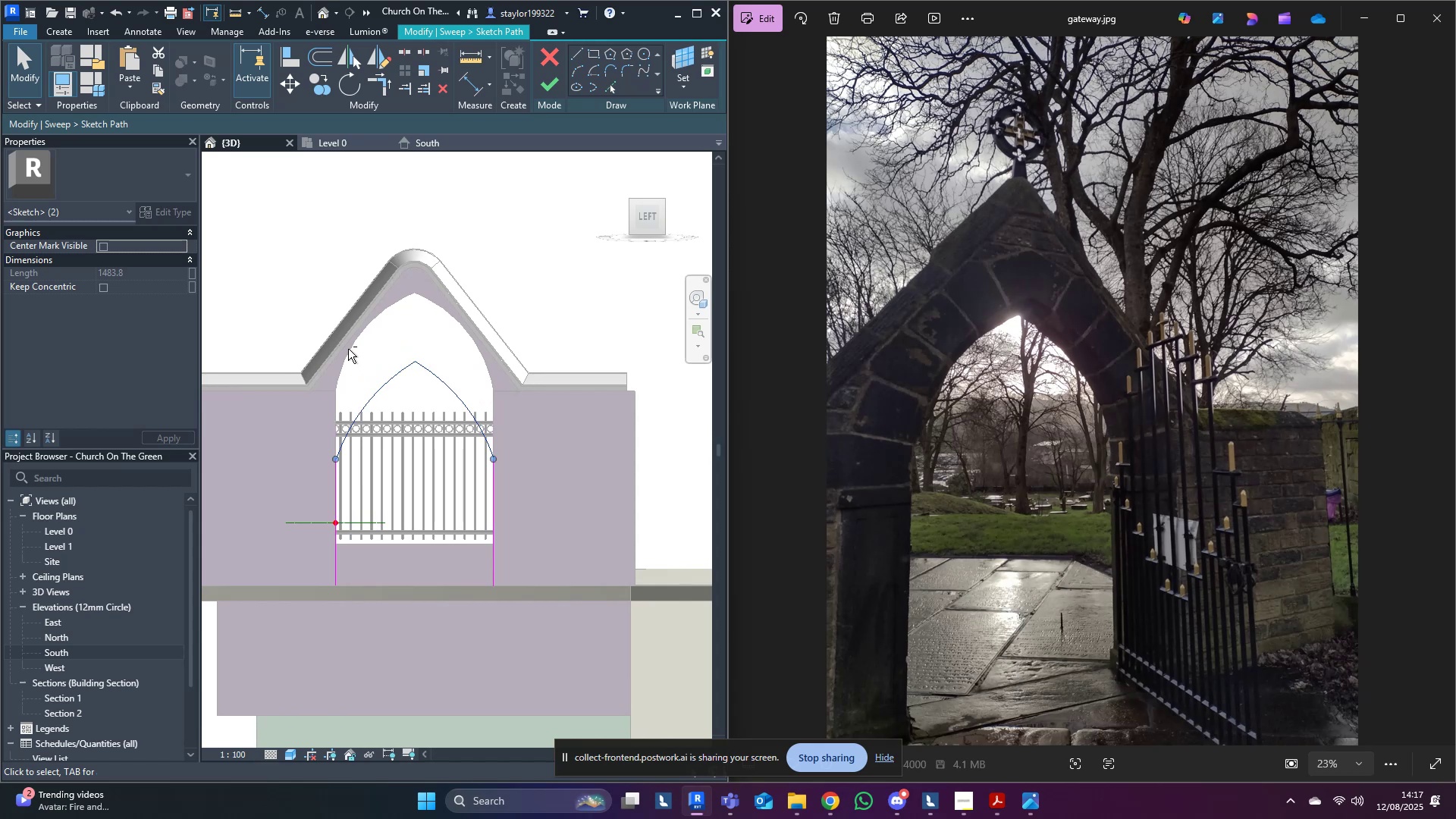 
key(Shift+ArrowUp)
 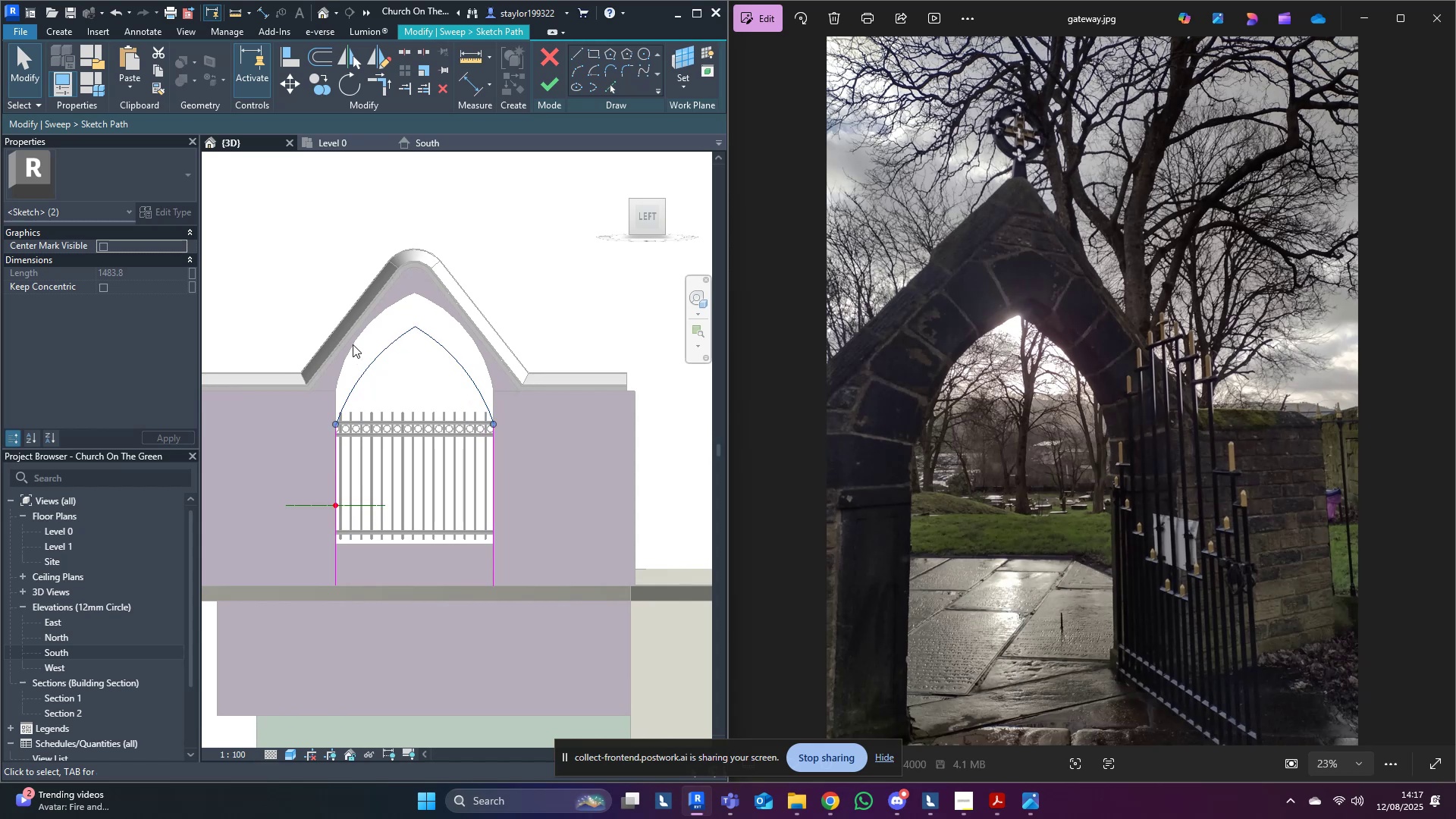 
left_click([441, 245])
 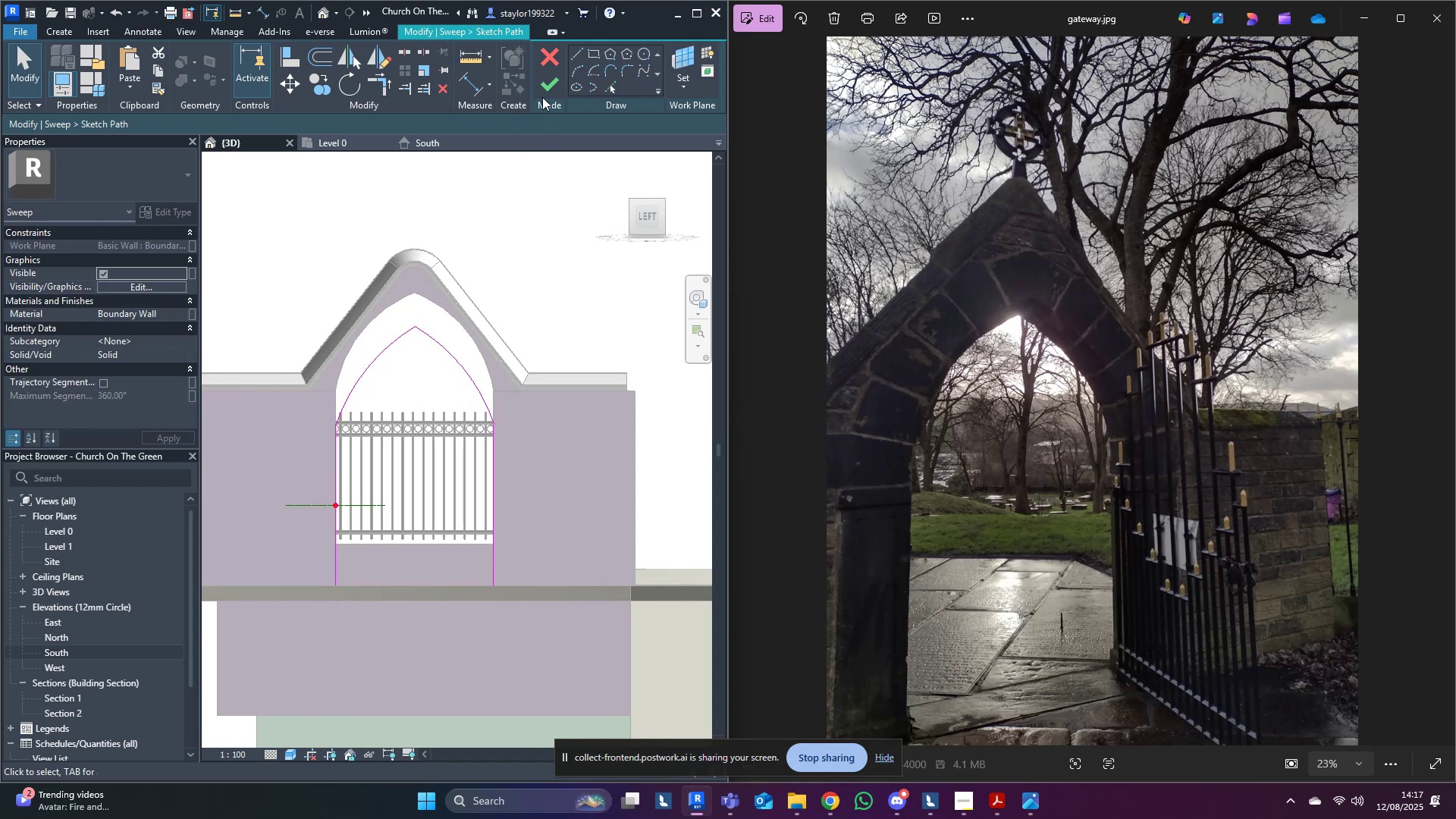 
left_click([547, 88])
 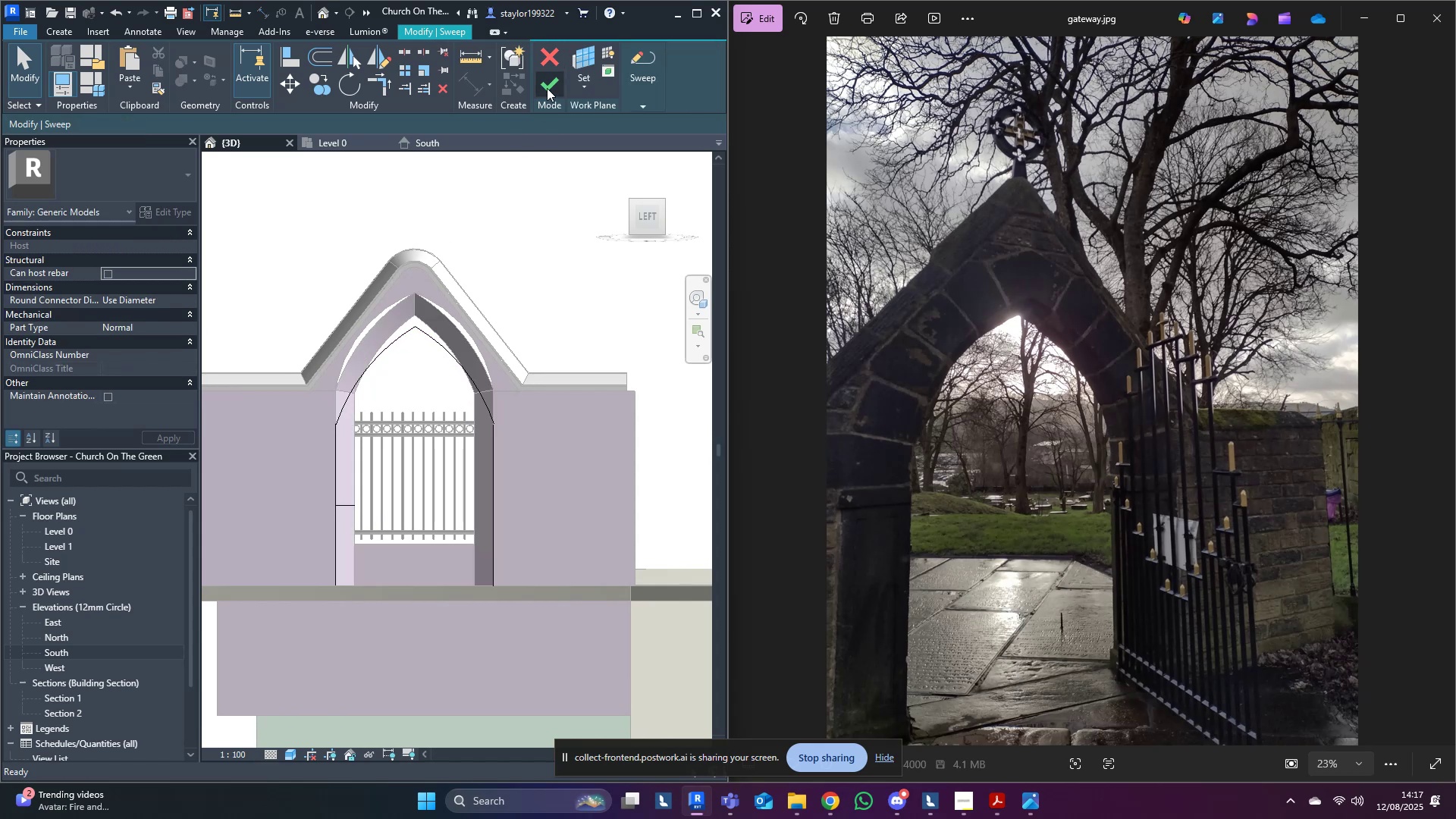 
left_click([547, 88])
 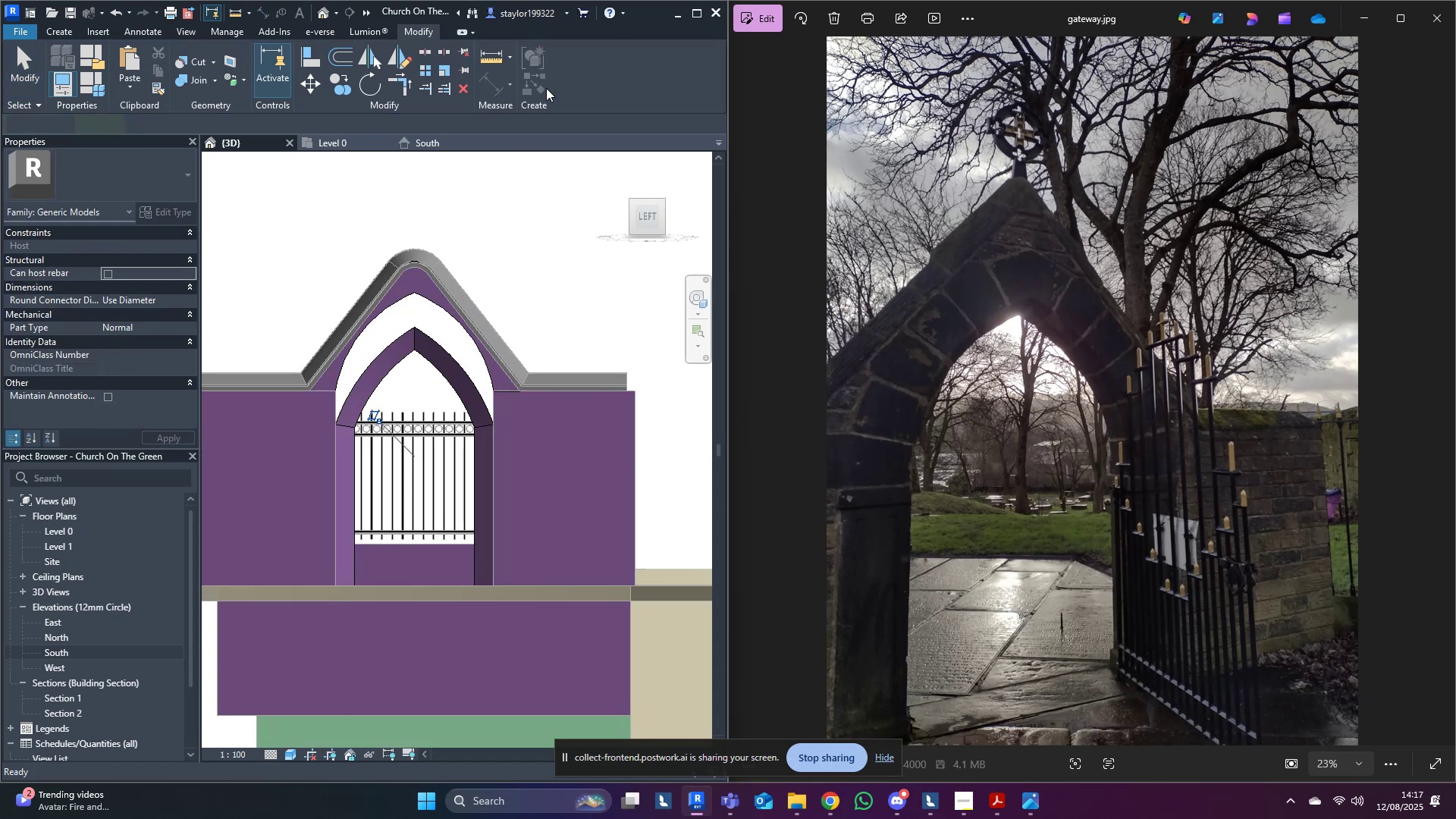 
left_click_drag(start_coordinate=[457, 258], to_coordinate=[434, 278])
 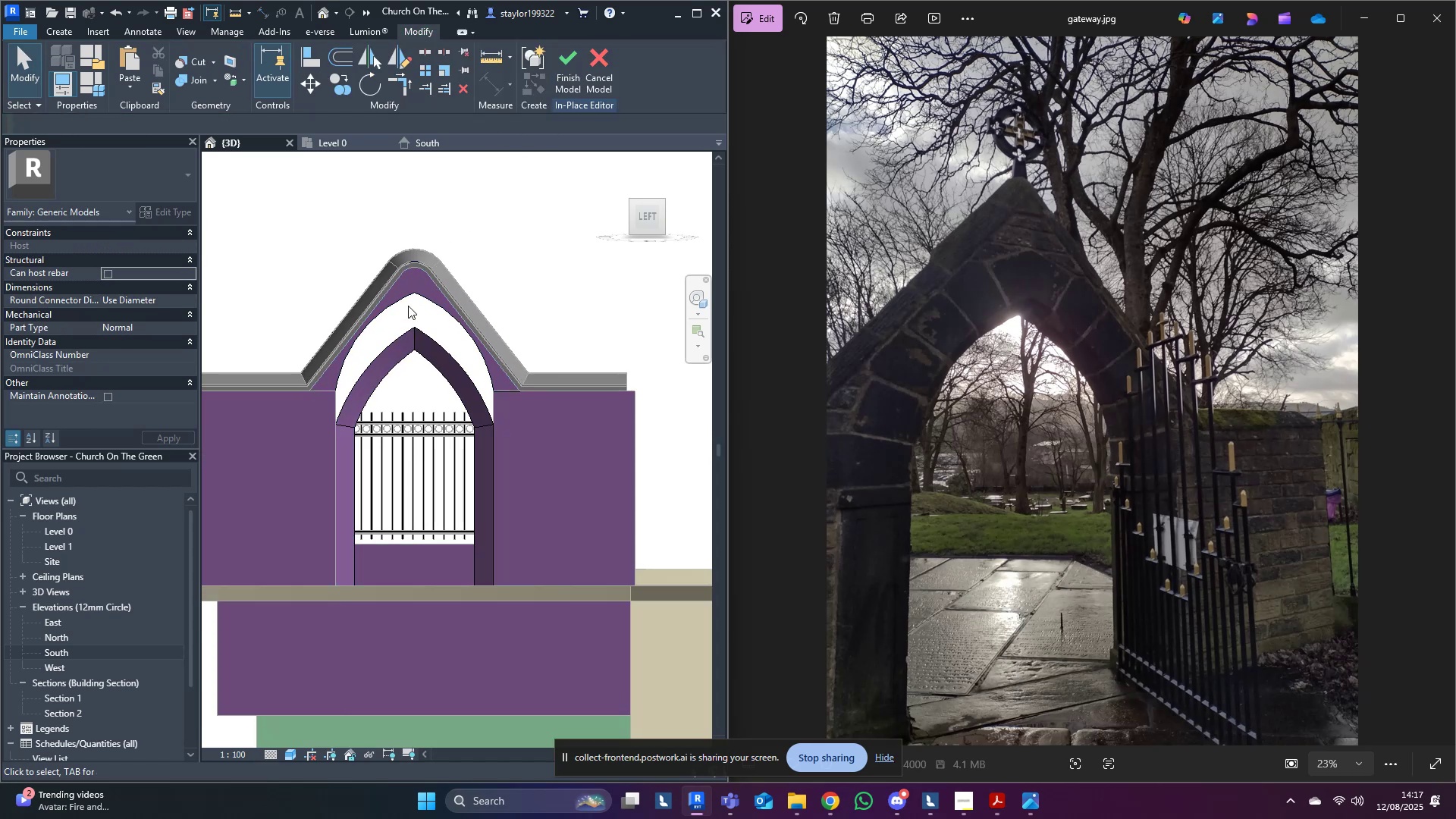 
left_click([411, 291])
 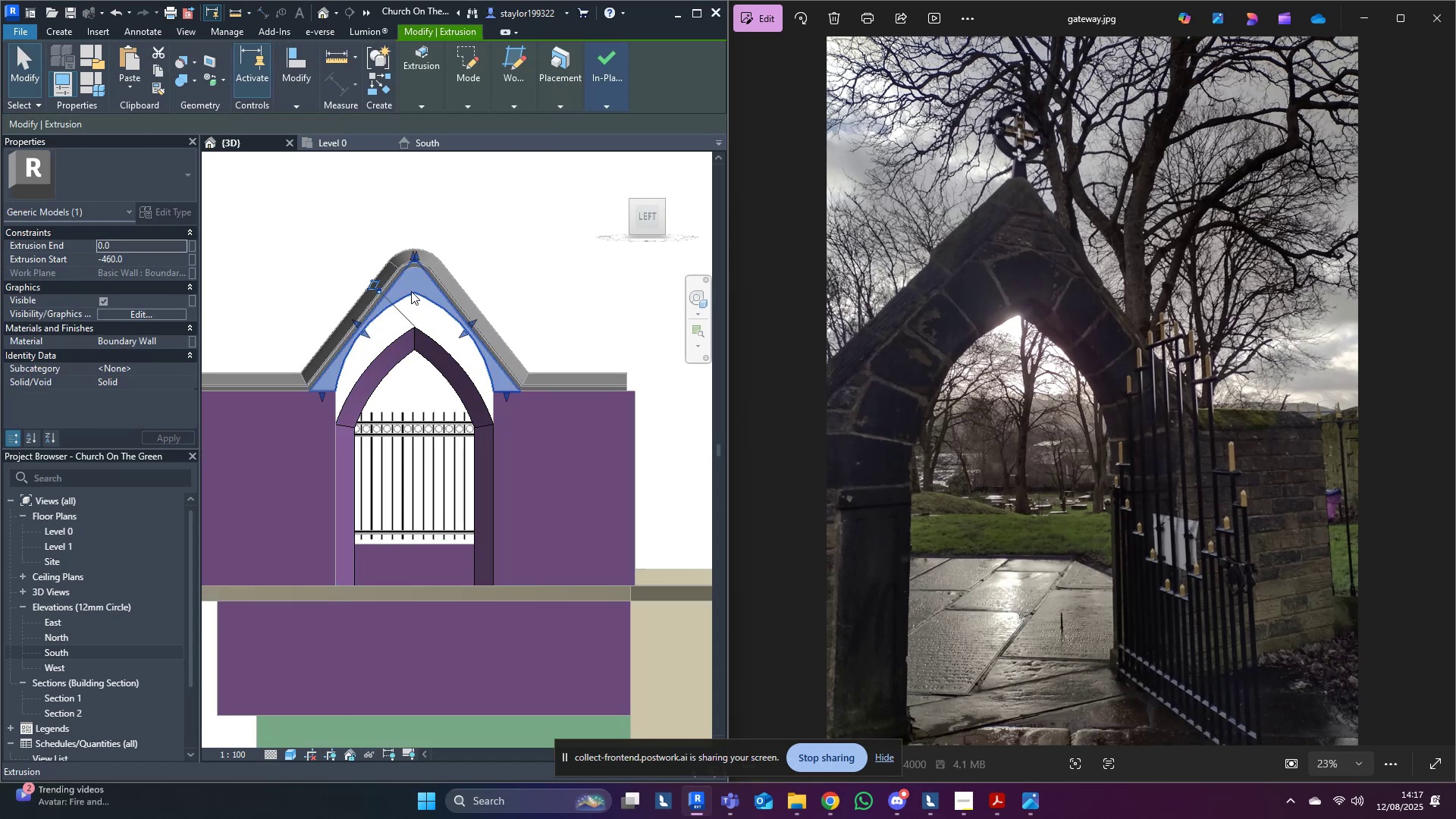 
key(Shift+ArrowDown)
 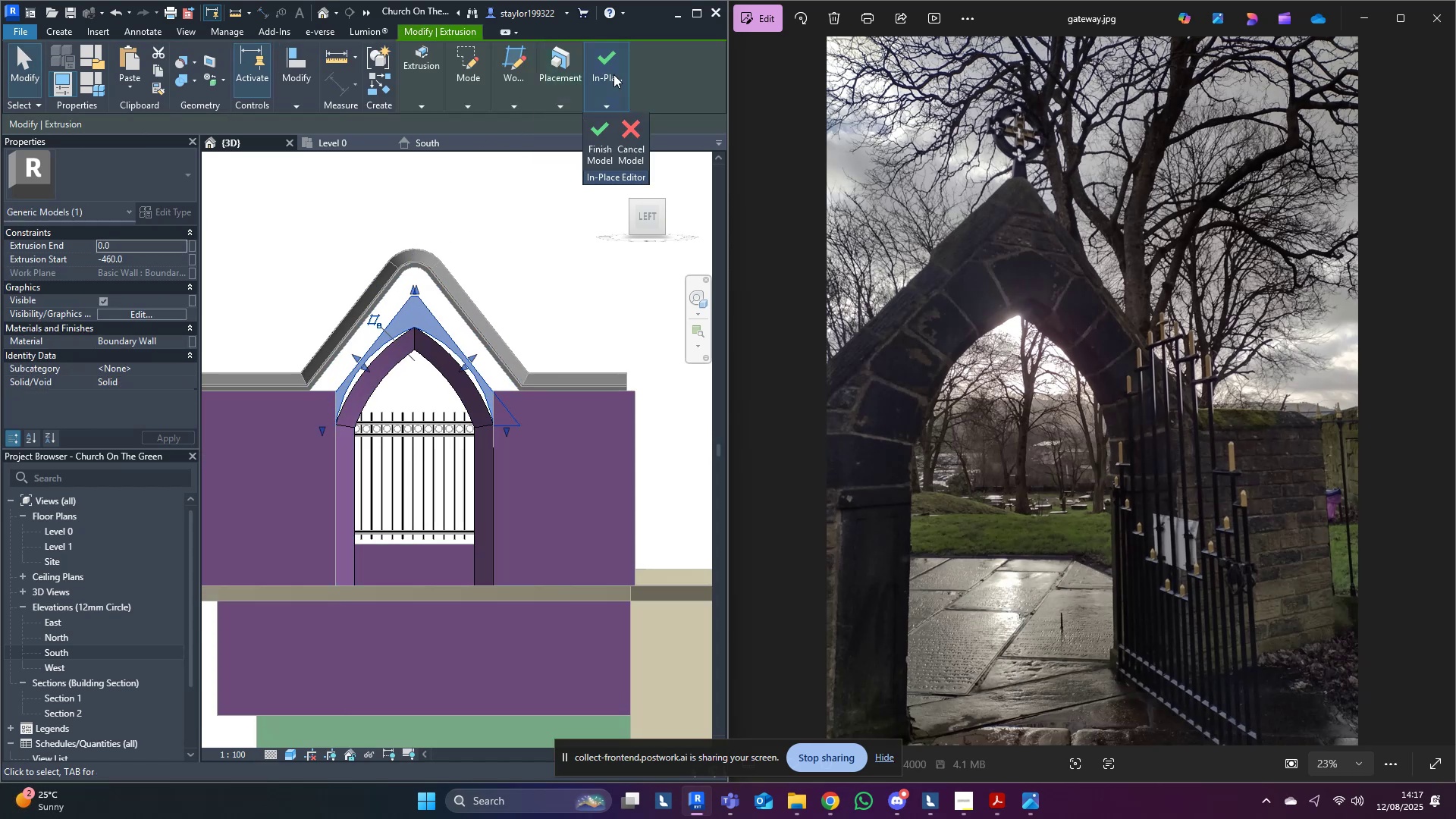 
left_click([610, 54])
 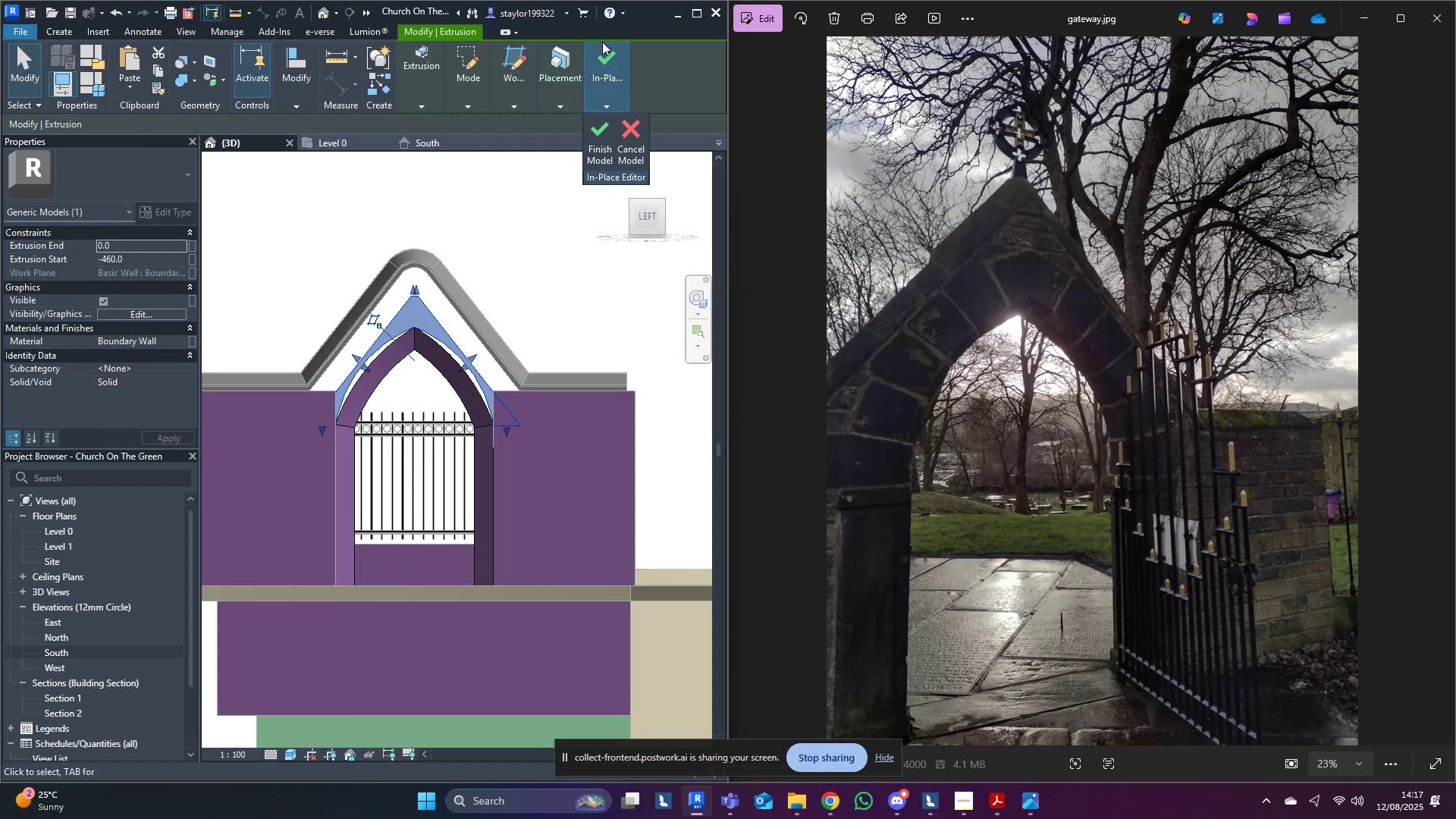 
left_click([594, 124])
 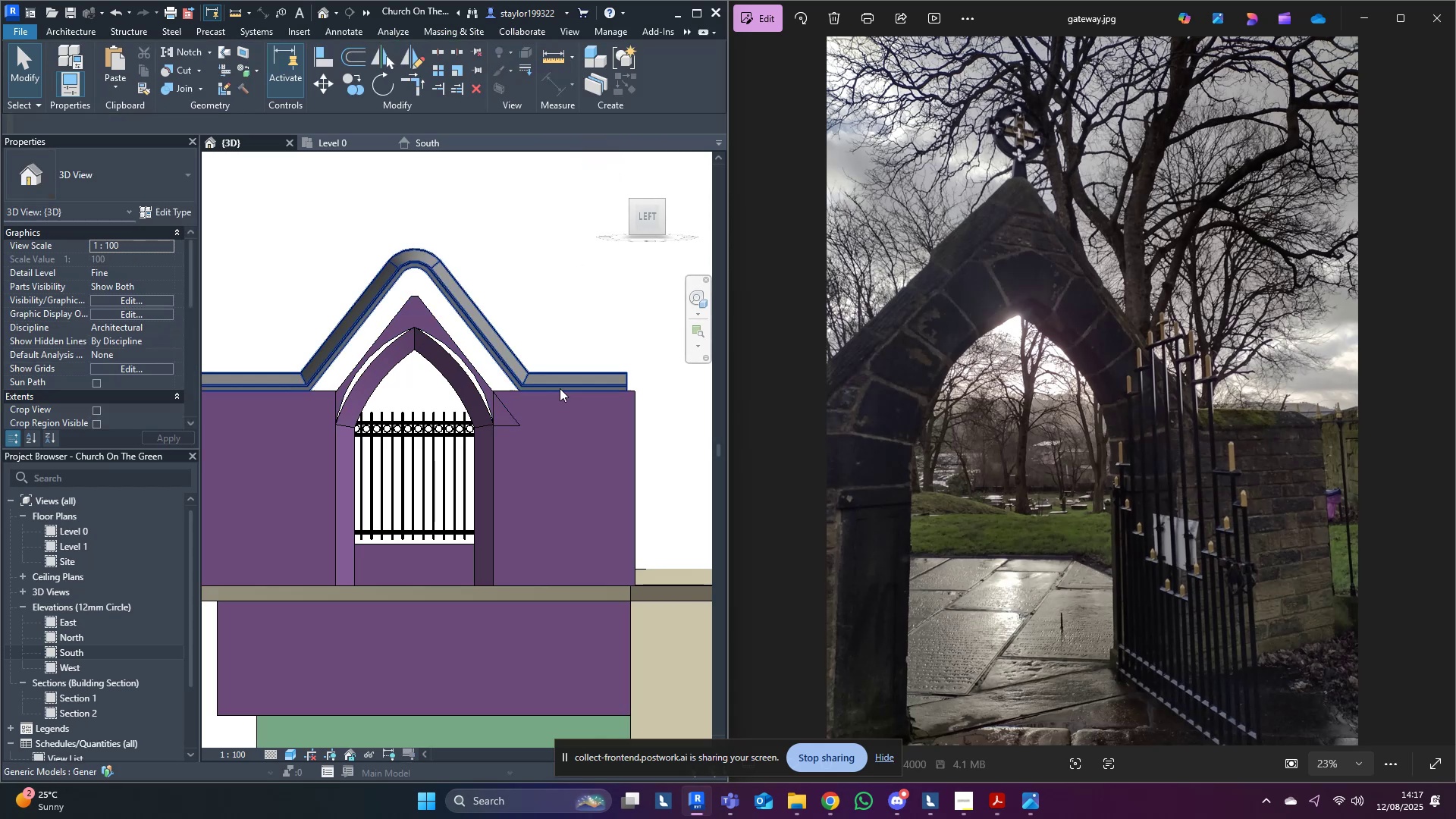 
left_click([546, 463])
 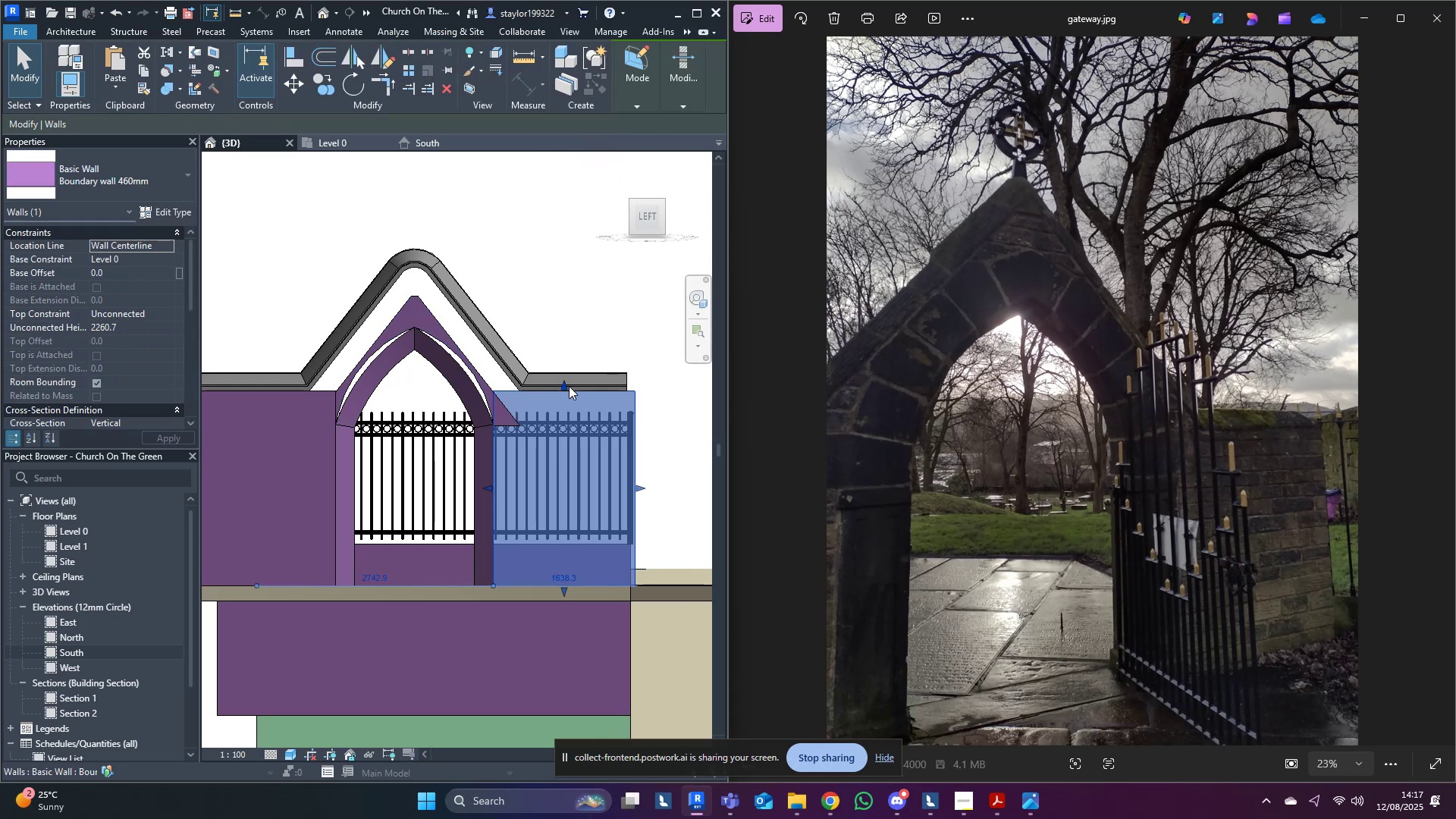 
left_click_drag(start_coordinate=[566, 388], to_coordinate=[569, 425])
 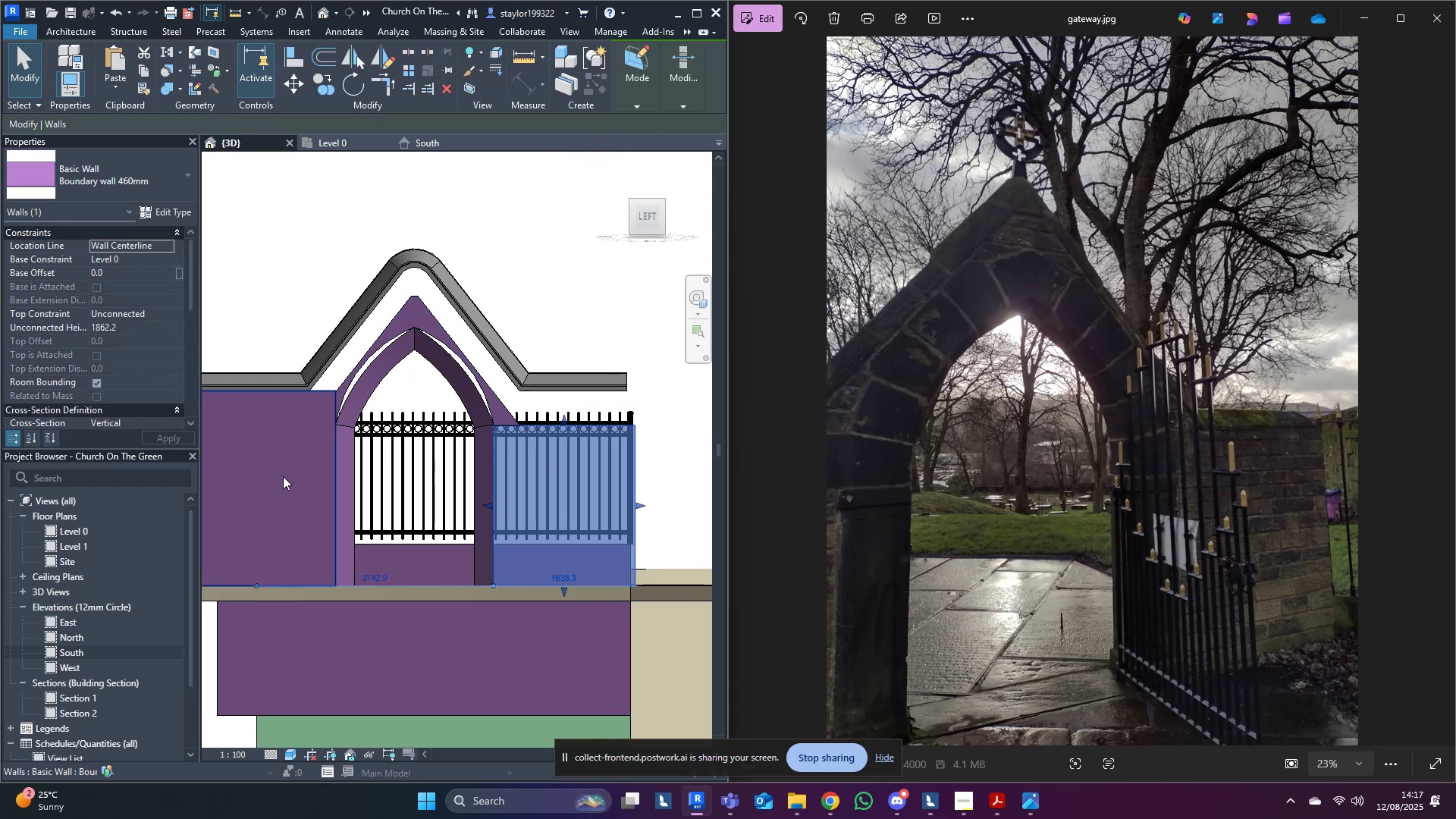 
left_click([265, 472])
 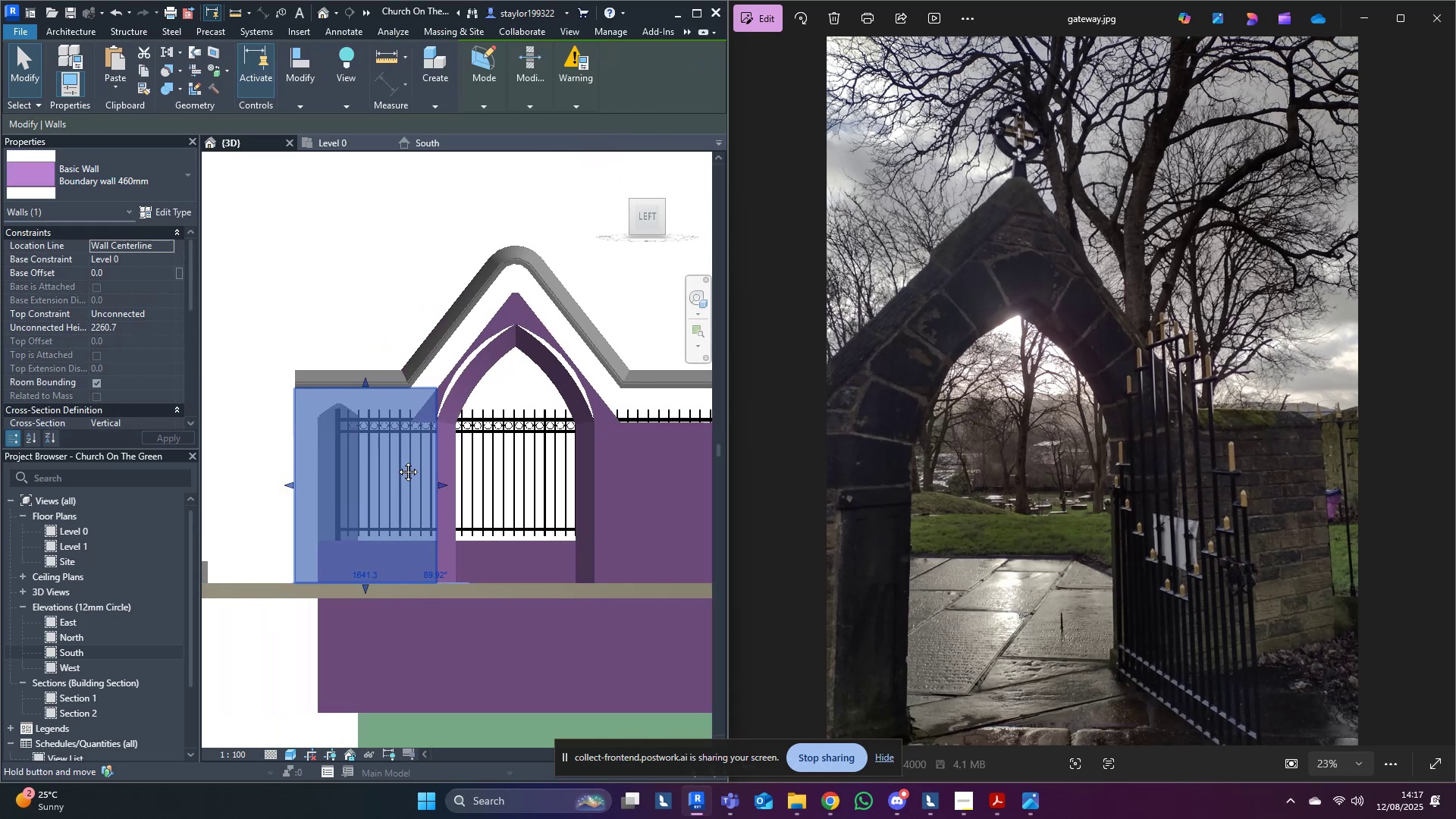 
scroll: coordinate [404, 393], scroll_direction: up, amount: 3.0
 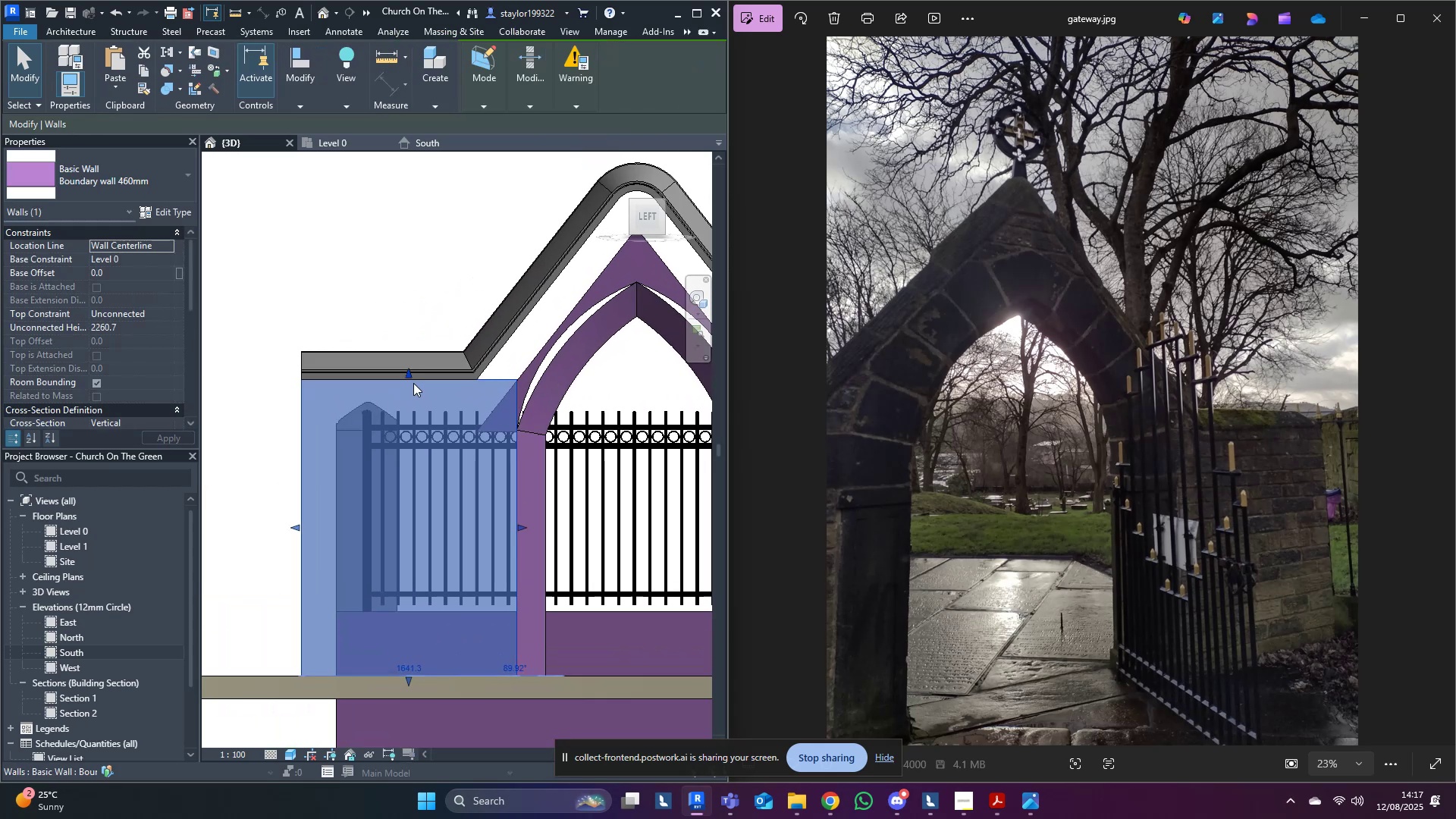 
left_click_drag(start_coordinate=[413, 380], to_coordinate=[431, 431])
 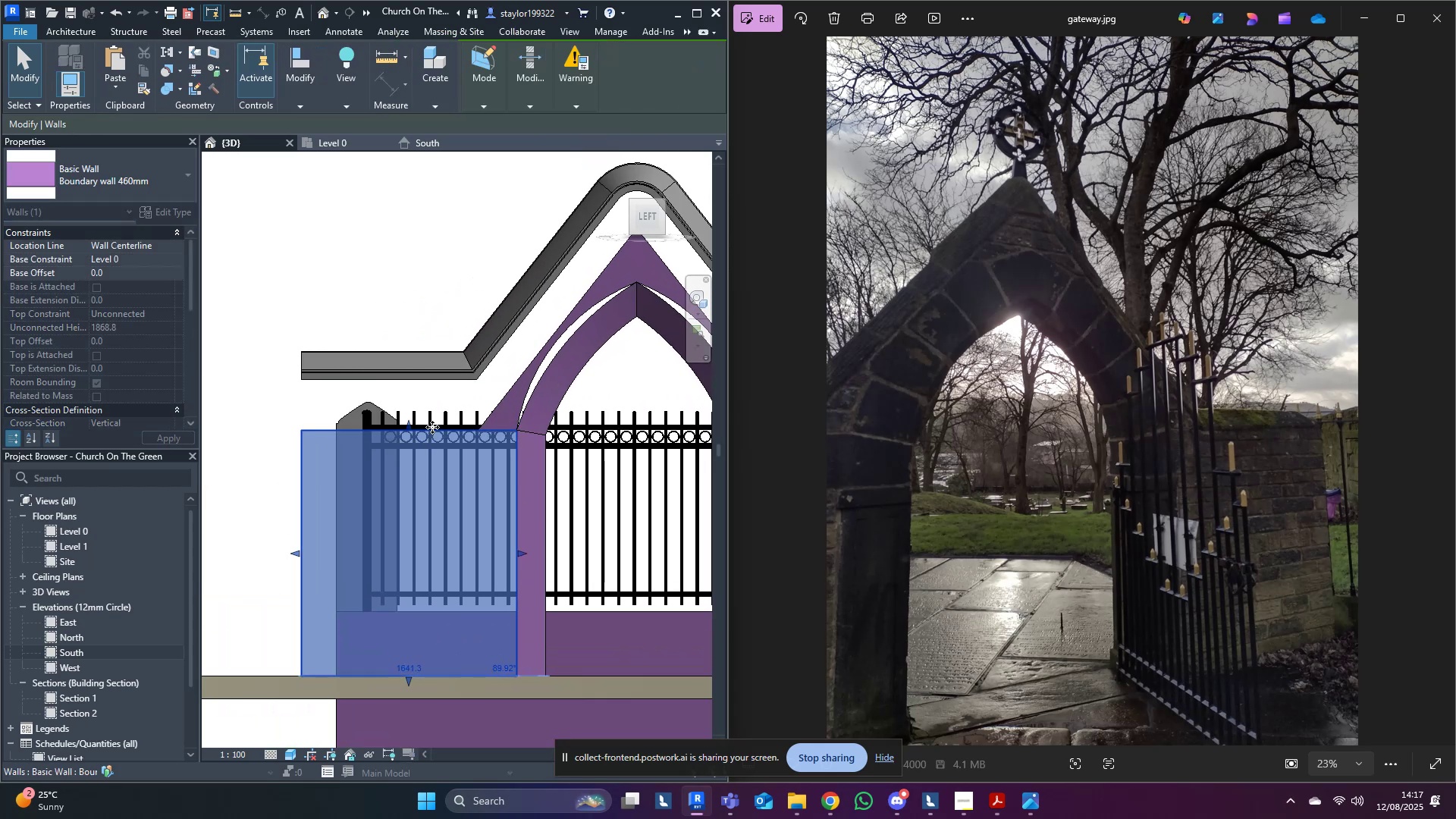 
scroll: coordinate [445, 430], scroll_direction: up, amount: 14.0
 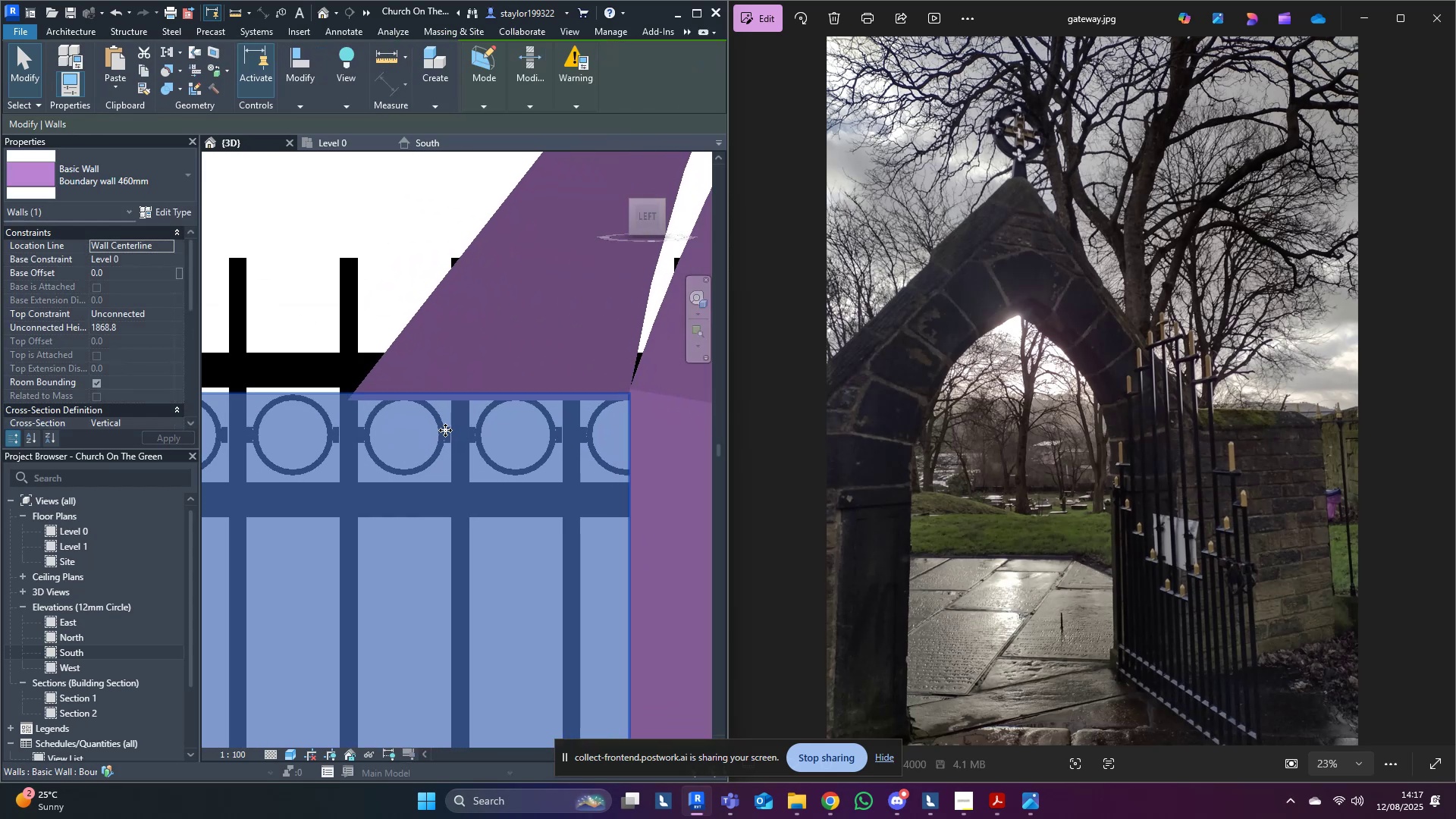 
type(legwf)
 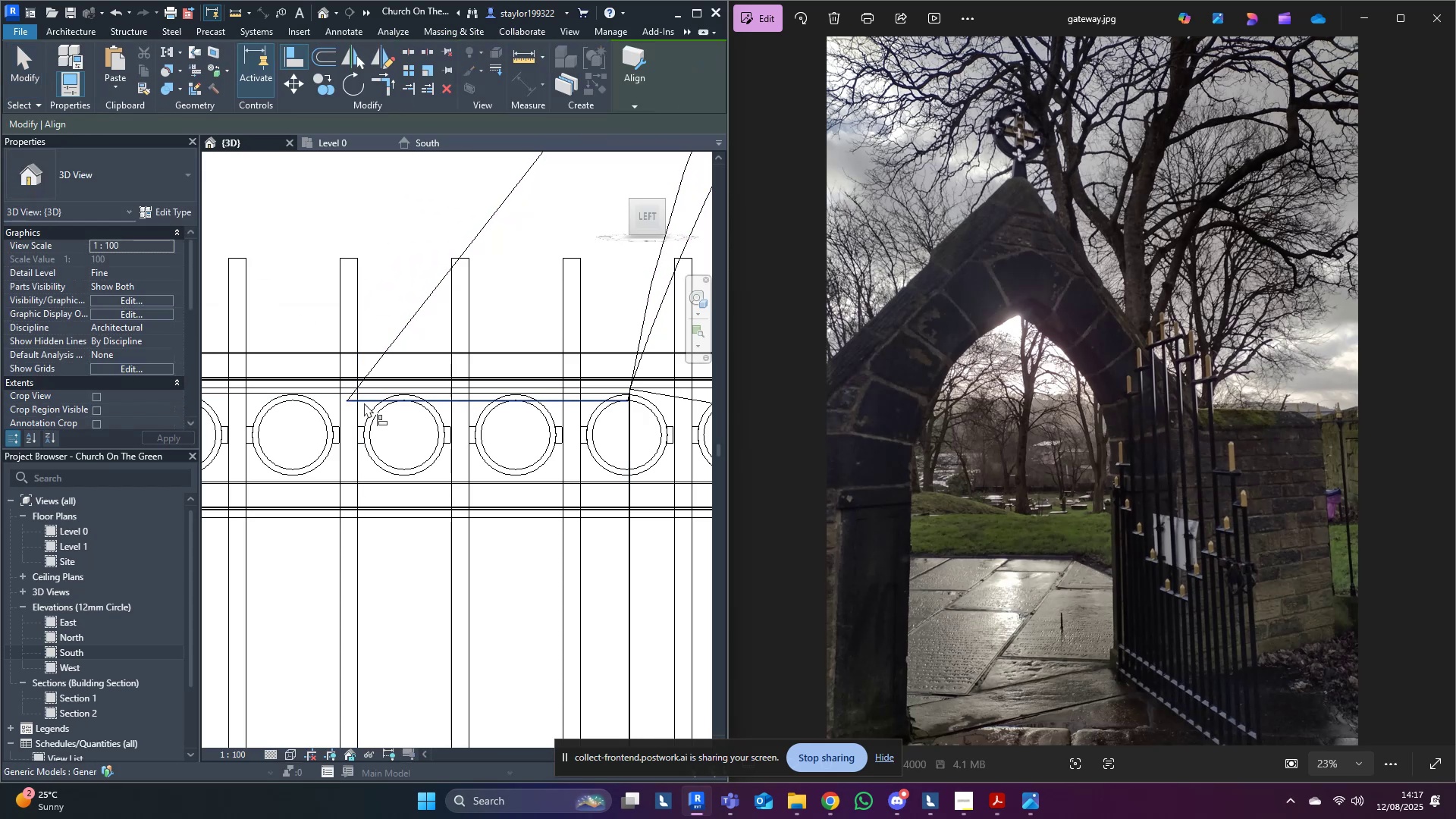 
left_click([366, 403])
 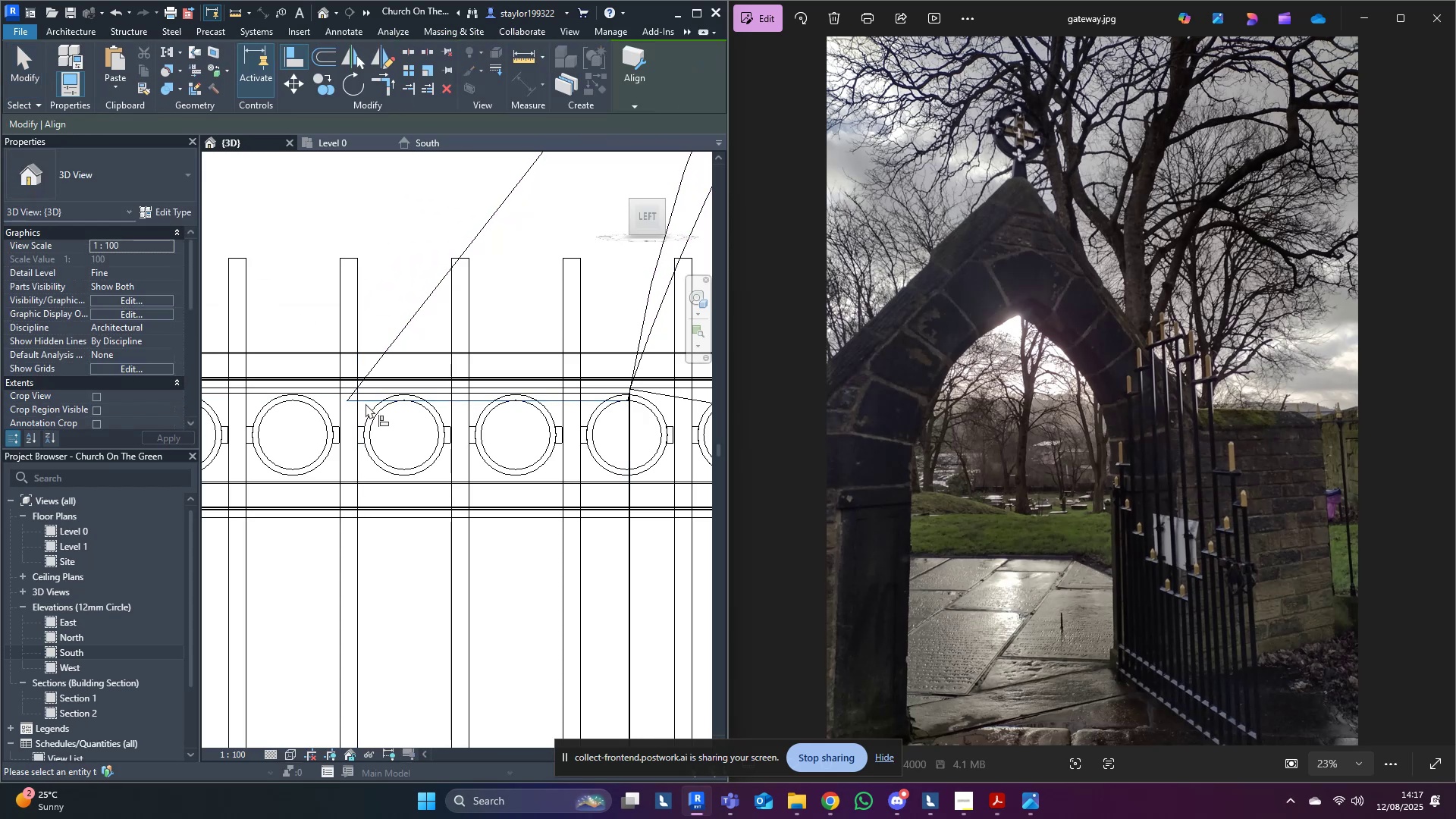 
type(sd)
 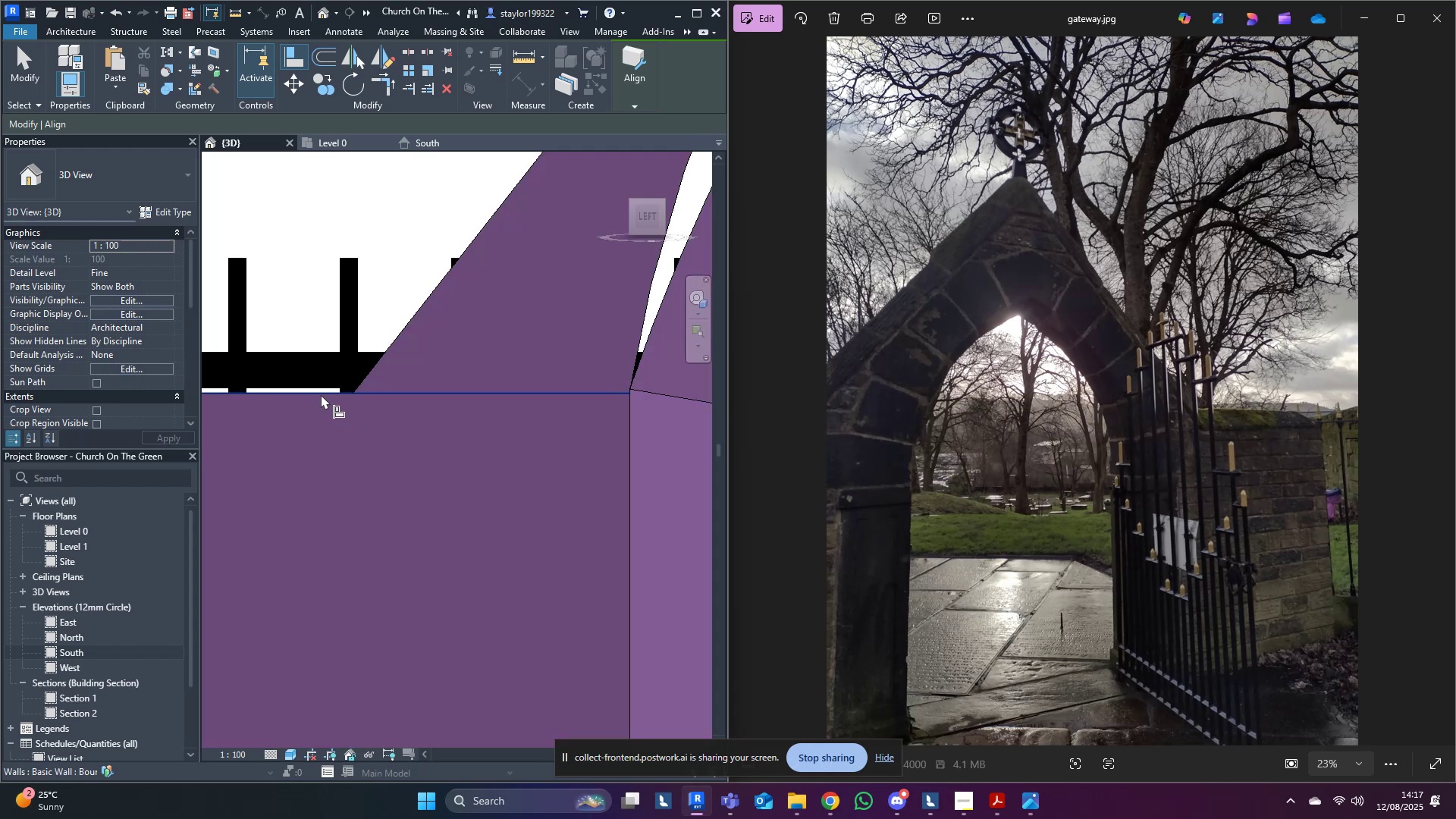 
left_click_drag(start_coordinate=[321, 392], to_coordinate=[324, 444])
 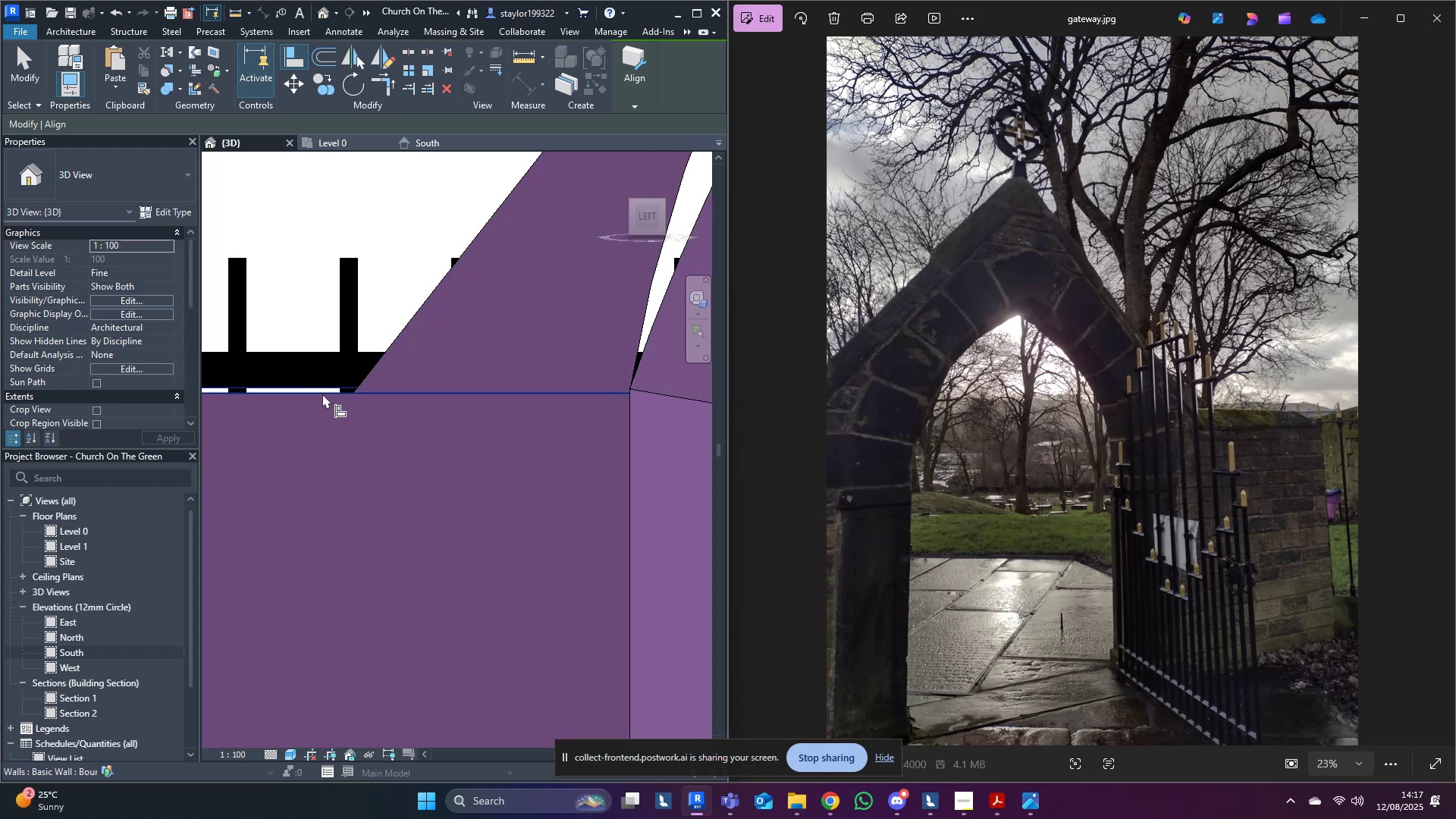 
left_click([322, 394])
 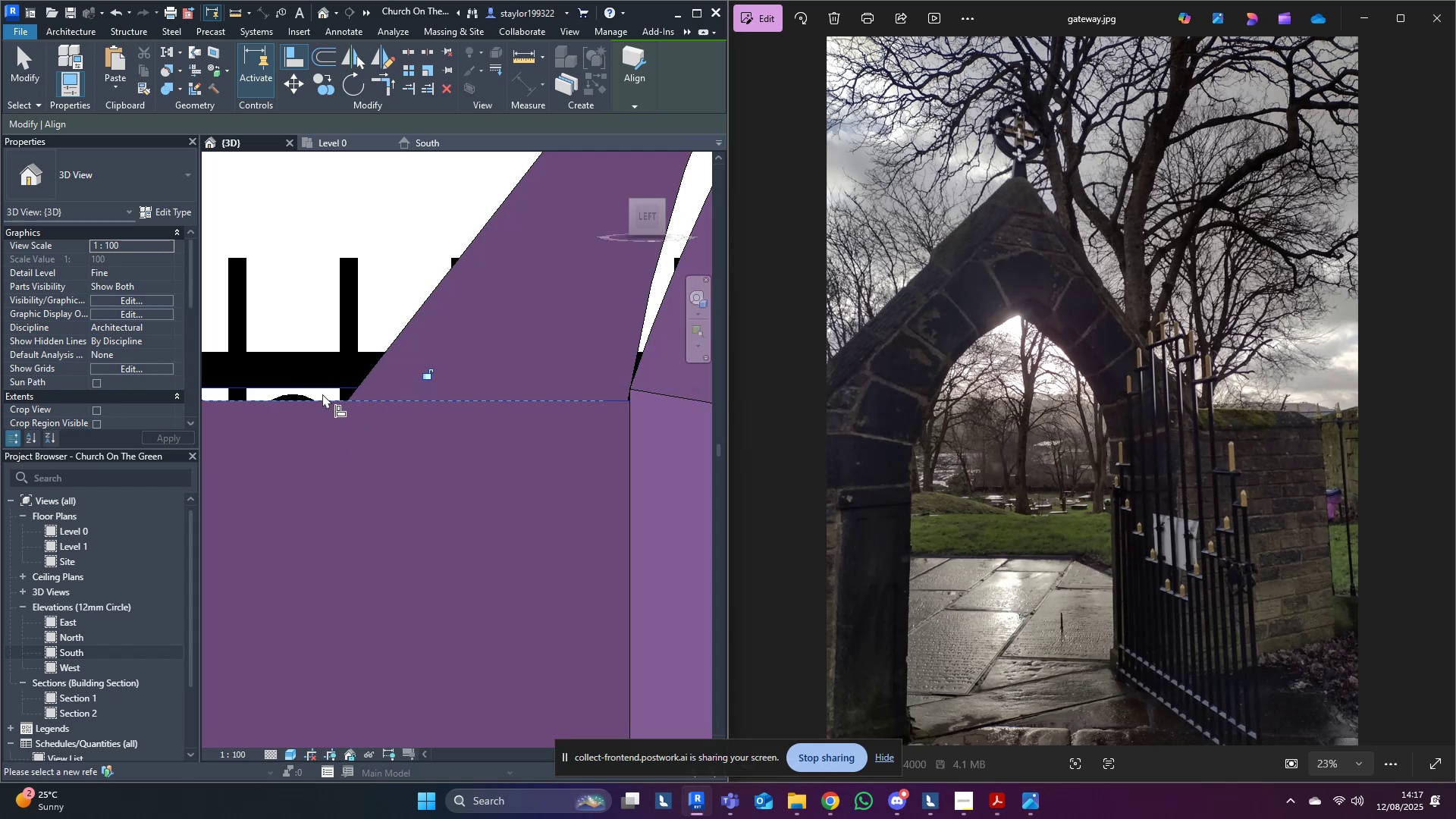 
scroll: coordinate [307, 418], scroll_direction: down, amount: 9.0
 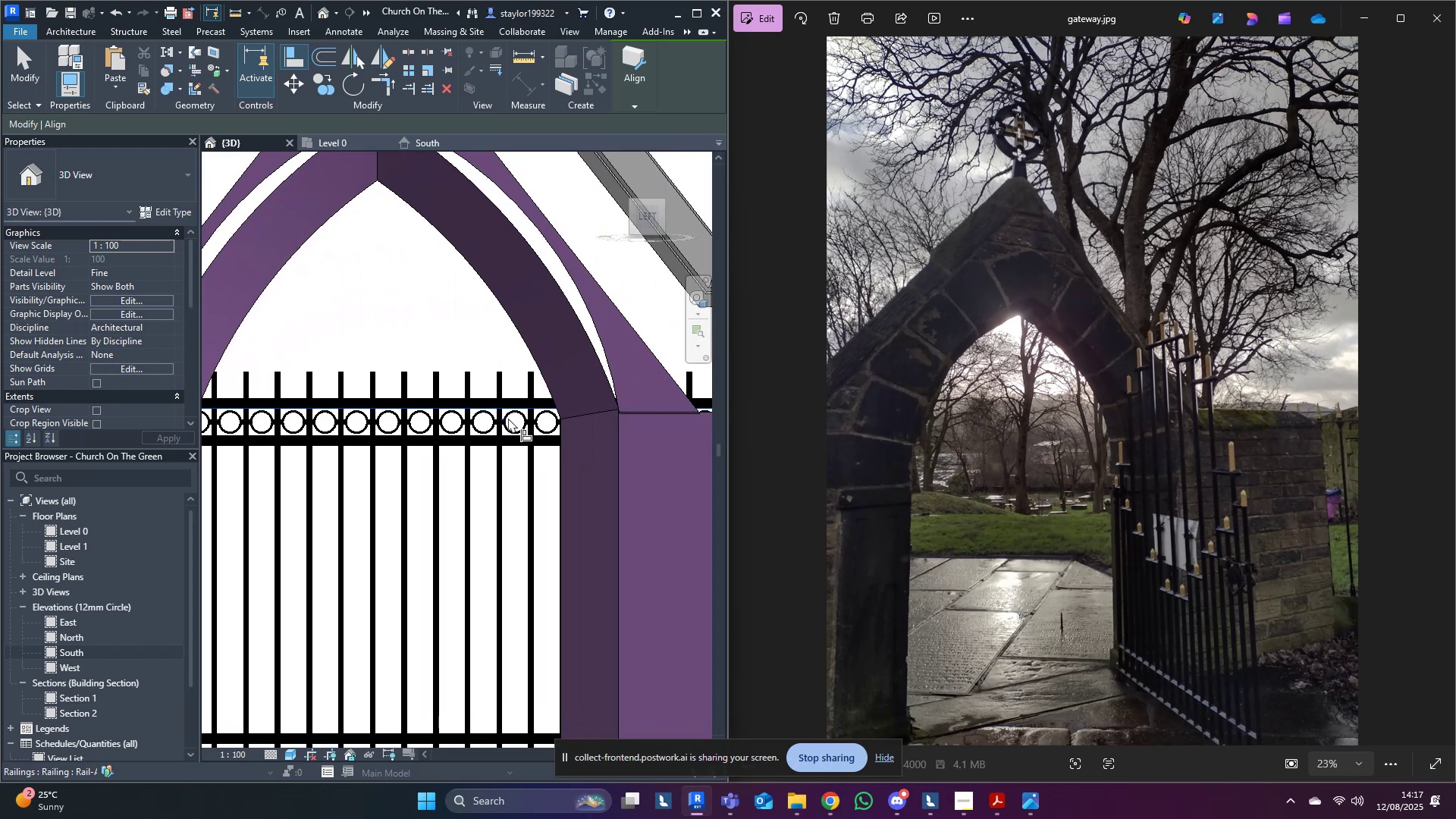 
scroll: coordinate [575, 435], scroll_direction: up, amount: 4.0
 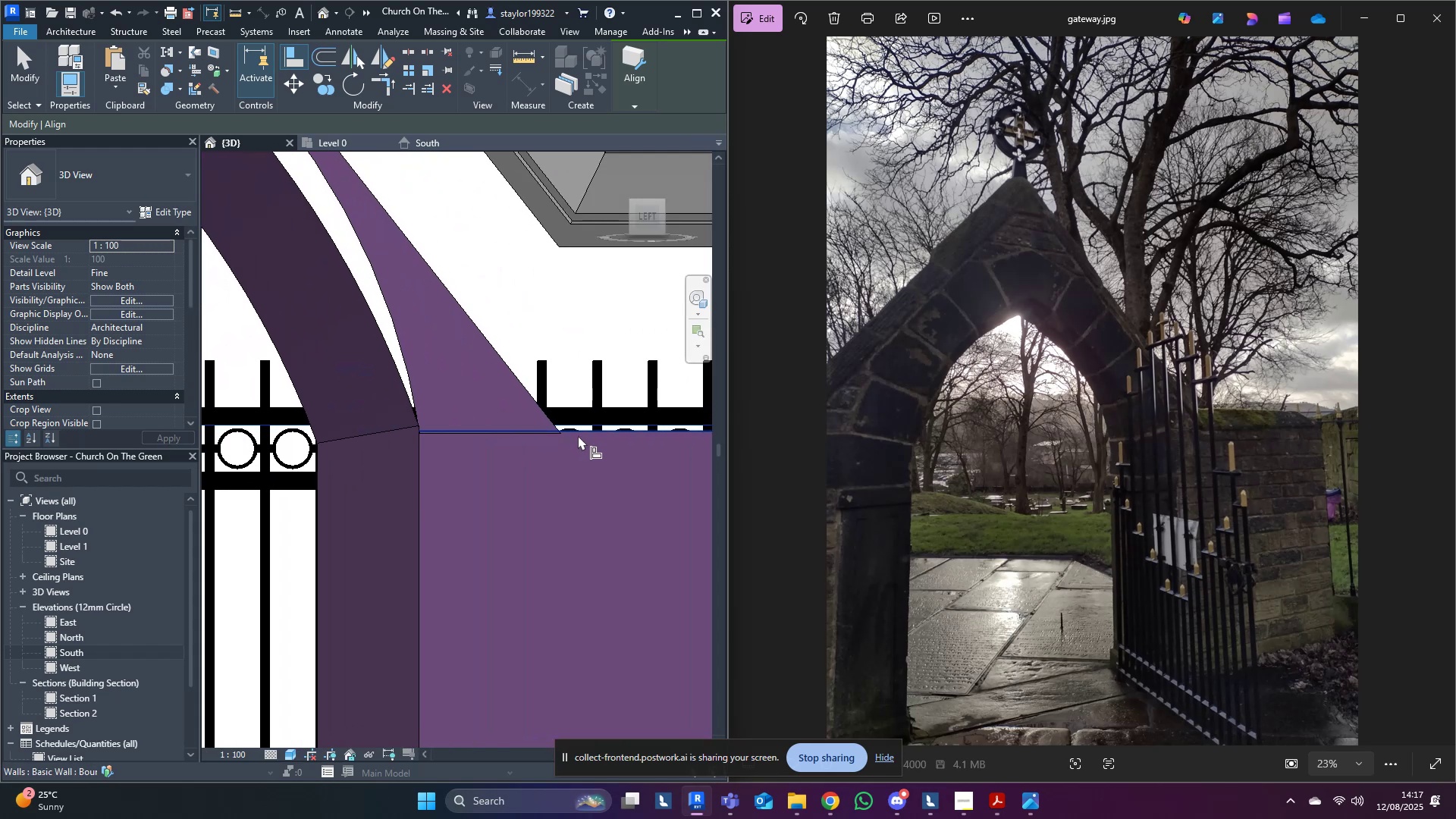 
left_click([578, 435])
 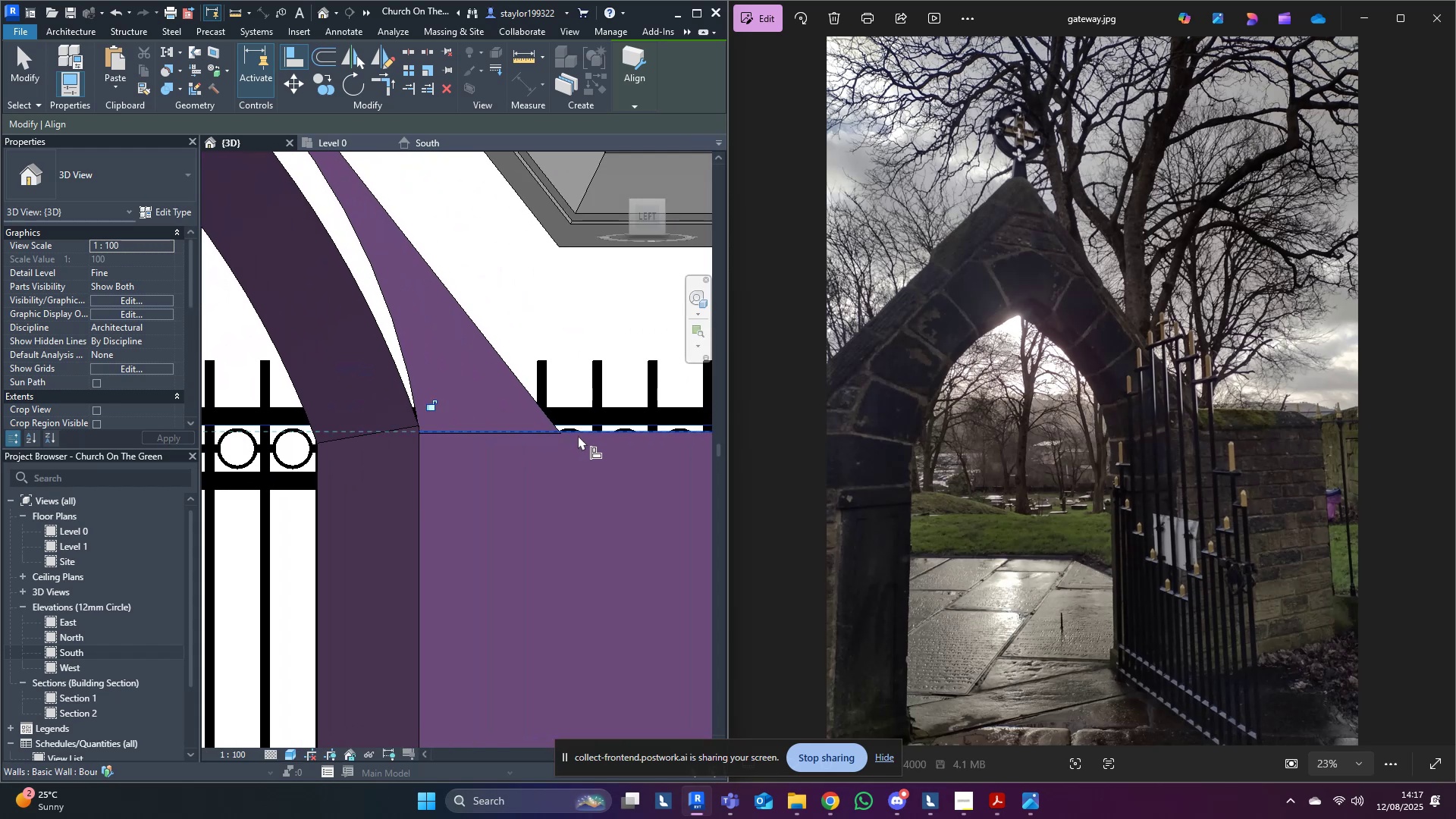 
scroll: coordinate [570, 444], scroll_direction: down, amount: 7.0
 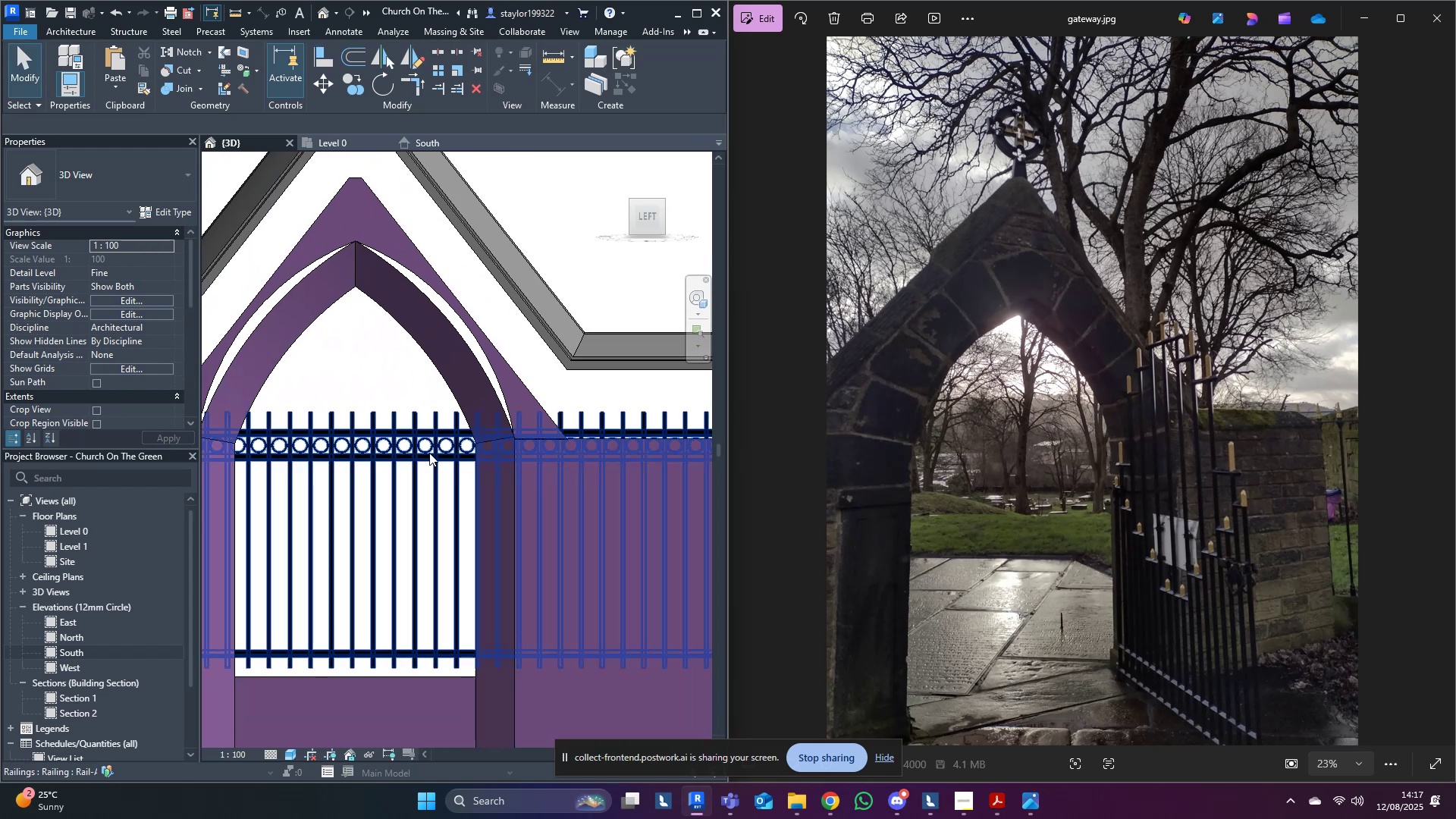 
key(Escape)
 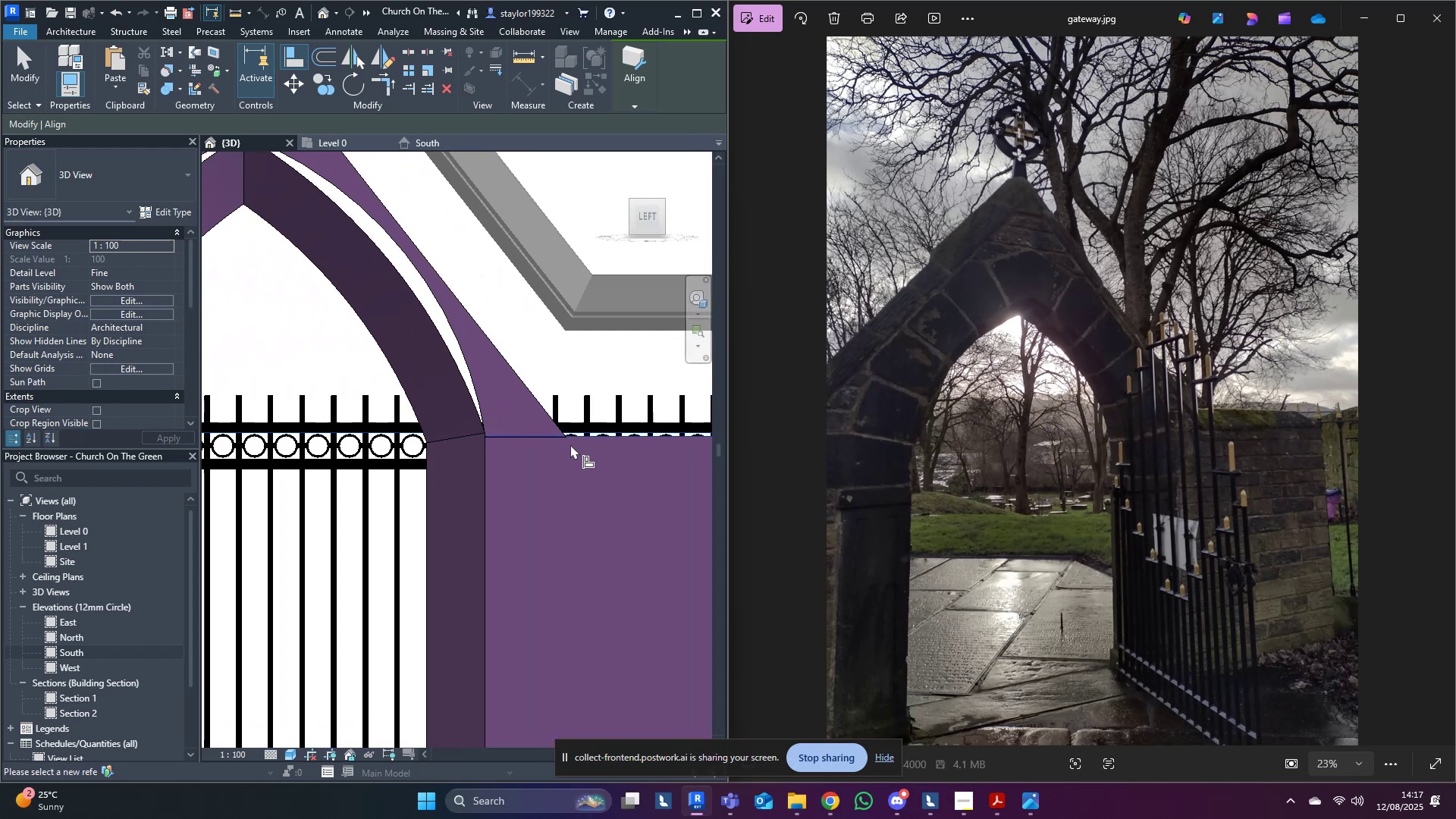 
key(Escape)
 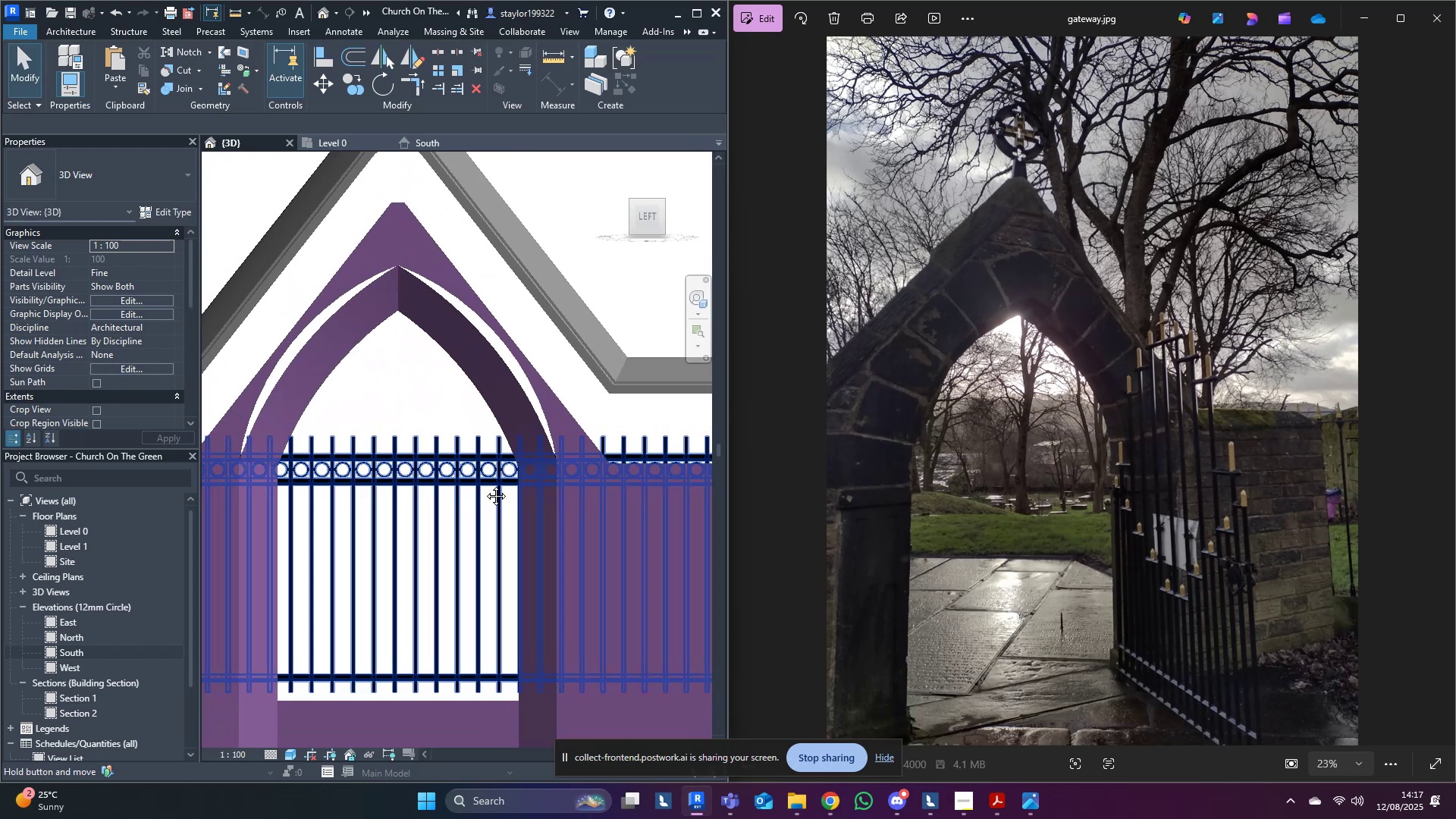 
key(Escape)
 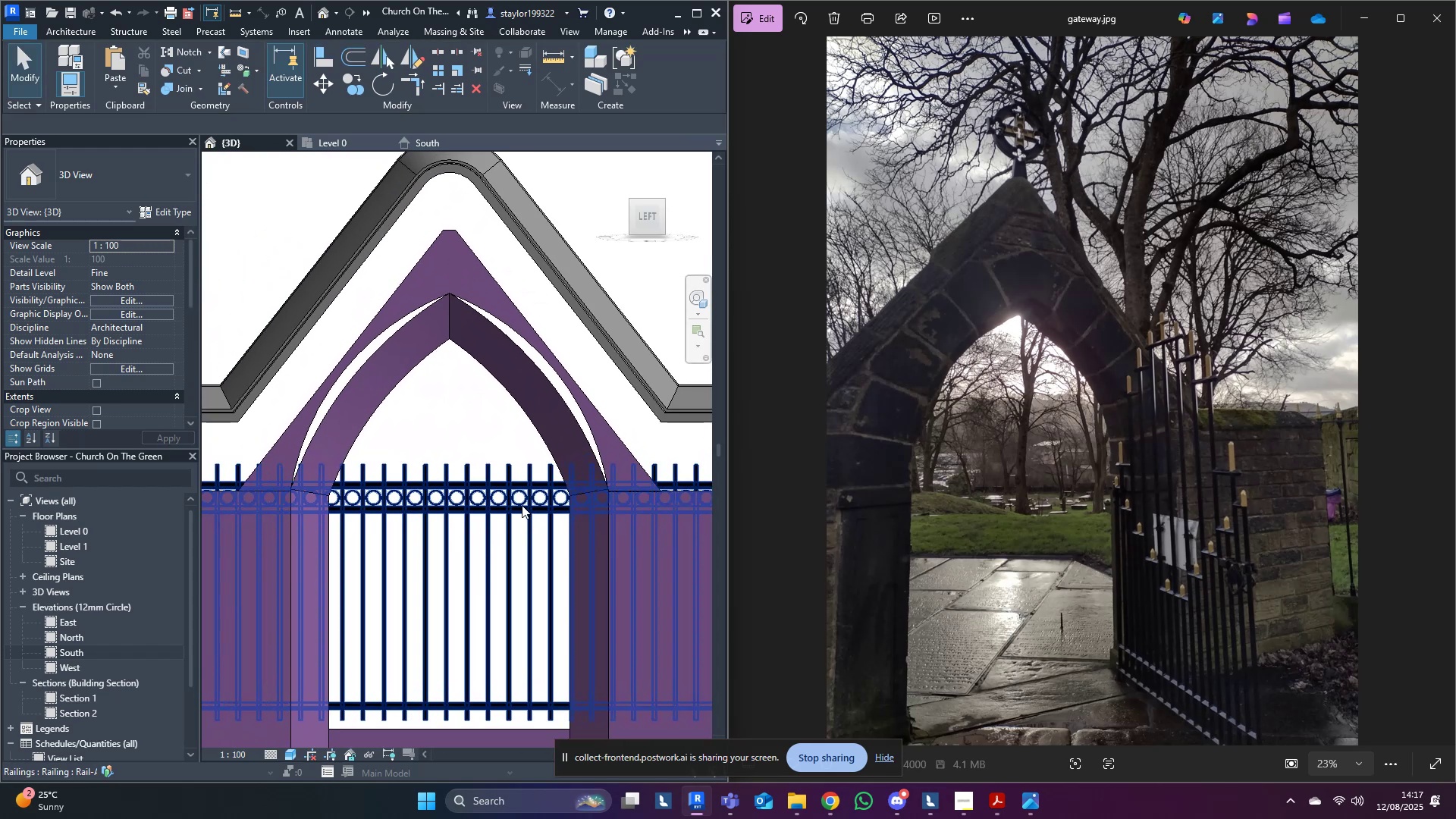 
scroll: coordinate [514, 506], scroll_direction: down, amount: 4.0
 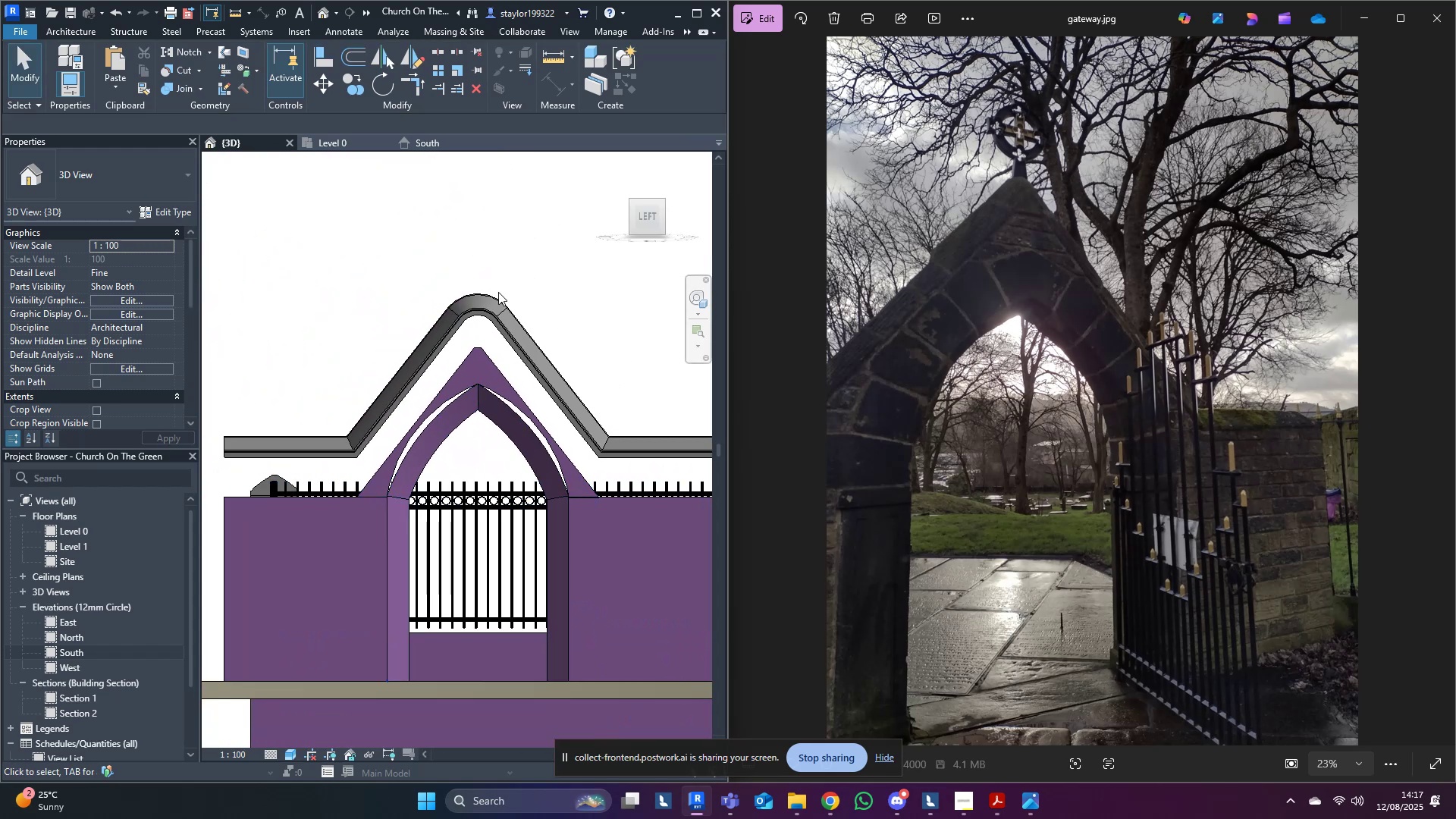 
left_click([500, 304])
 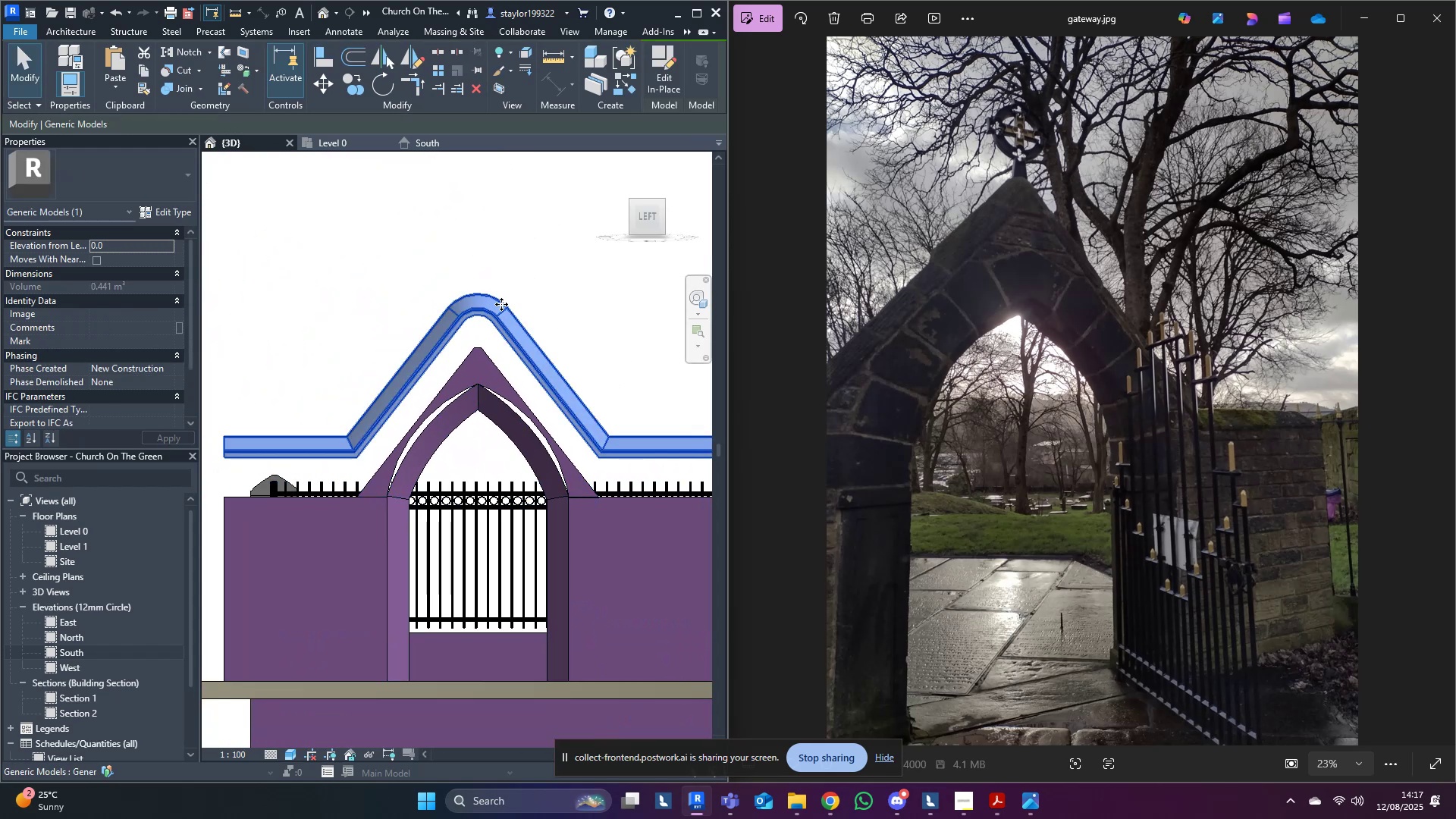 
scroll: coordinate [453, 351], scroll_direction: up, amount: 1.0
 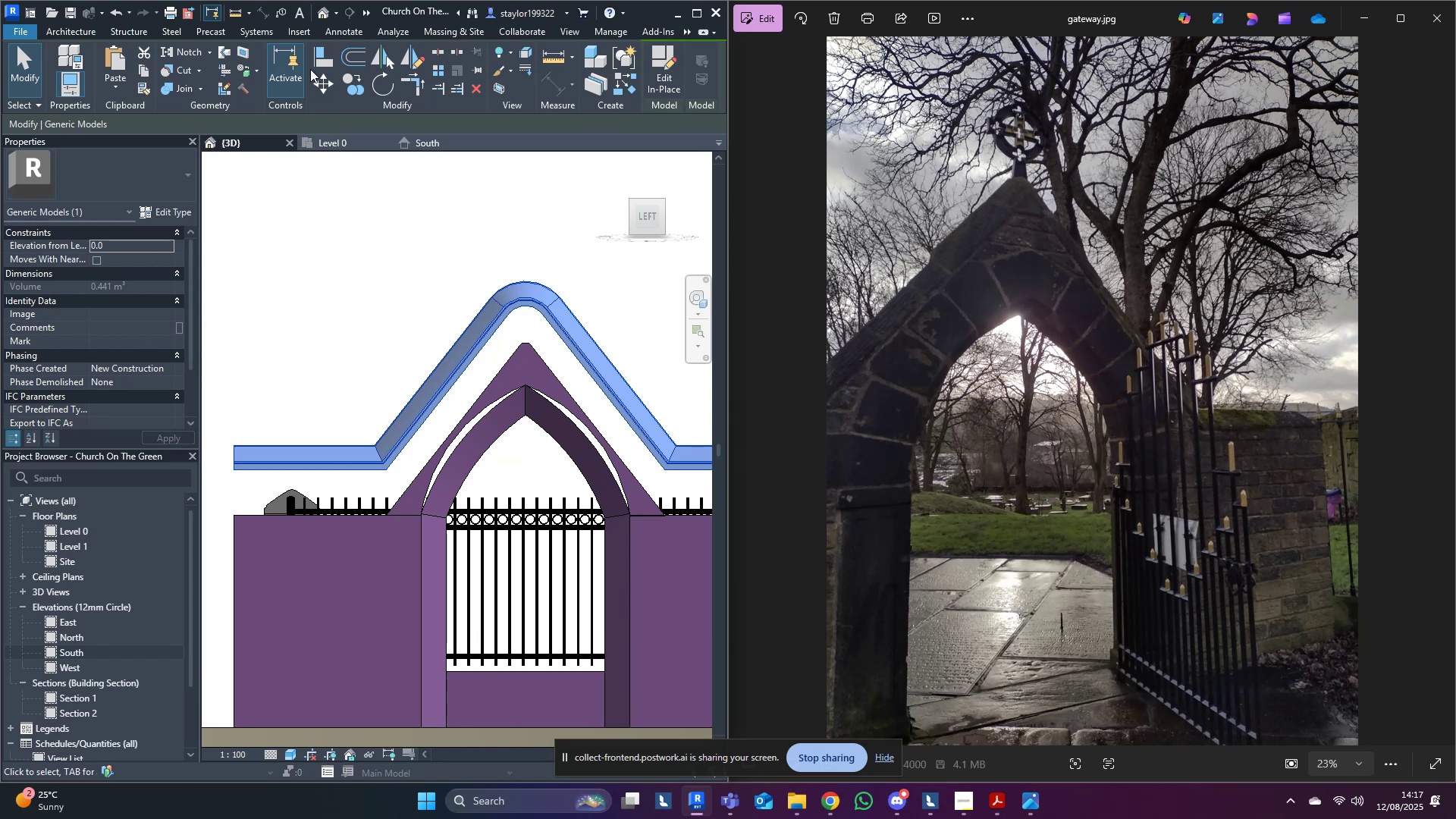 
left_click([325, 81])
 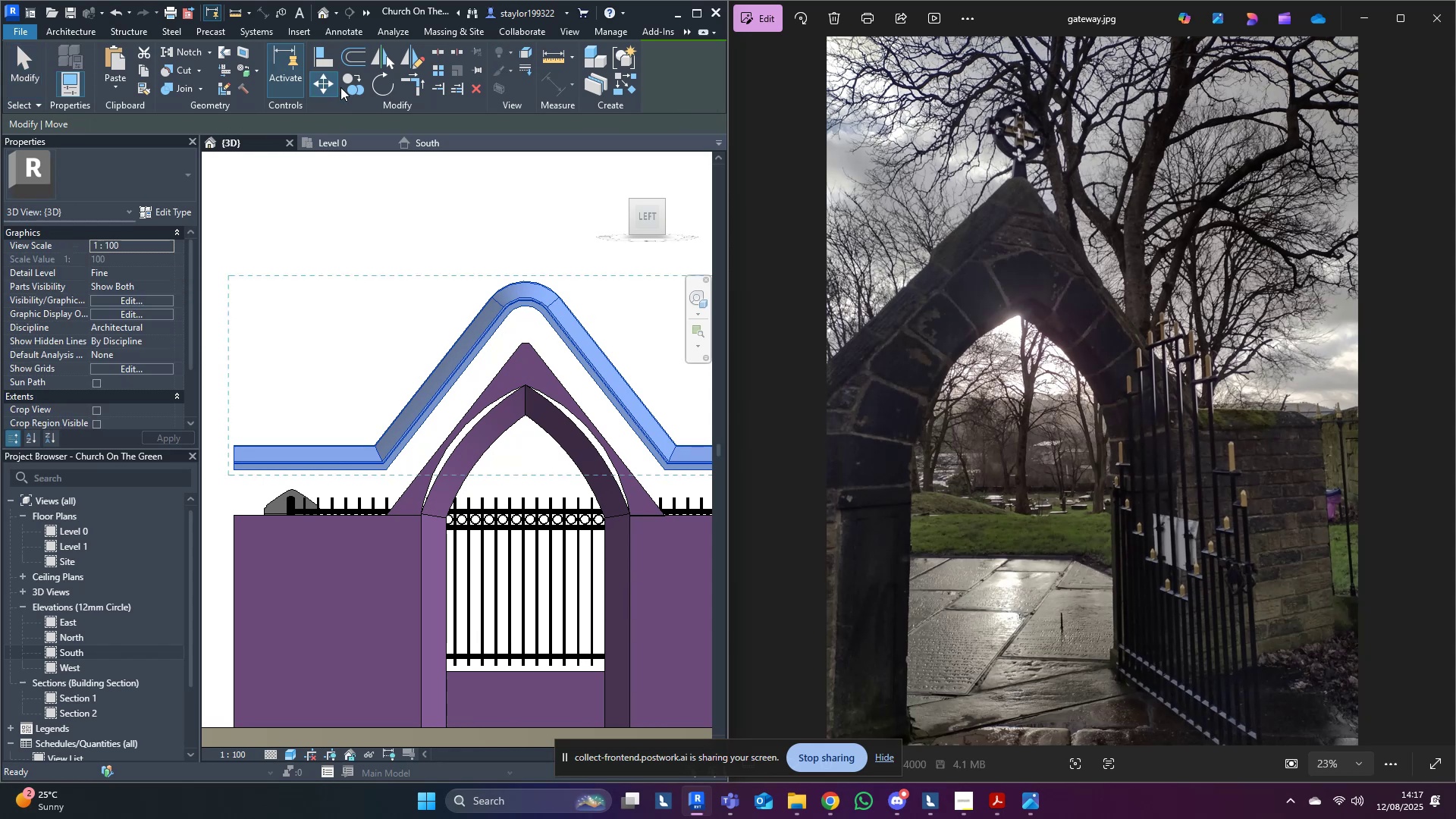 
scroll: coordinate [491, 317], scroll_direction: up, amount: 8.0
 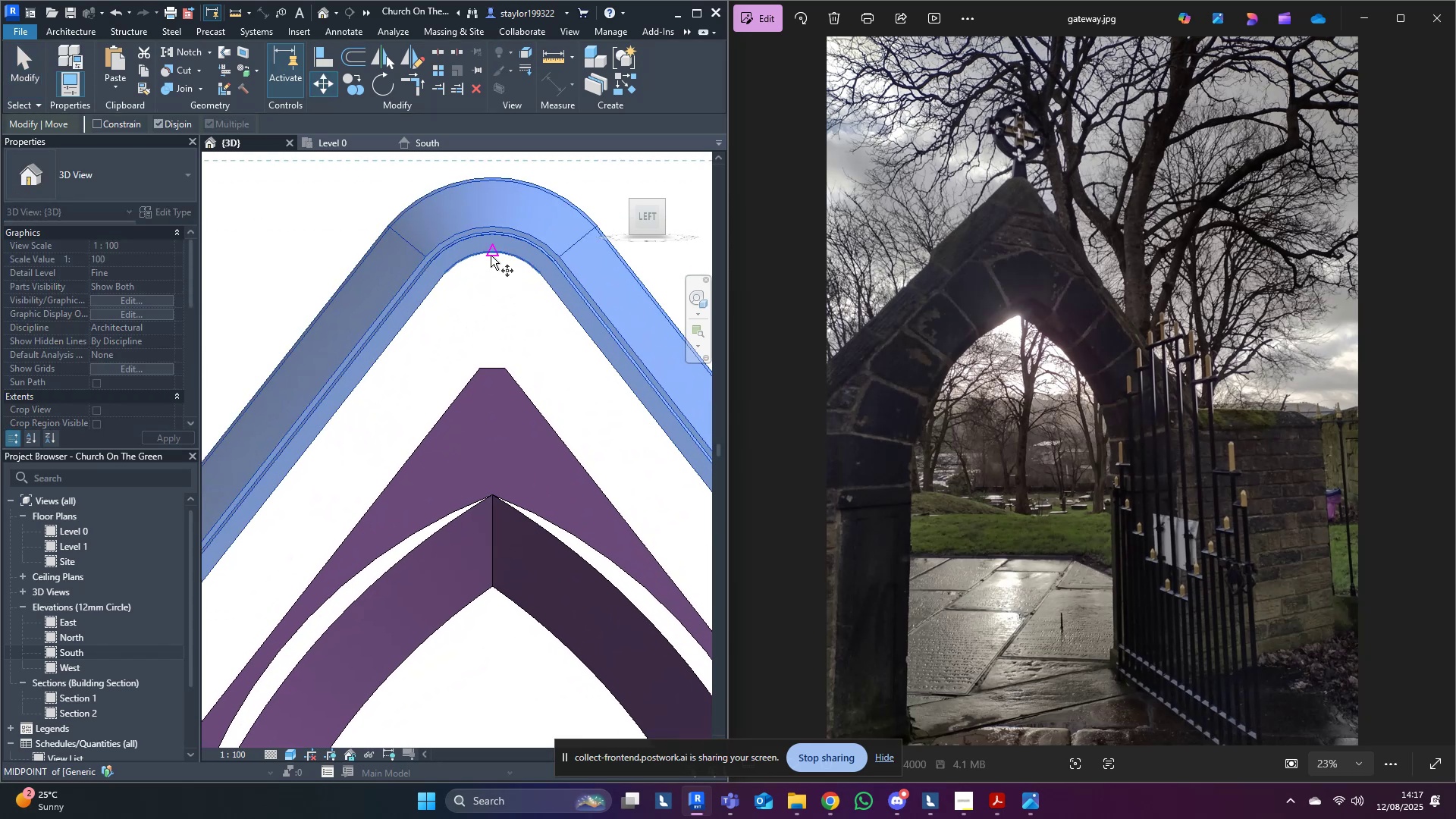 
left_click([491, 256])
 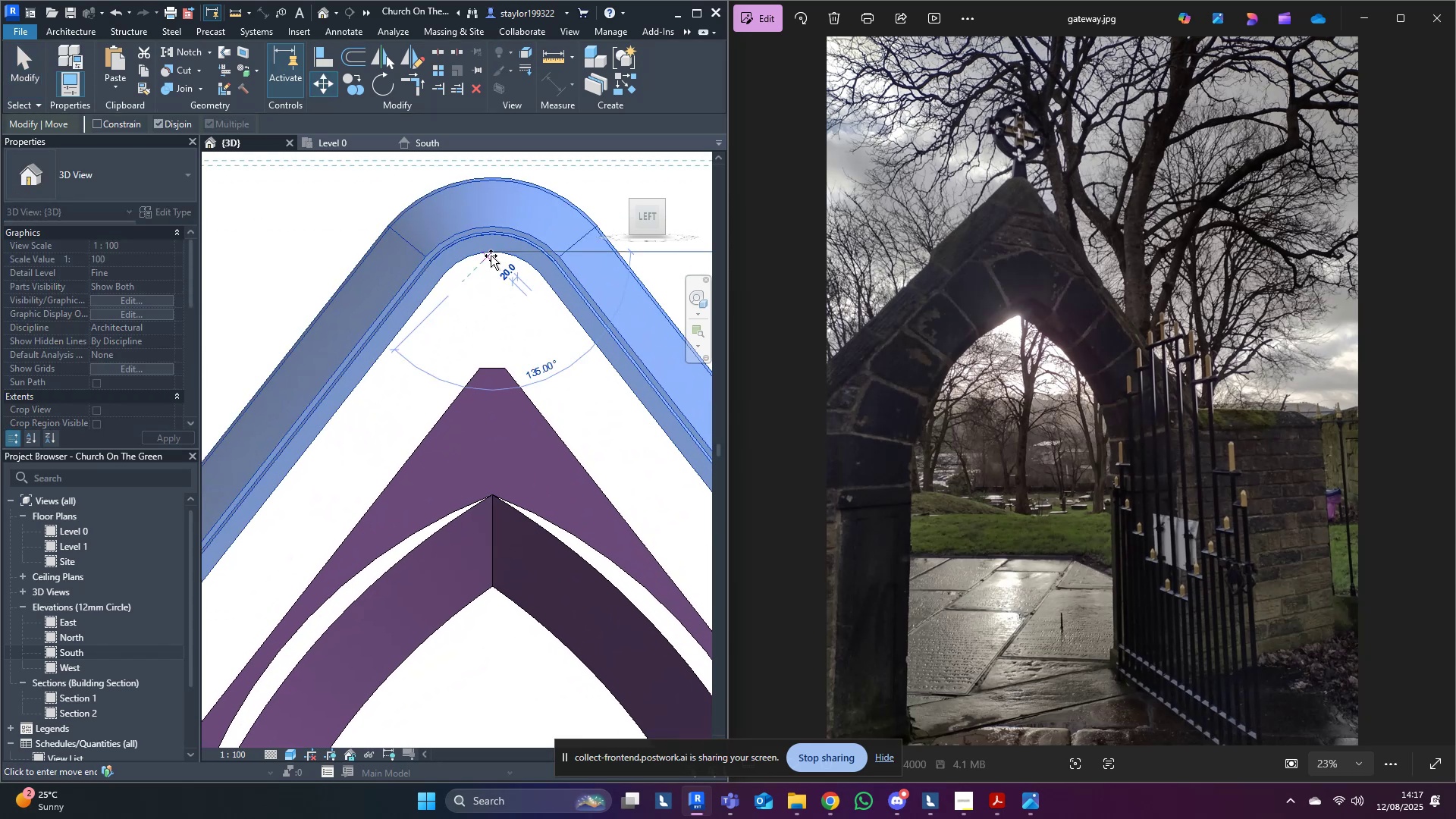 
hold_key(key=ShiftLeft, duration=0.88)
left_click([488, 372])
 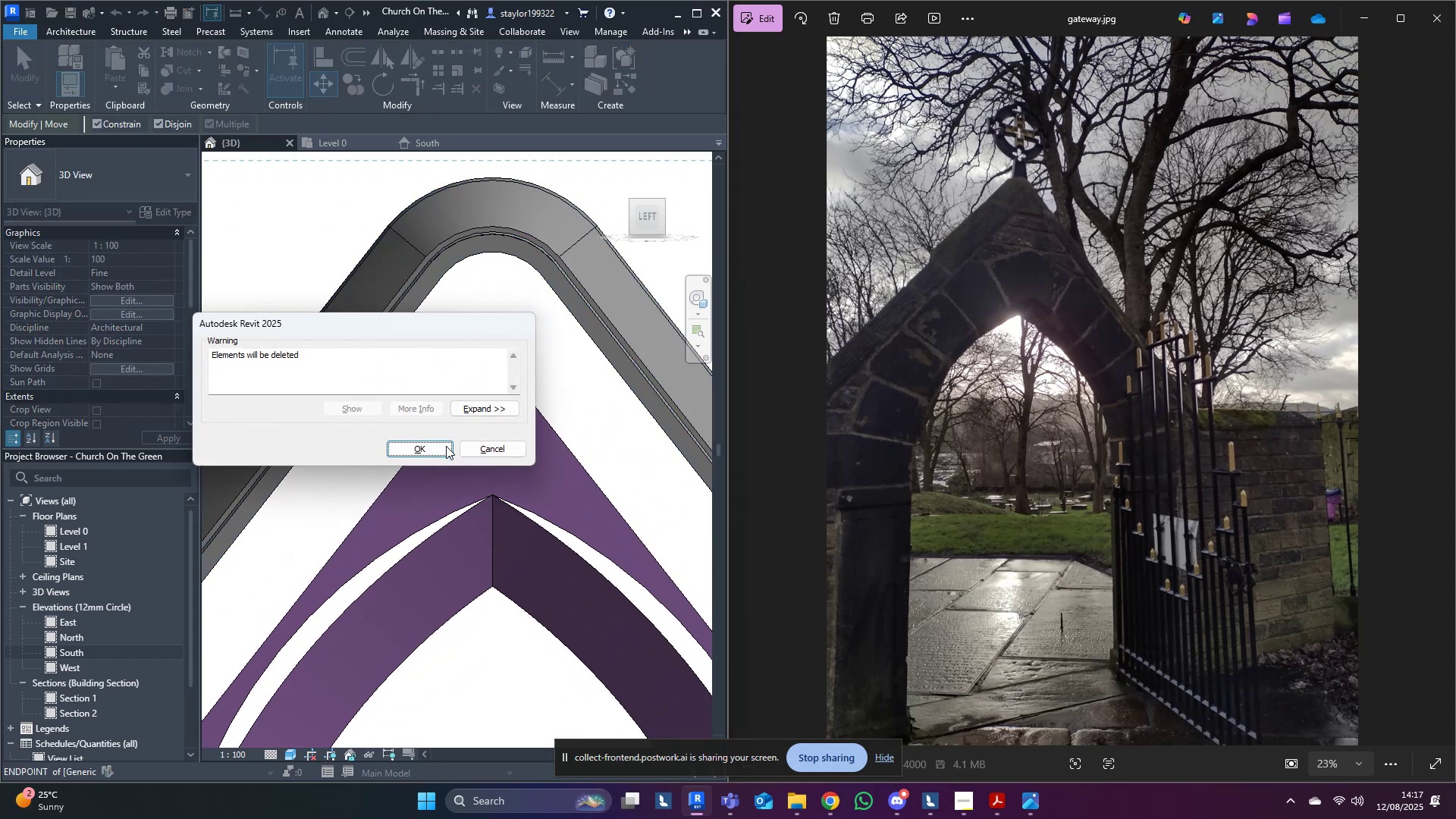 
left_click([444, 446])
 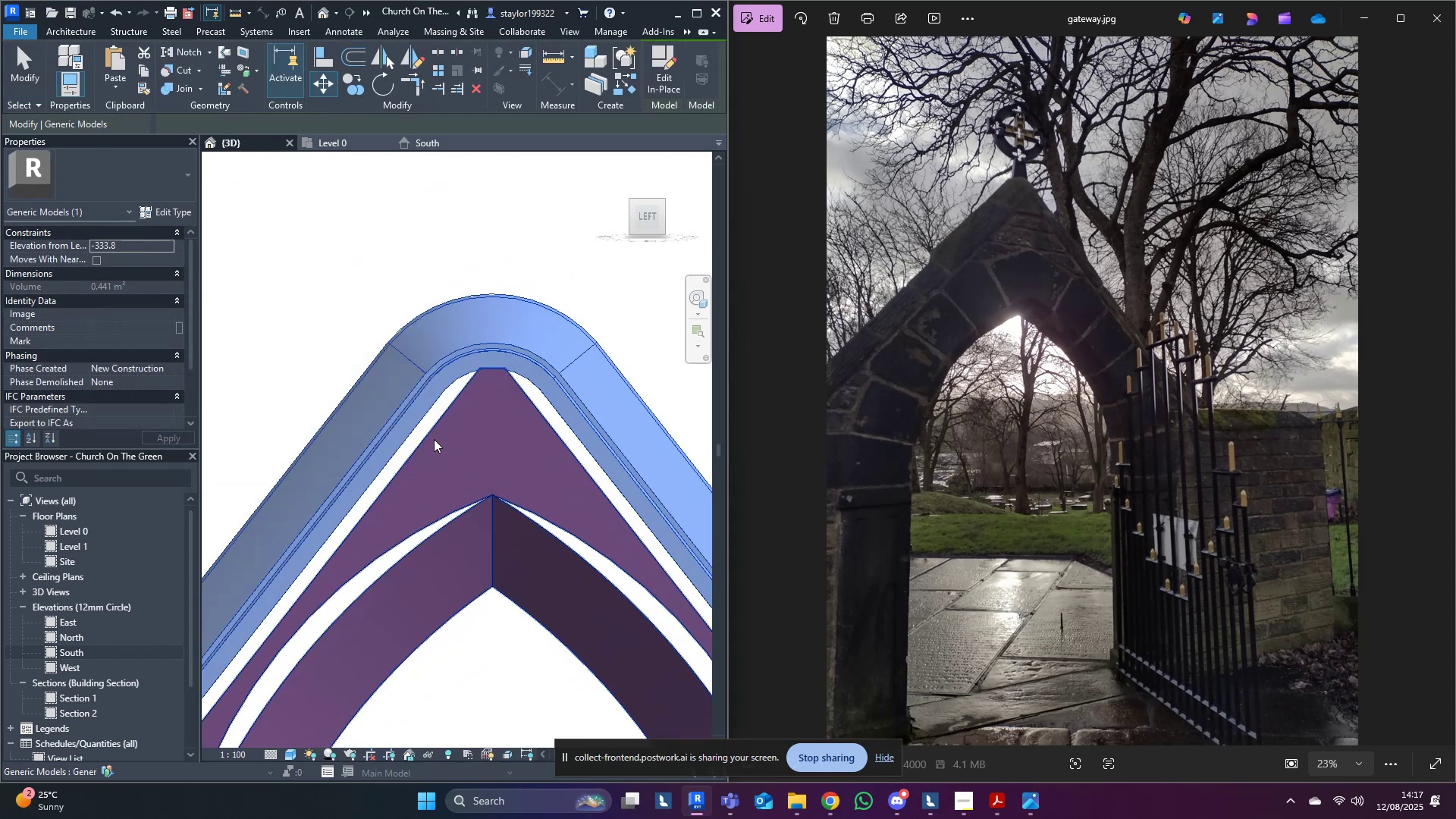 
left_click([318, 293])
 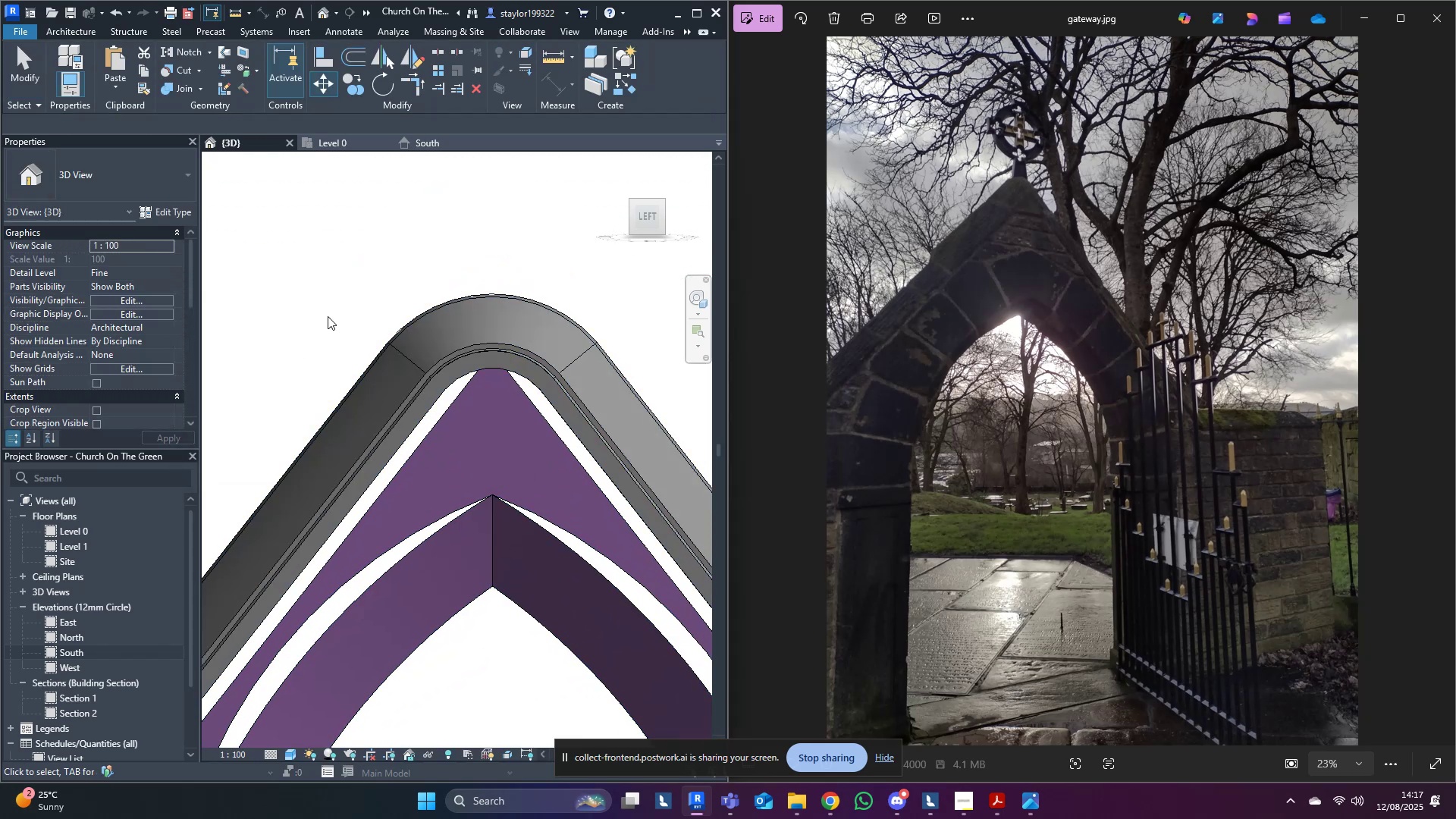 
scroll: coordinate [339, 336], scroll_direction: down, amount: 10.0
 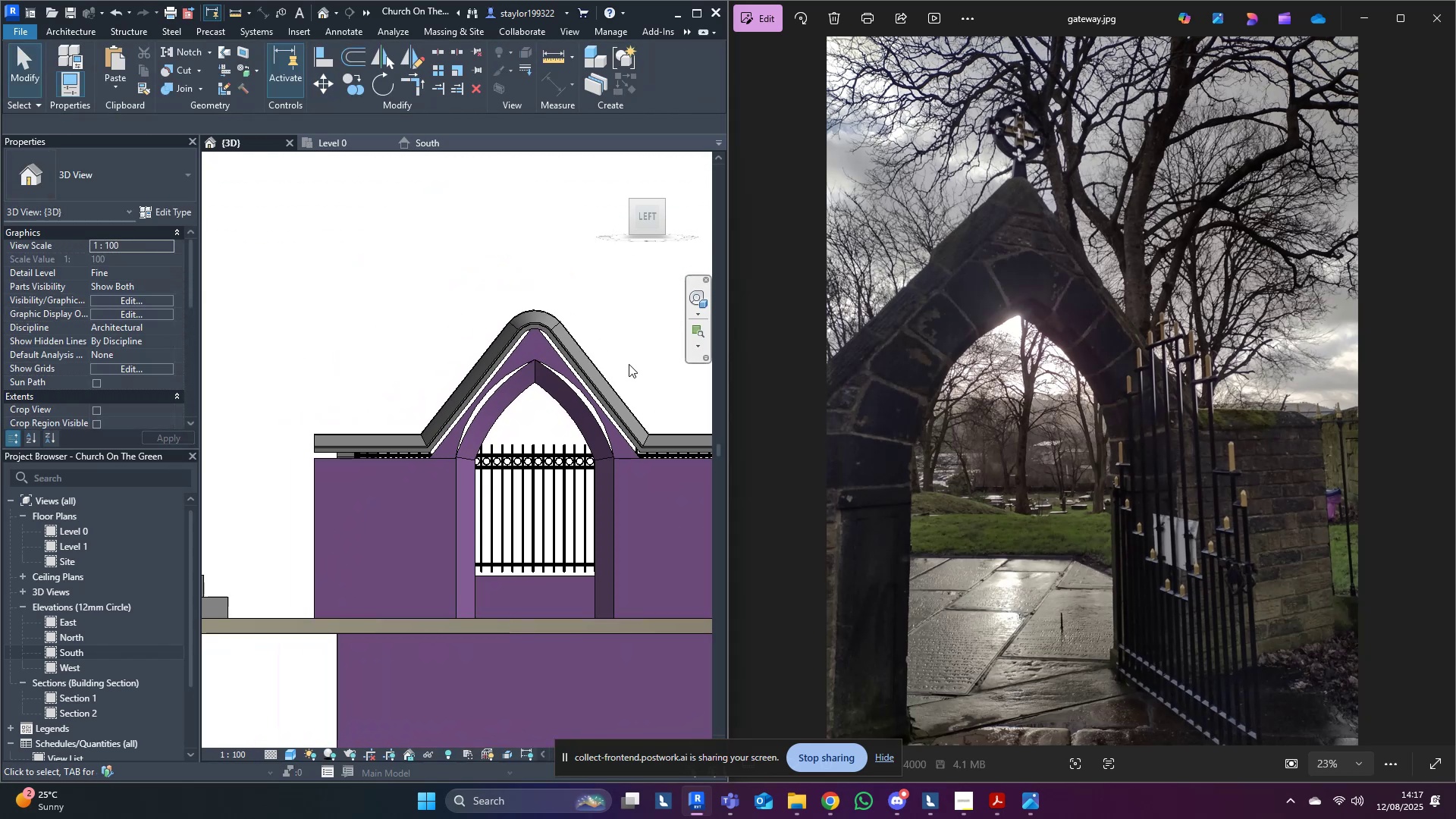 
scroll: coordinate [434, 447], scroll_direction: up, amount: 5.0
 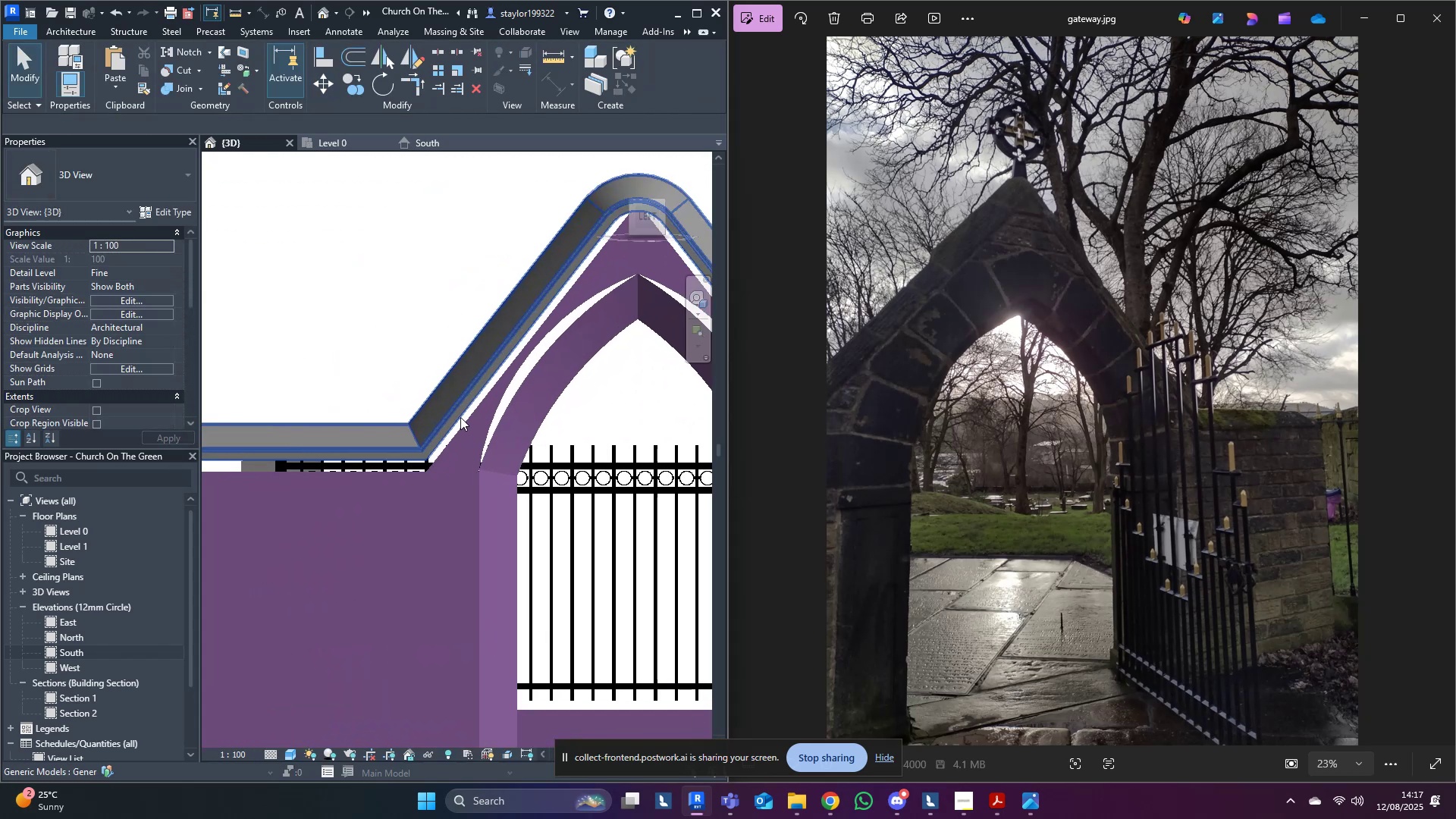 
left_click([447, 406])
 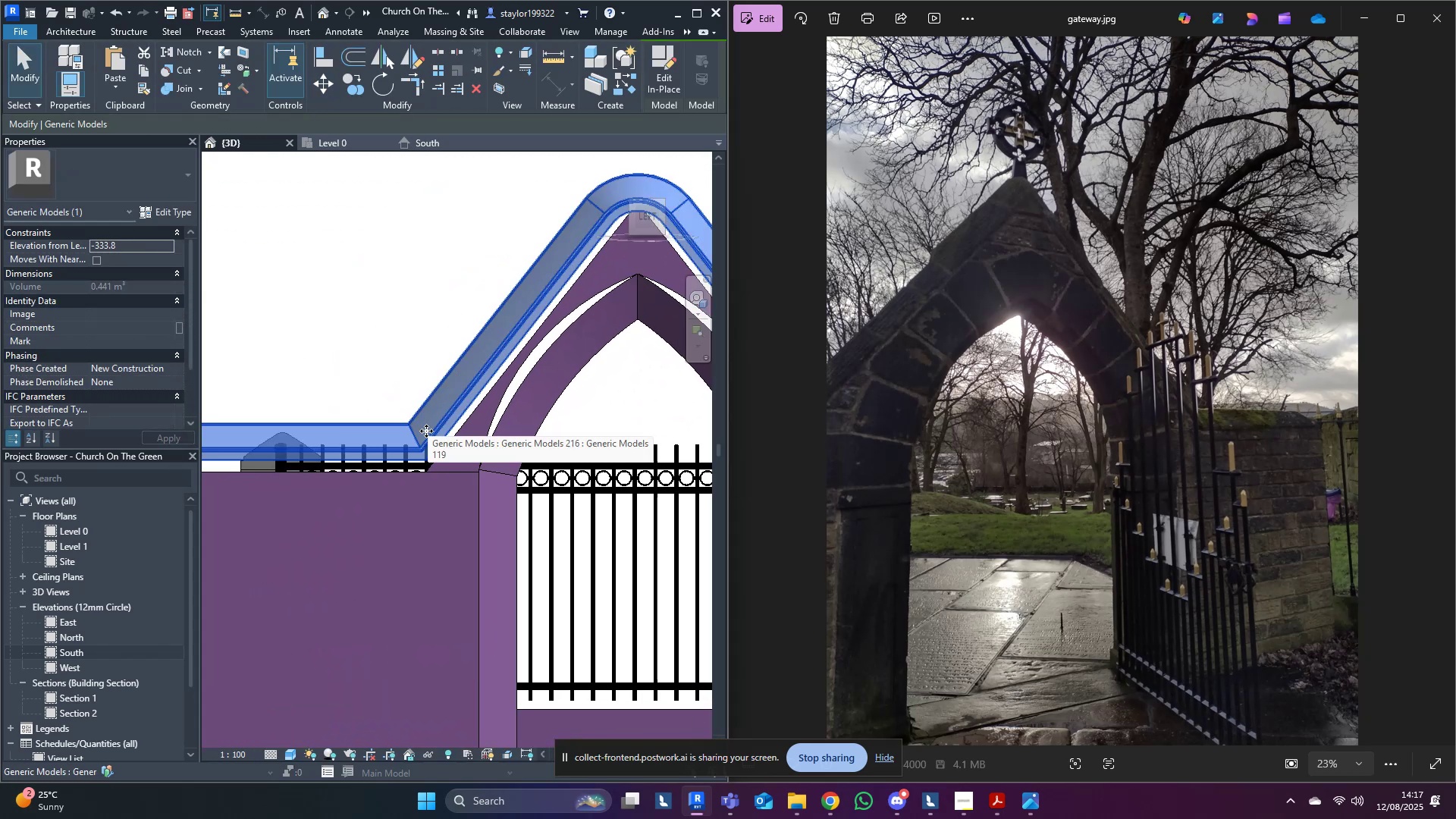 
scroll: coordinate [368, 482], scroll_direction: up, amount: 4.0
 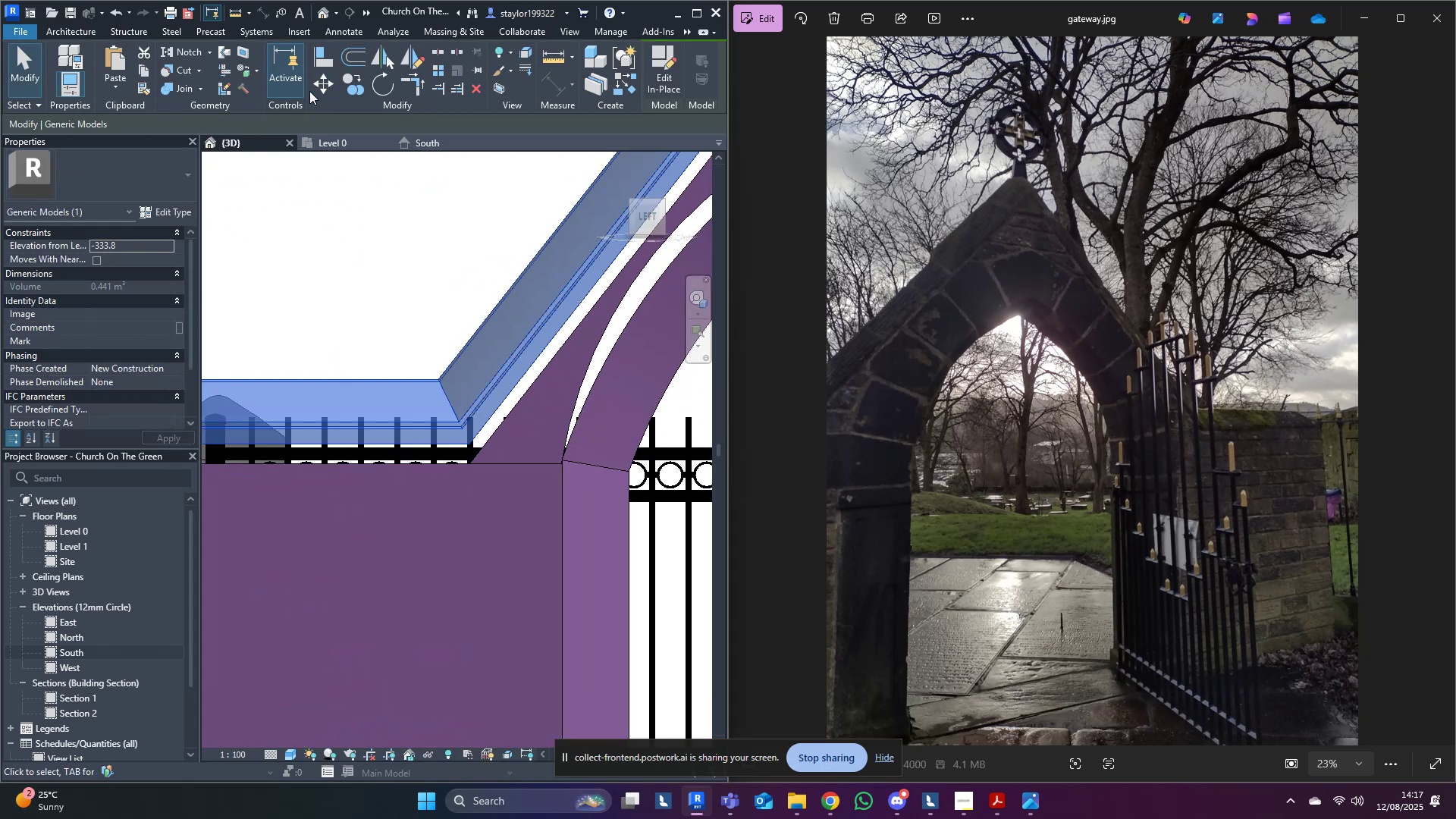 
left_click([327, 88])
 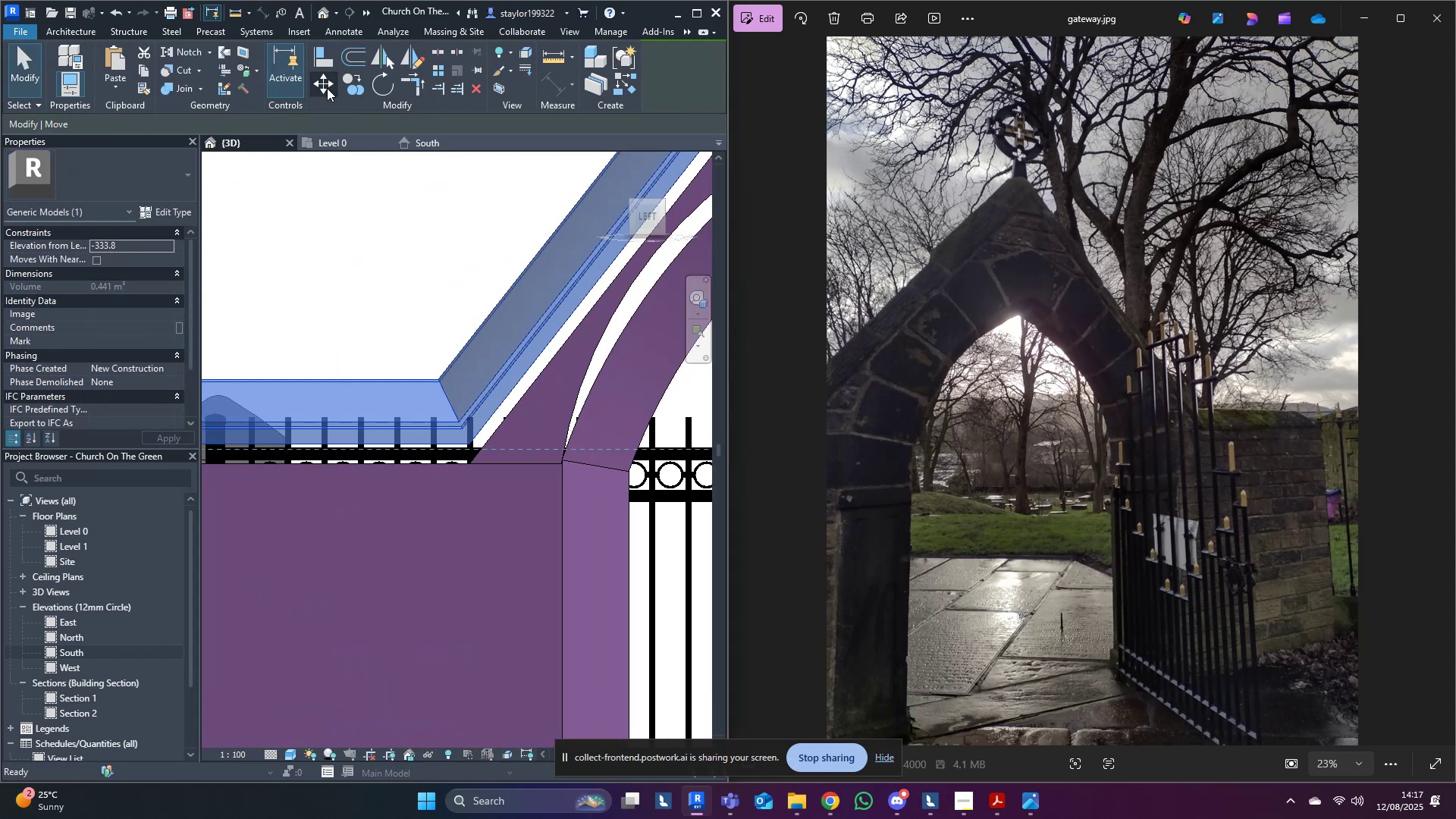 
scroll: coordinate [501, 548], scroll_direction: up, amount: 7.0
 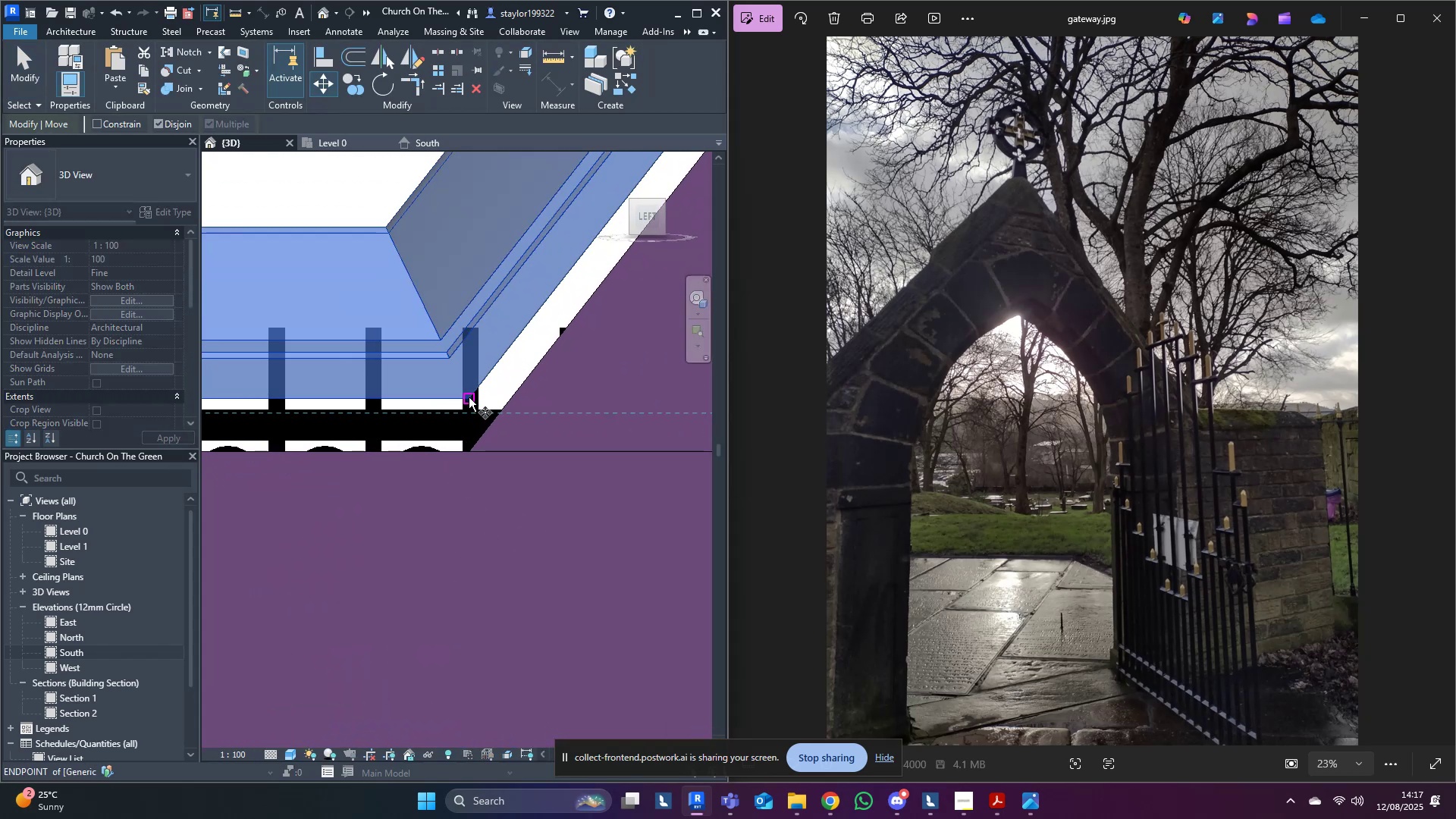 
left_click([469, 397])
 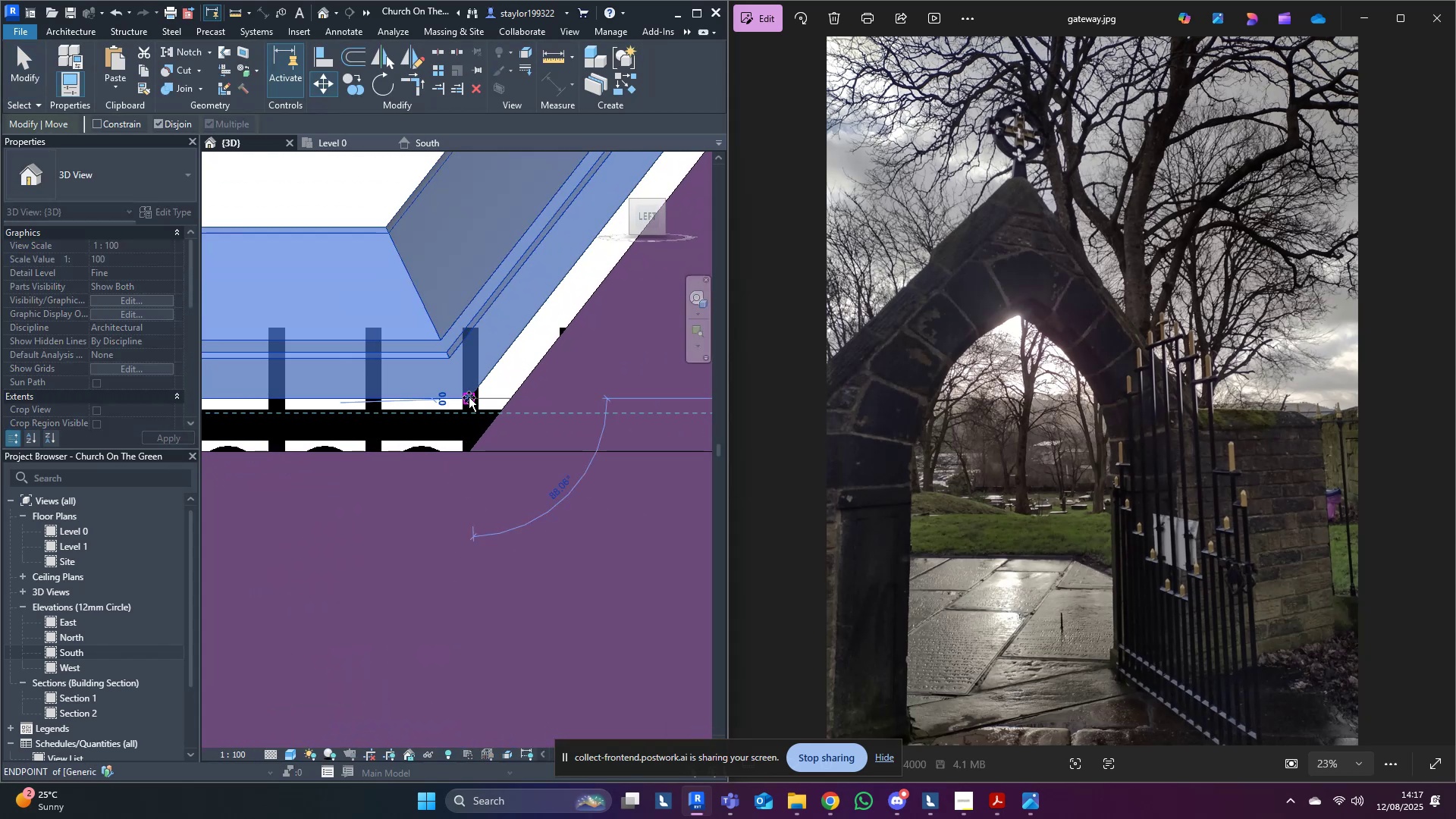 
hold_key(key=ShiftLeft, duration=1.19)
left_click([468, 452])
 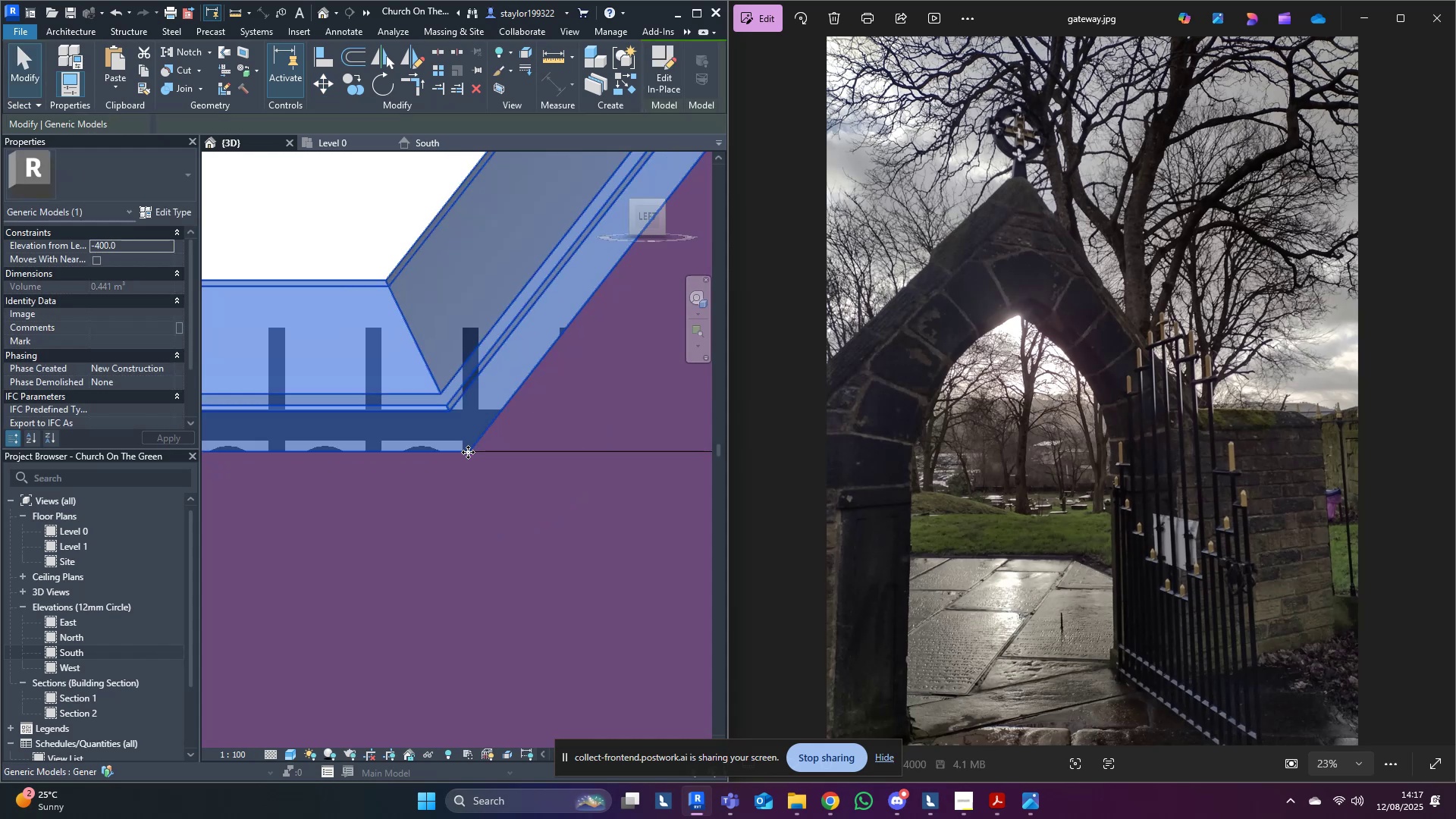 
scroll: coordinate [469, 491], scroll_direction: down, amount: 10.0
 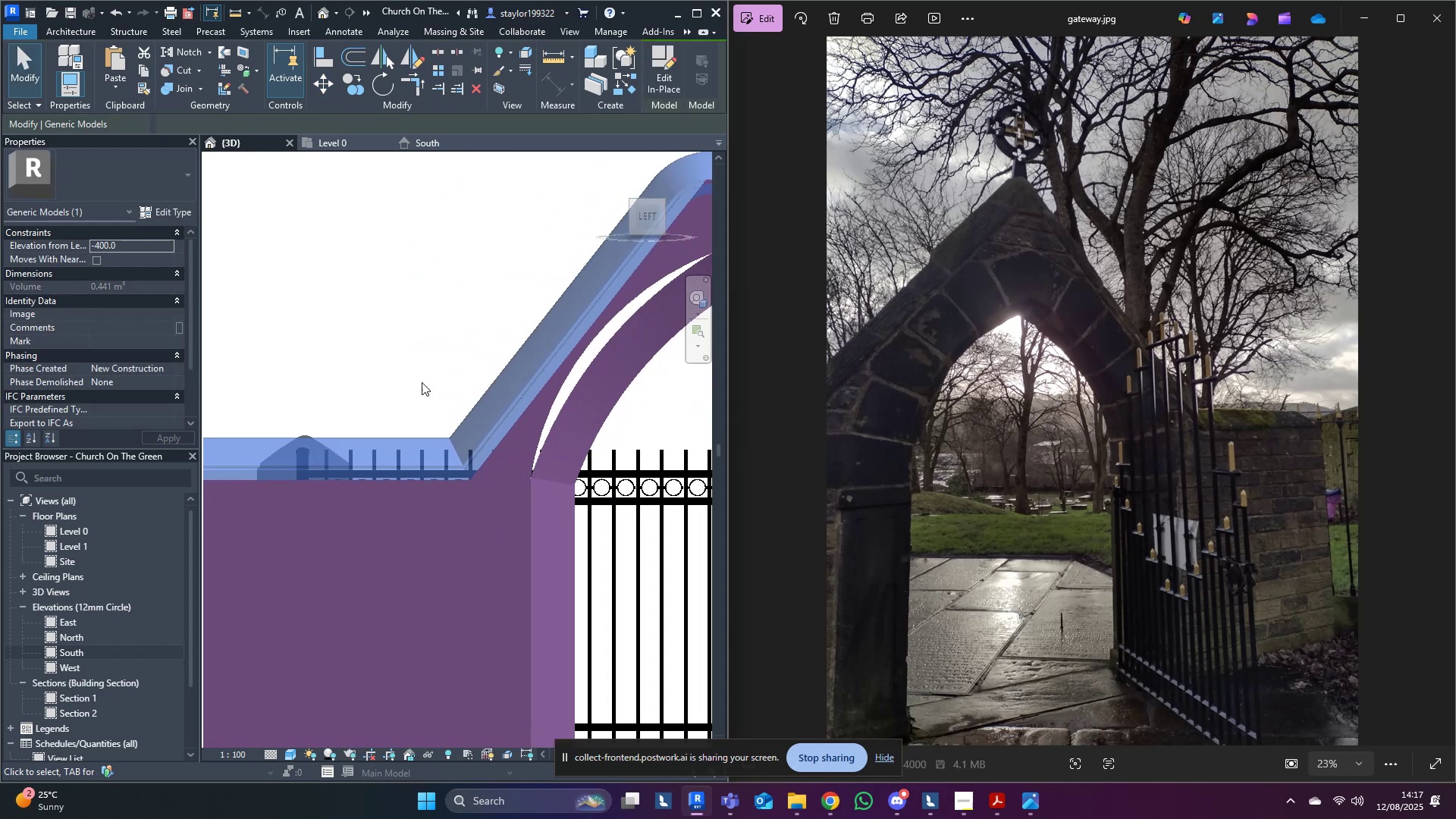 
left_click([394, 340])
 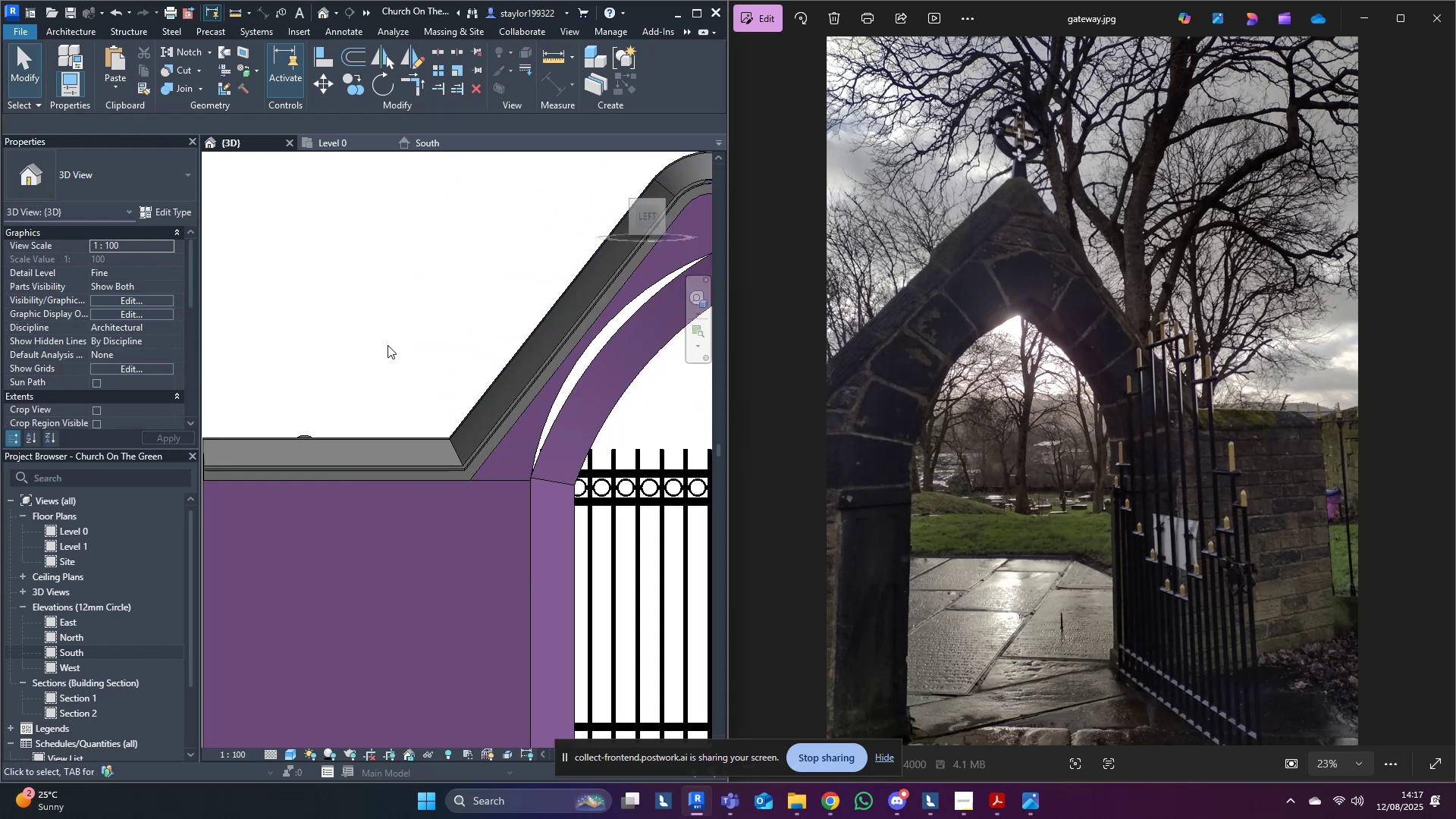 
scroll: coordinate [363, 408], scroll_direction: down, amount: 5.0
 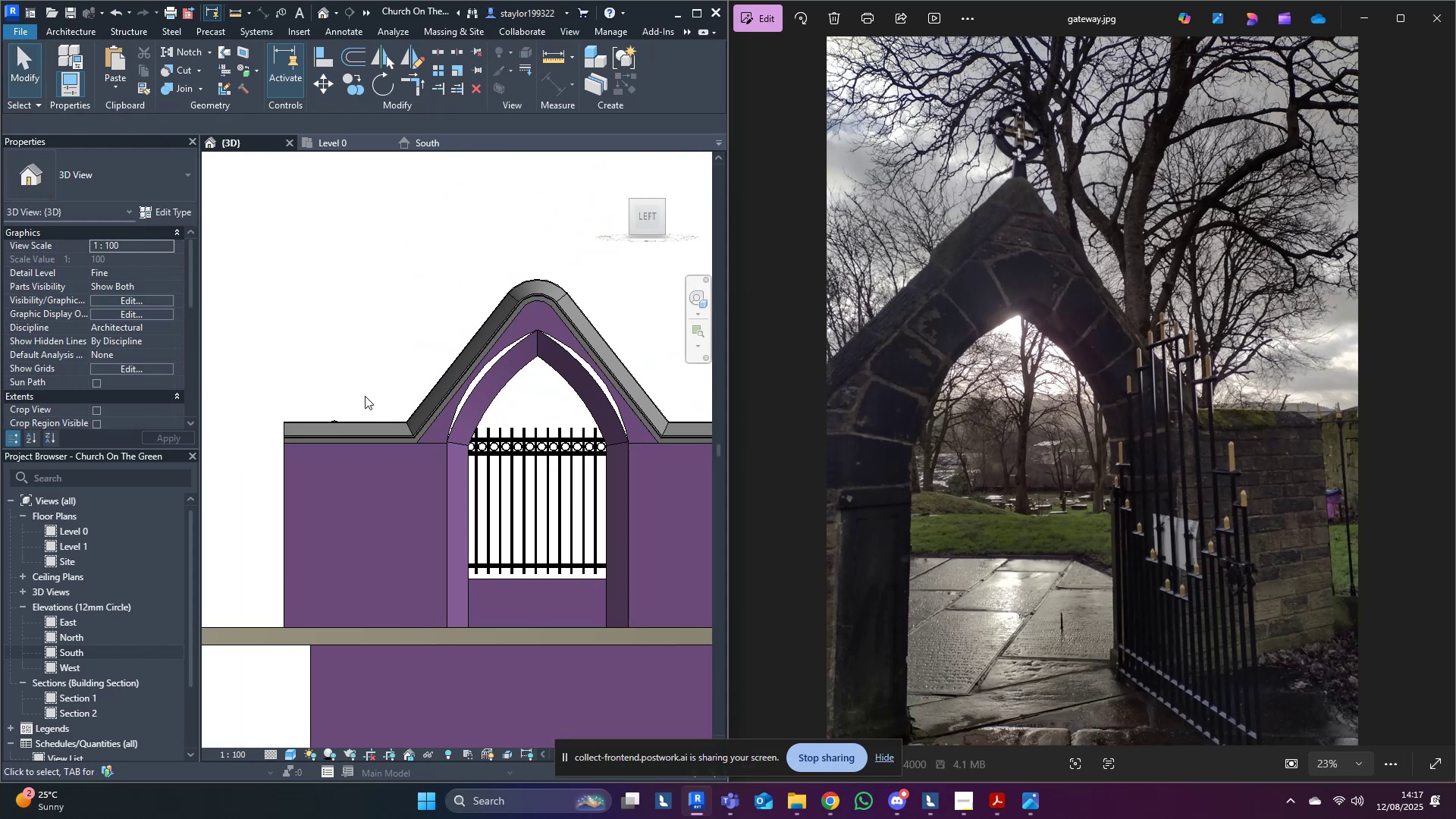 
scroll: coordinate [570, 384], scroll_direction: up, amount: 4.0
 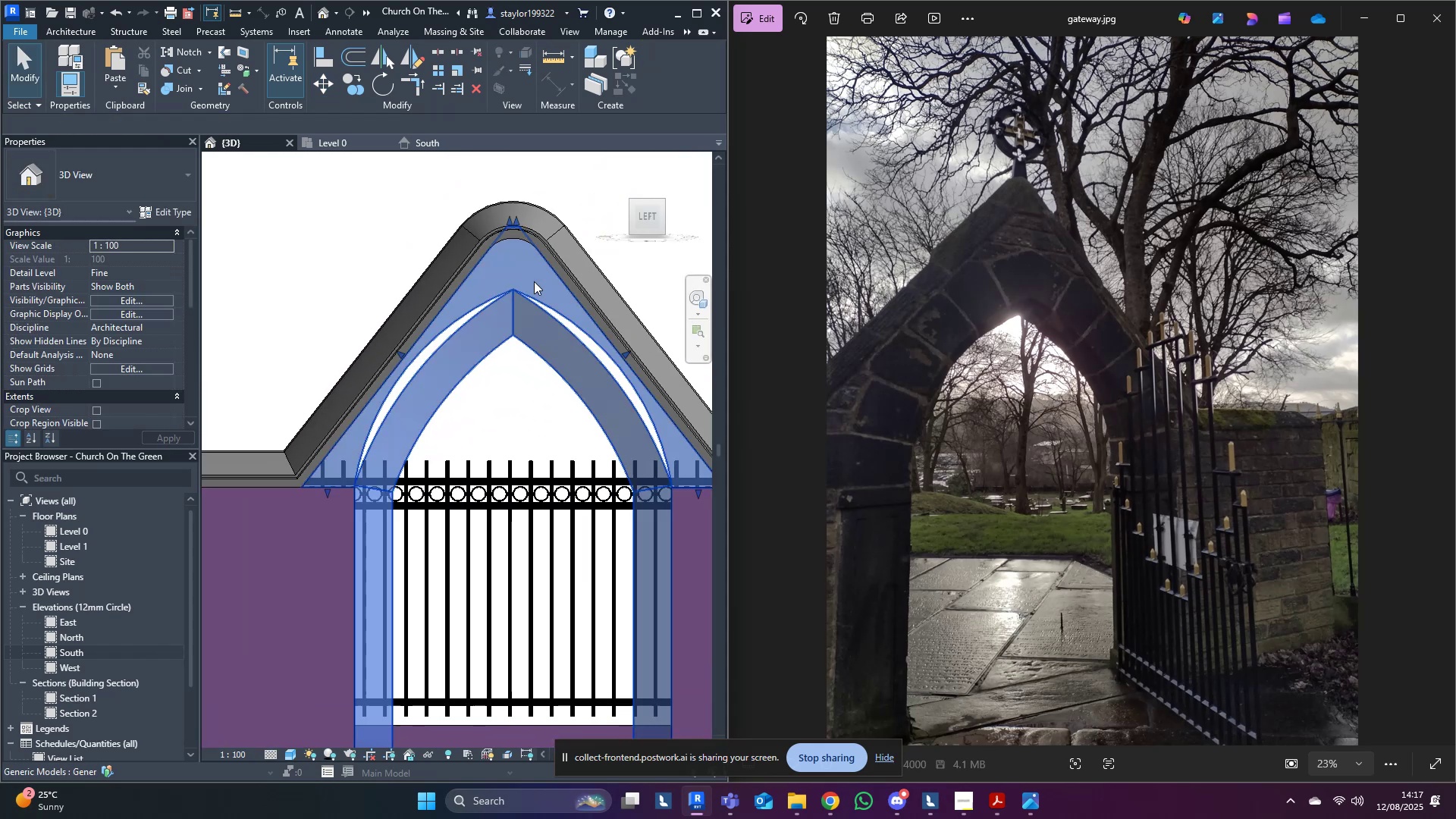 
double_click([534, 281])
 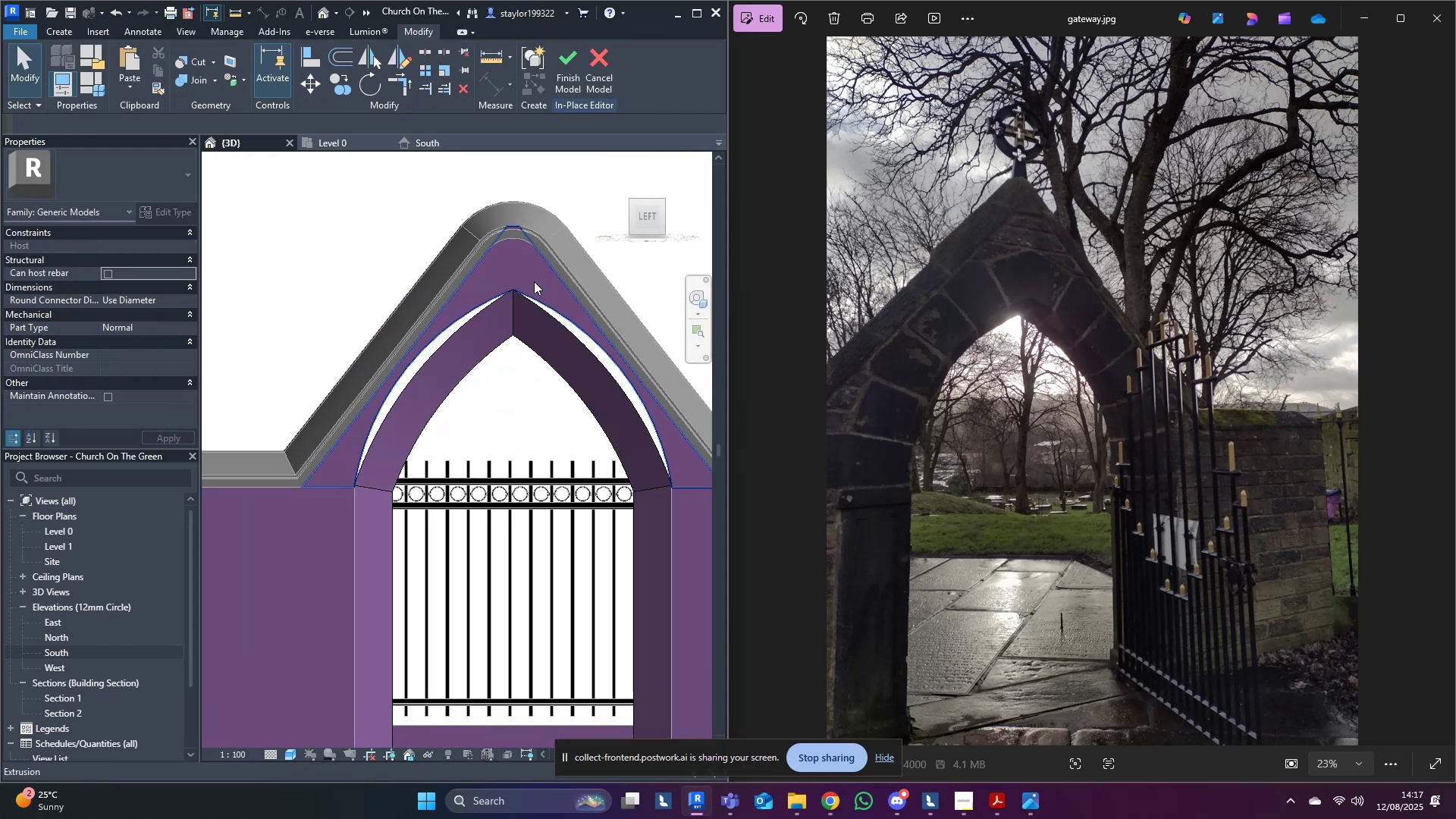 
triple_click([534, 281])
 